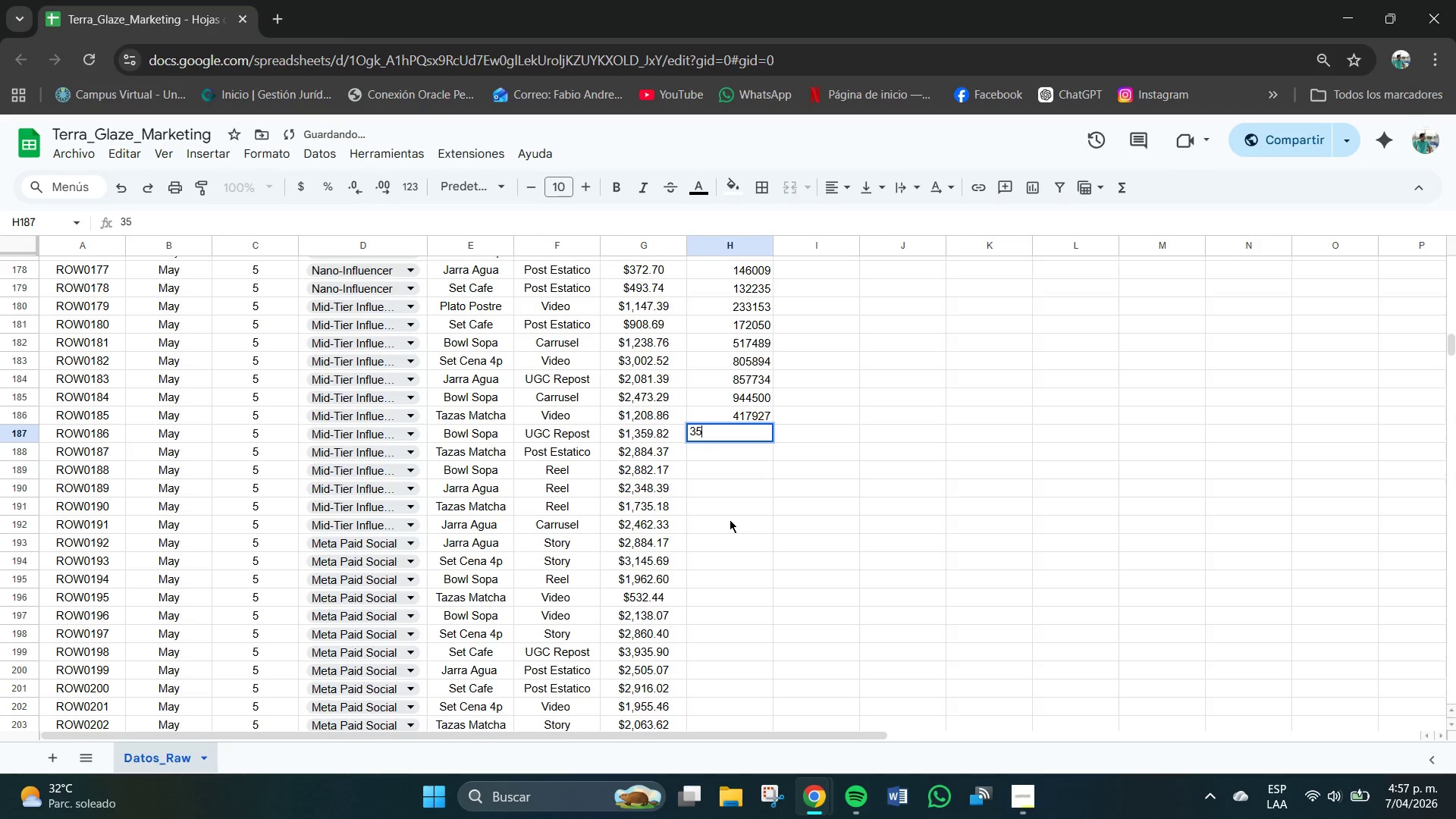 
key(Numpad5)
 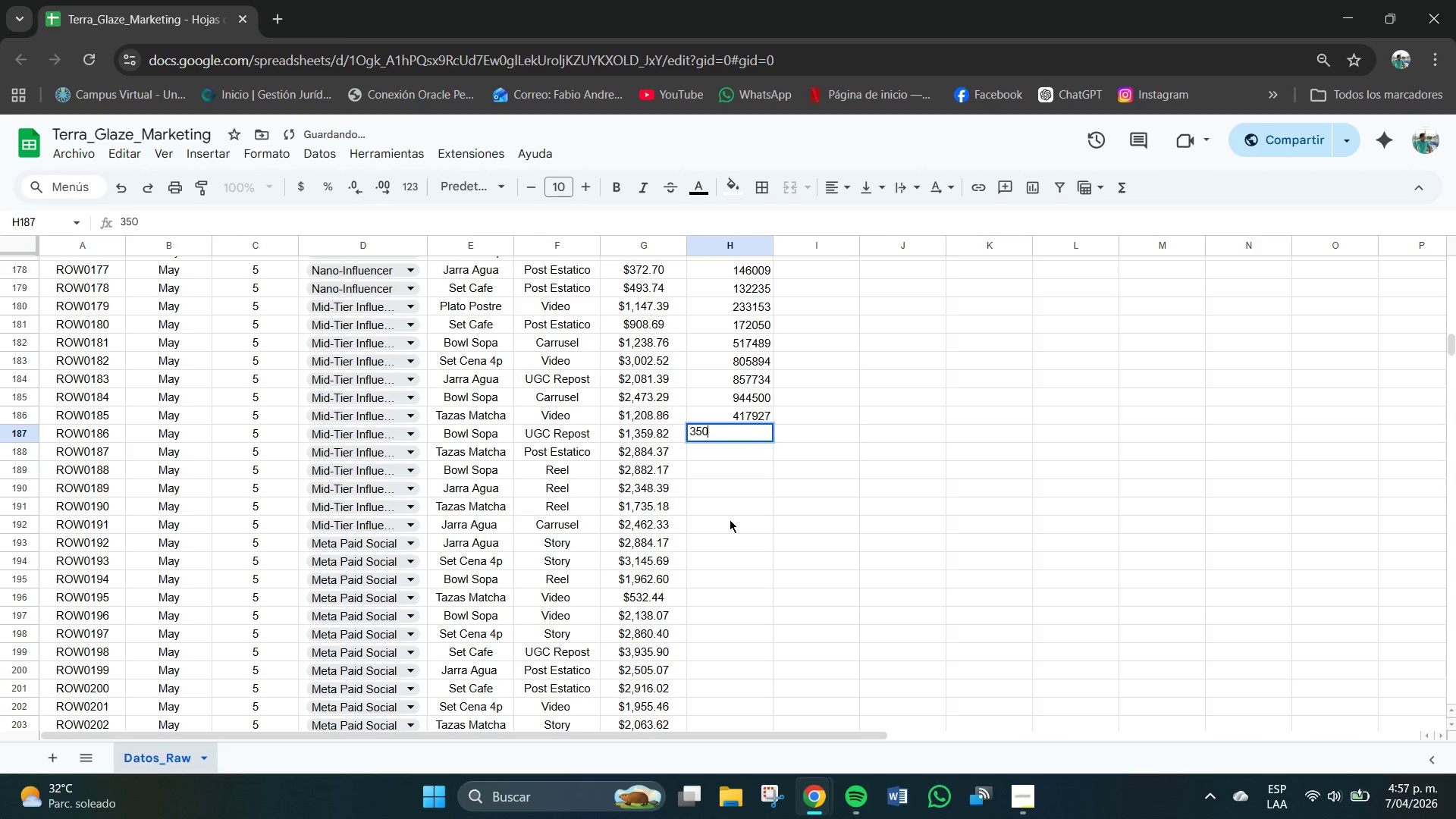 
key(Numpad0)
 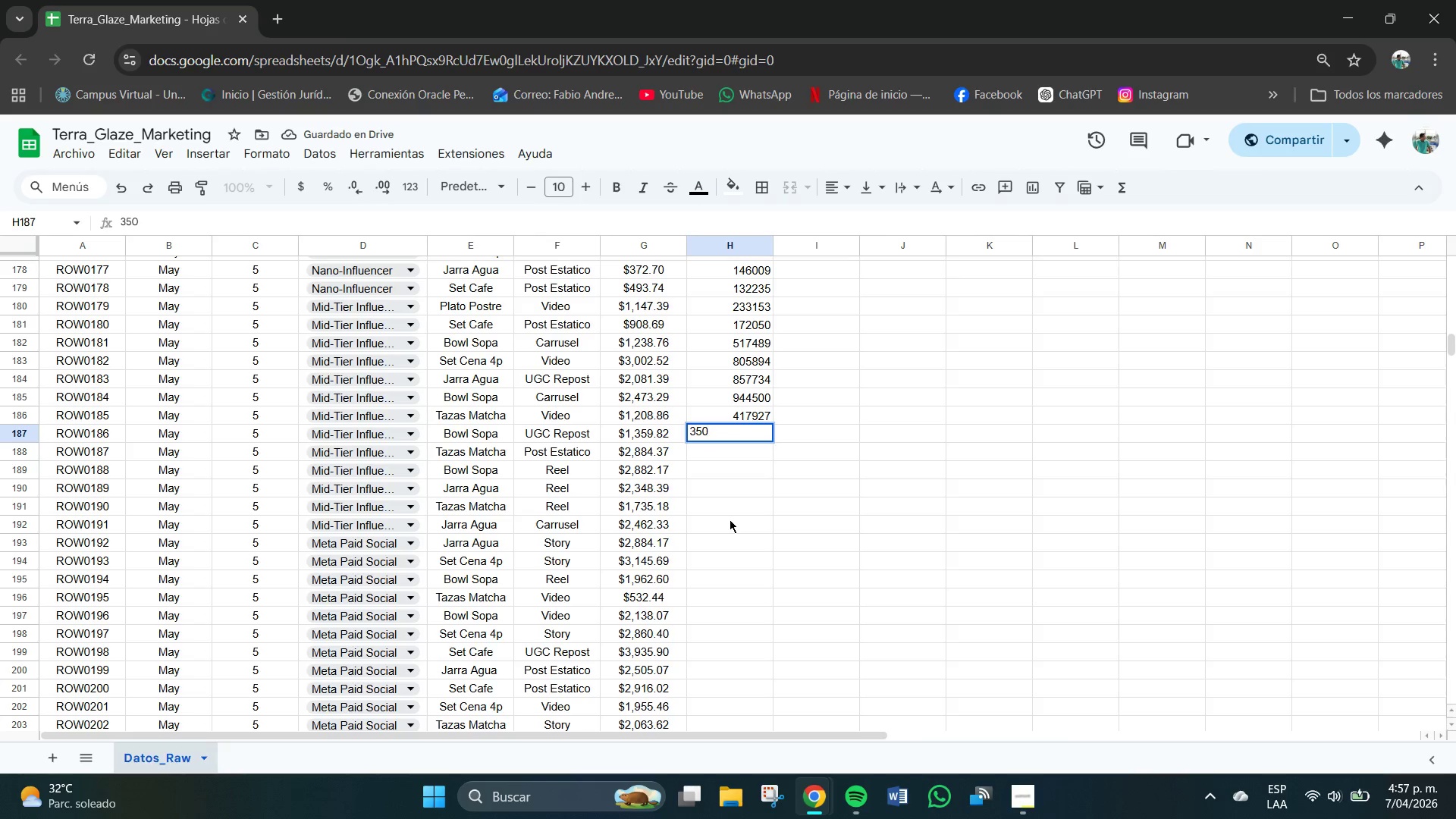 
key(Numpad8)
 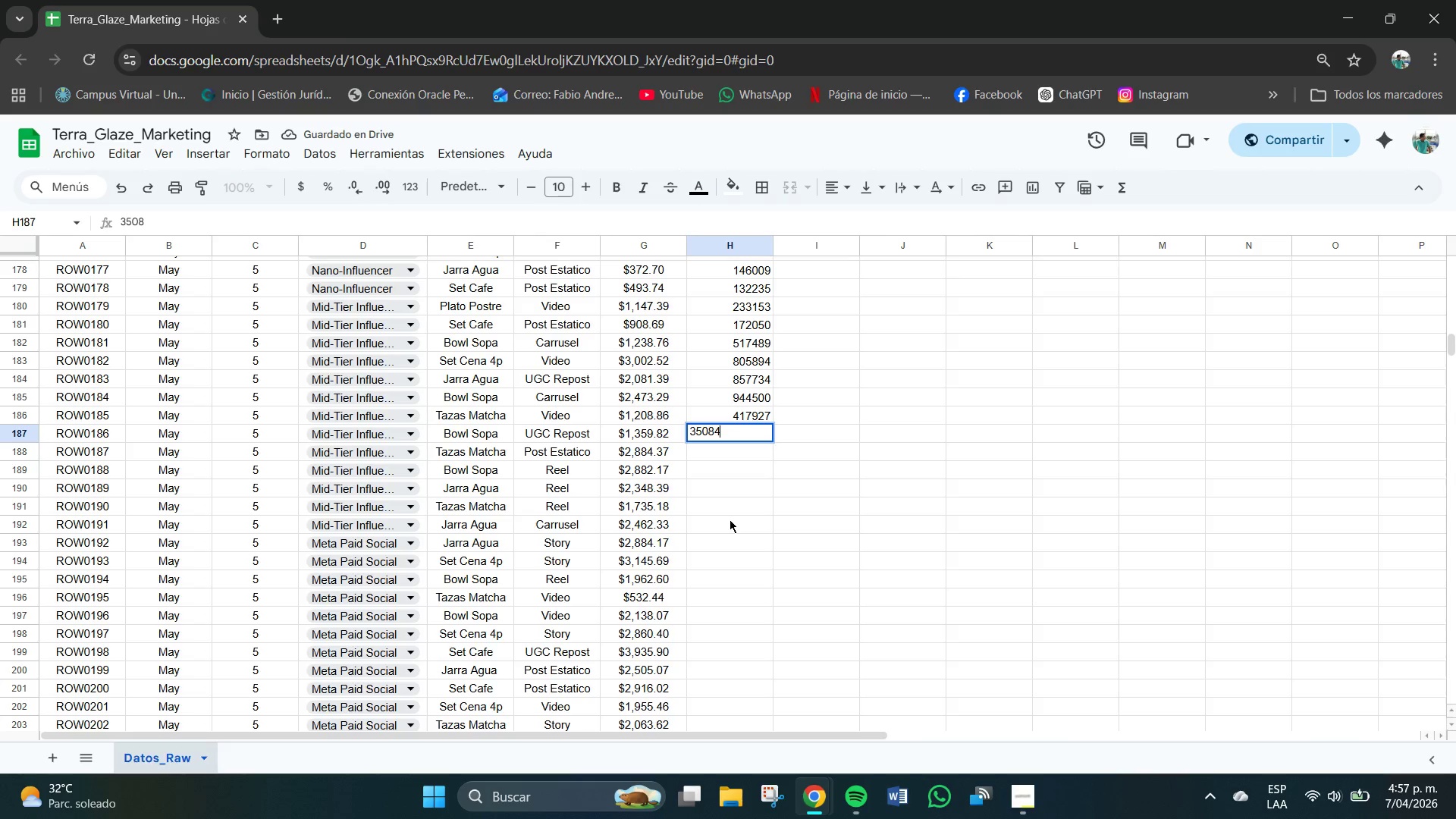 
key(Numpad4)
 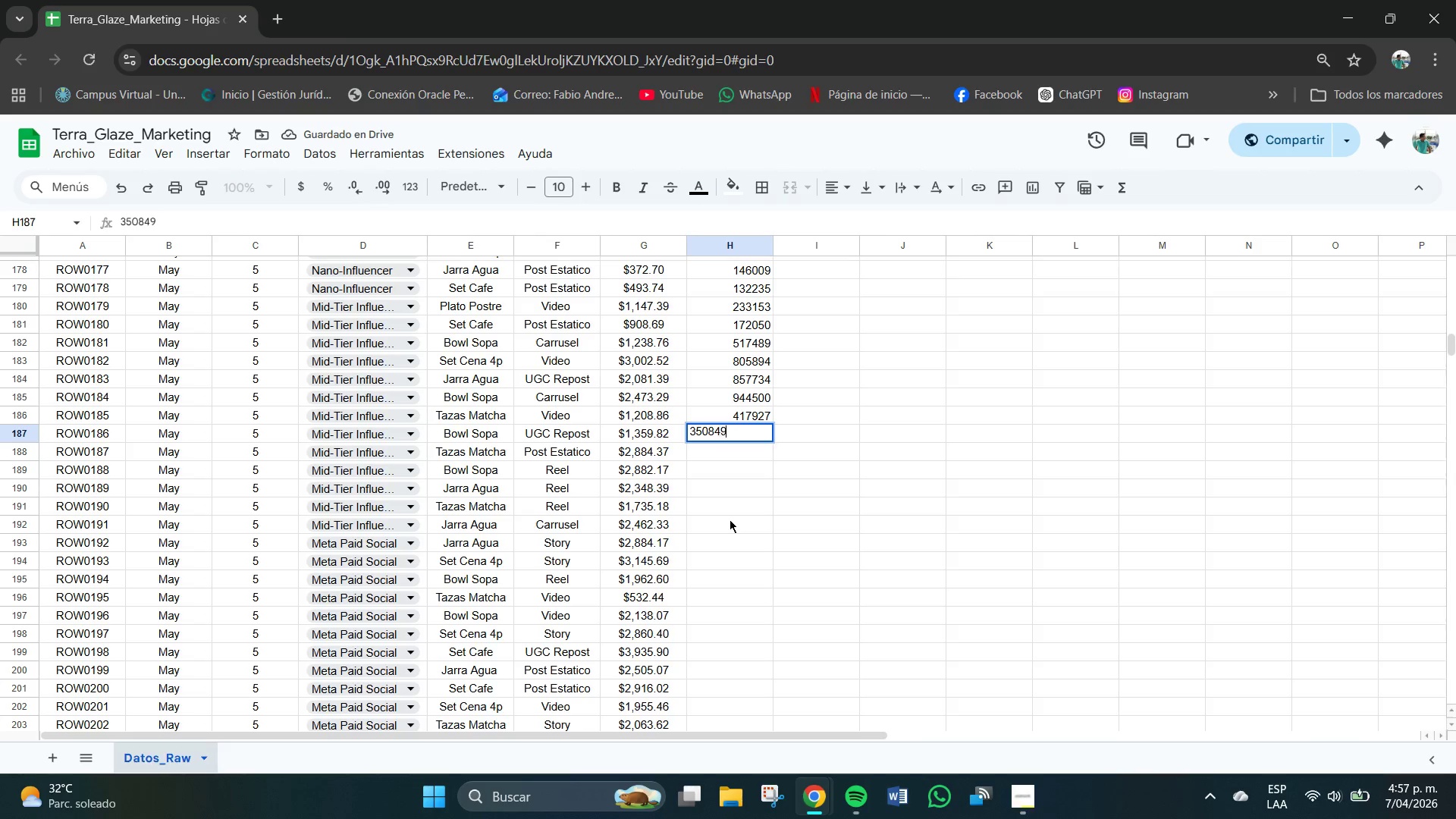 
key(Numpad9)
 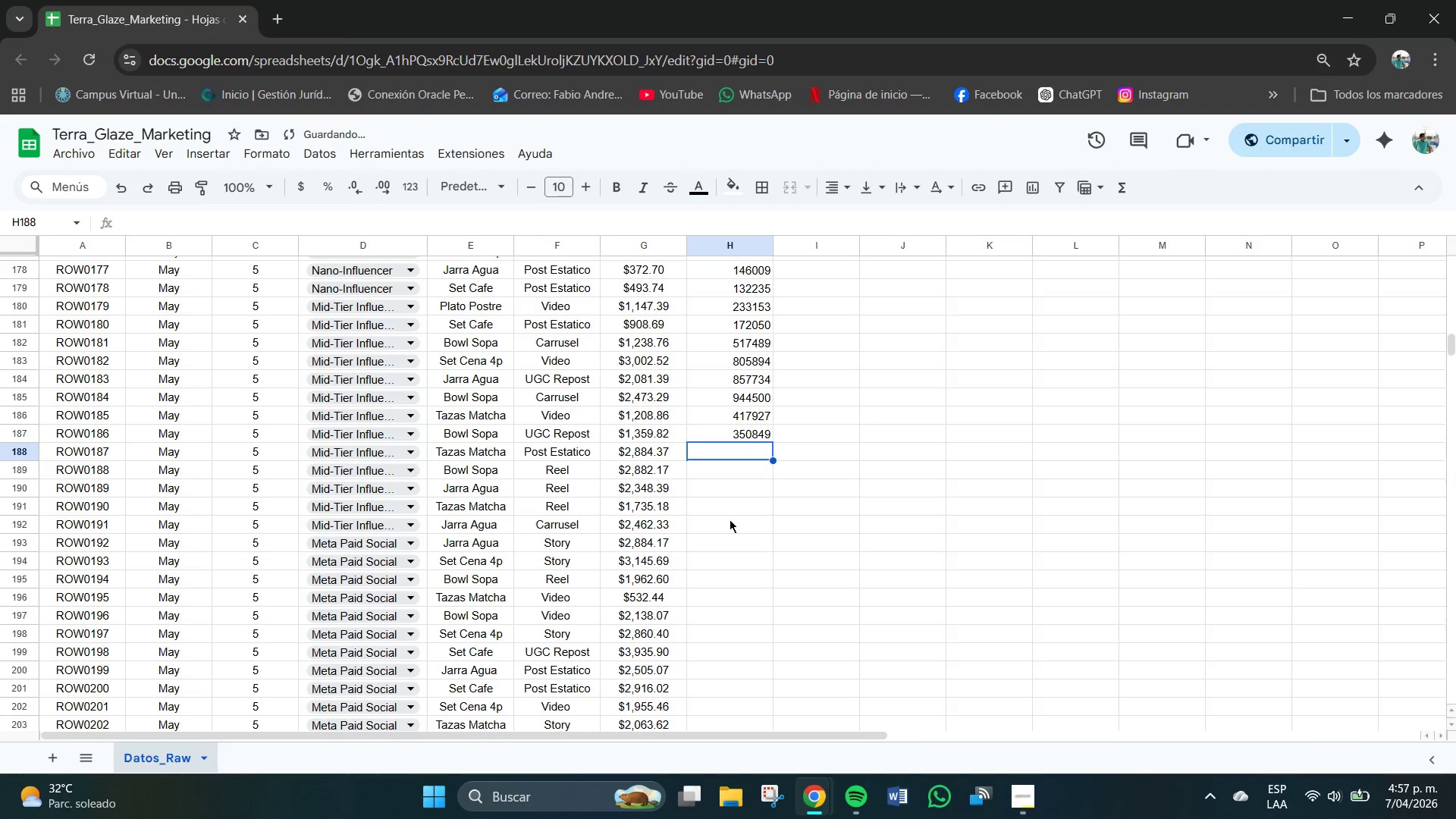 
key(NumpadEnter)
 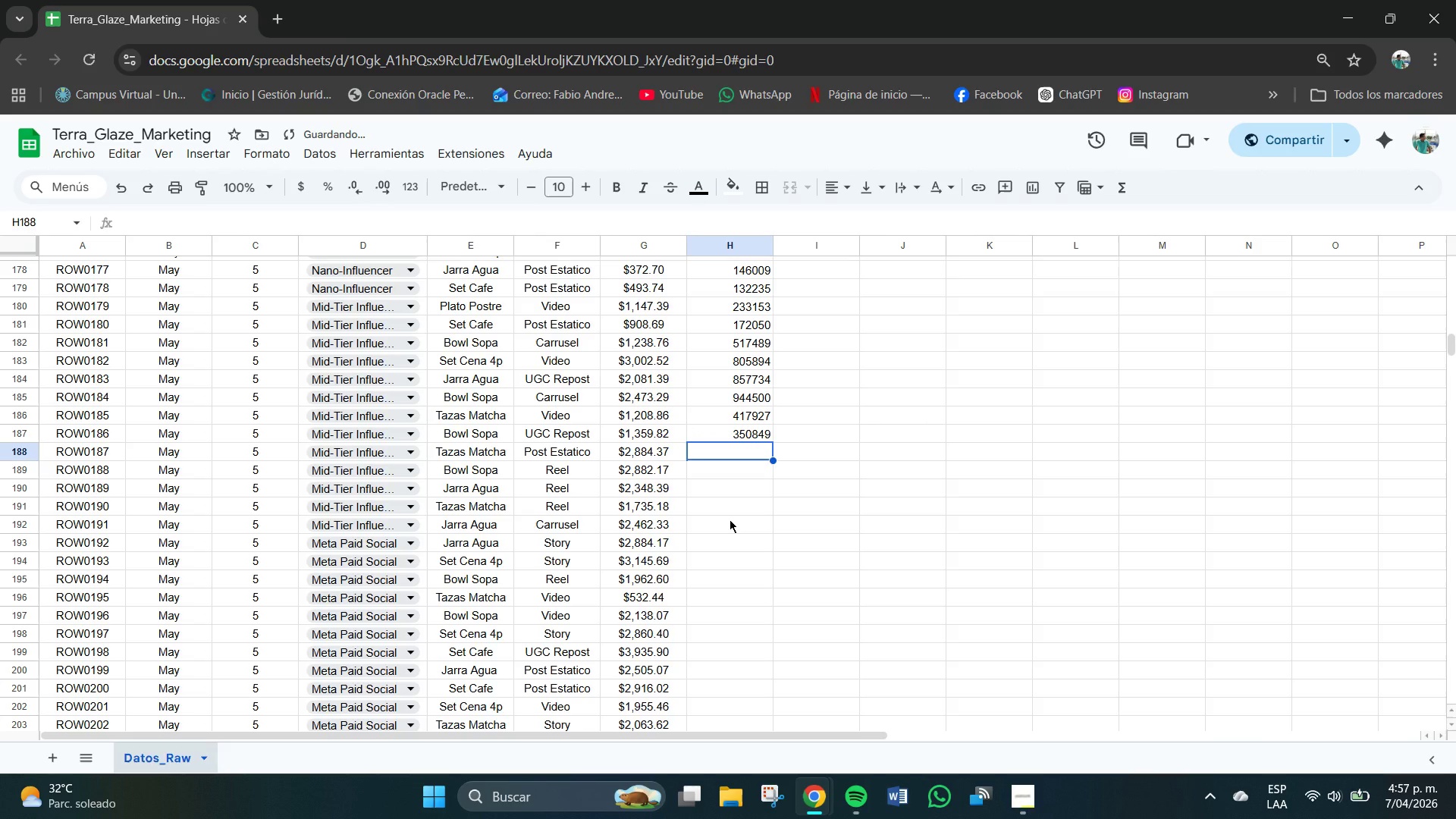 
key(Numpad1)
 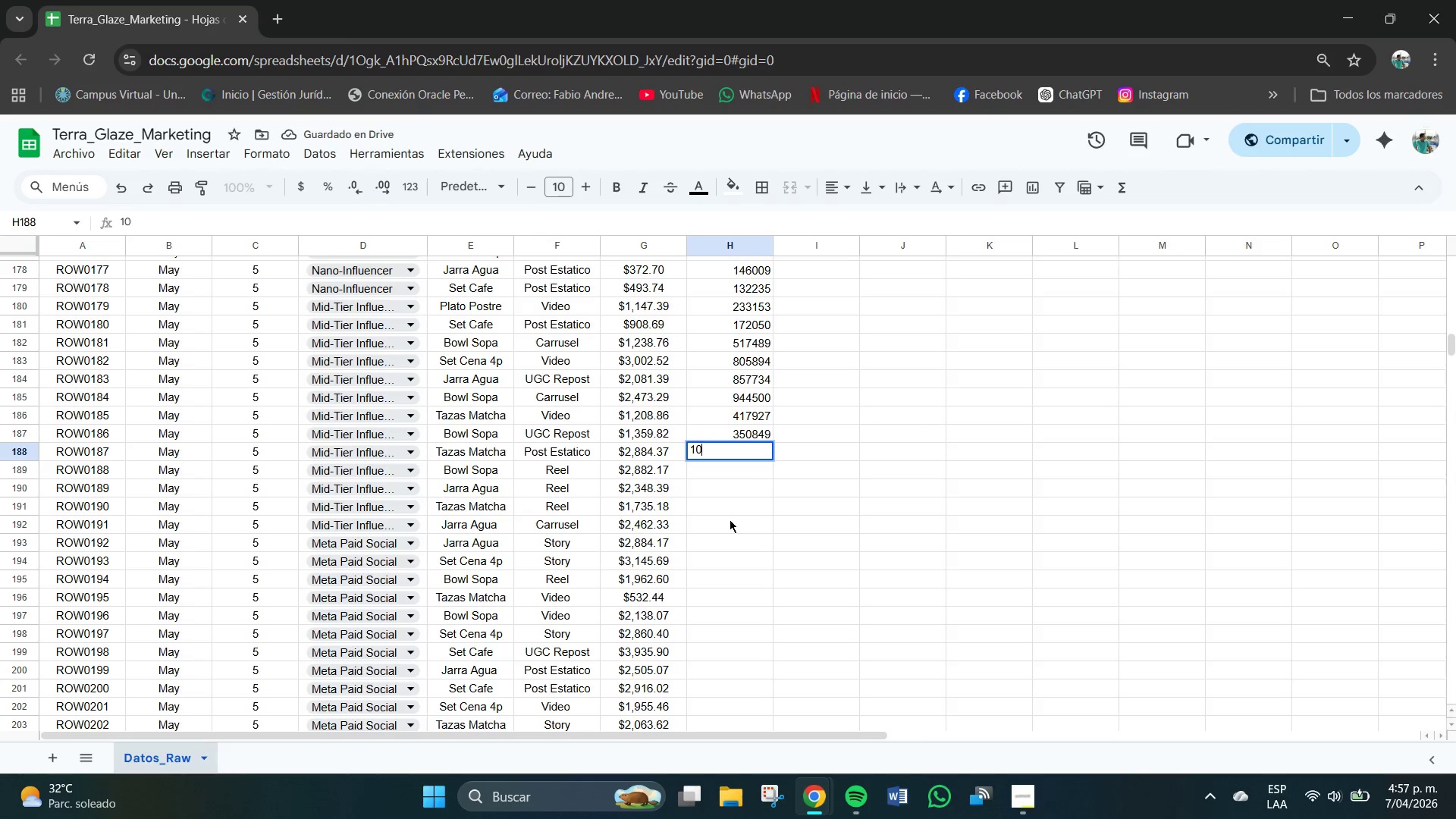 
key(Numpad0)
 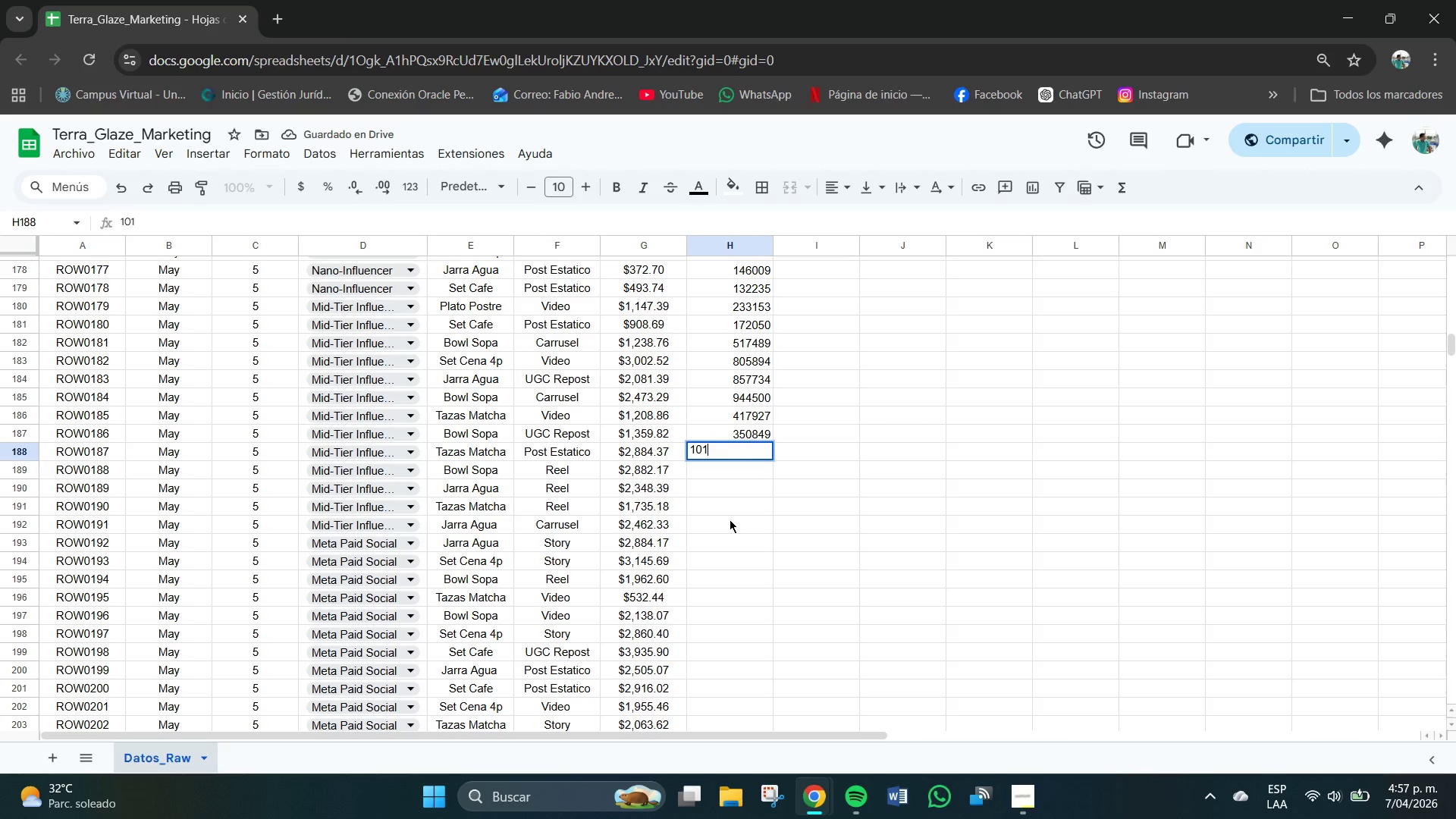 
key(Numpad1)
 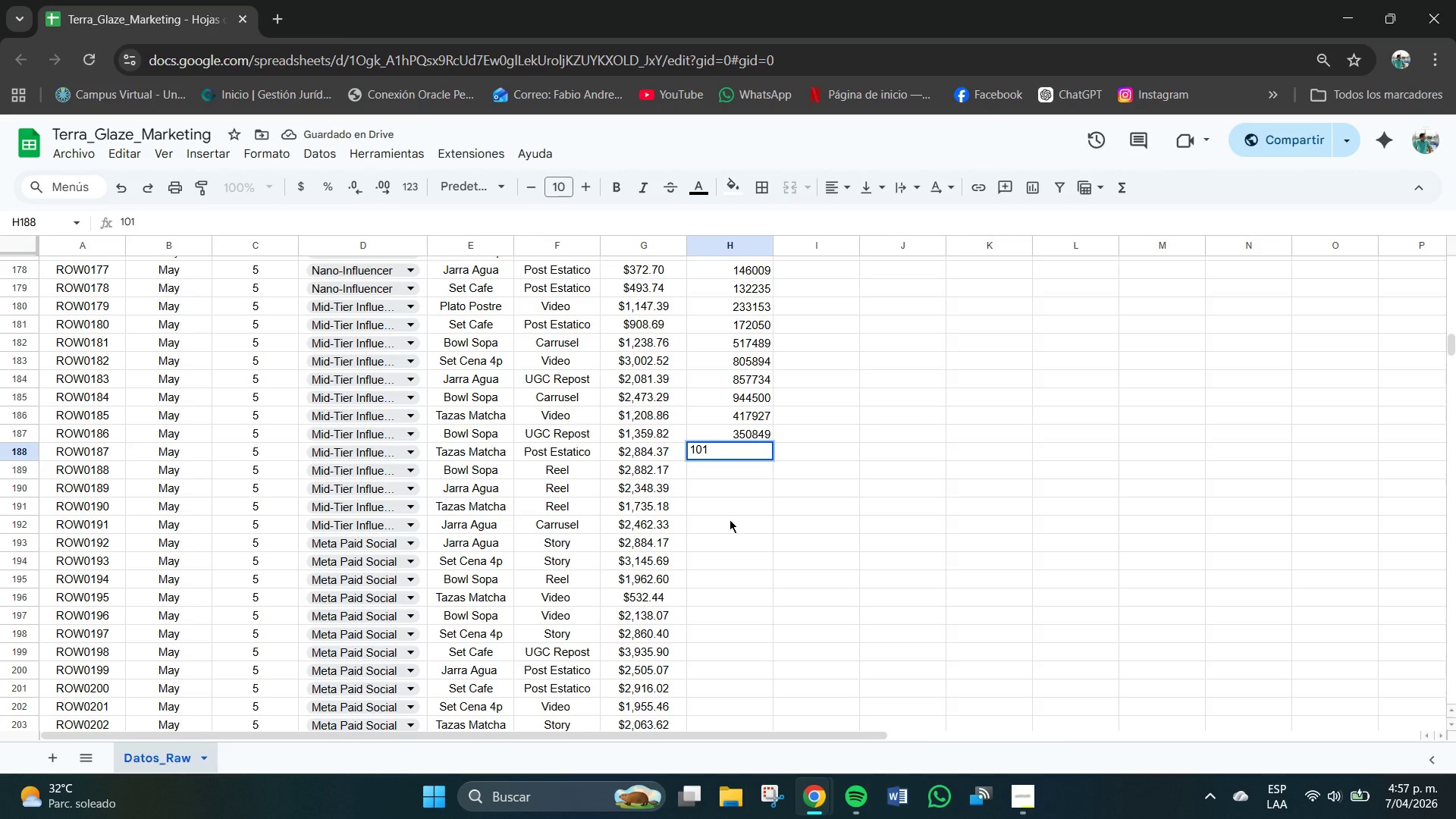 
key(Numpad8)
 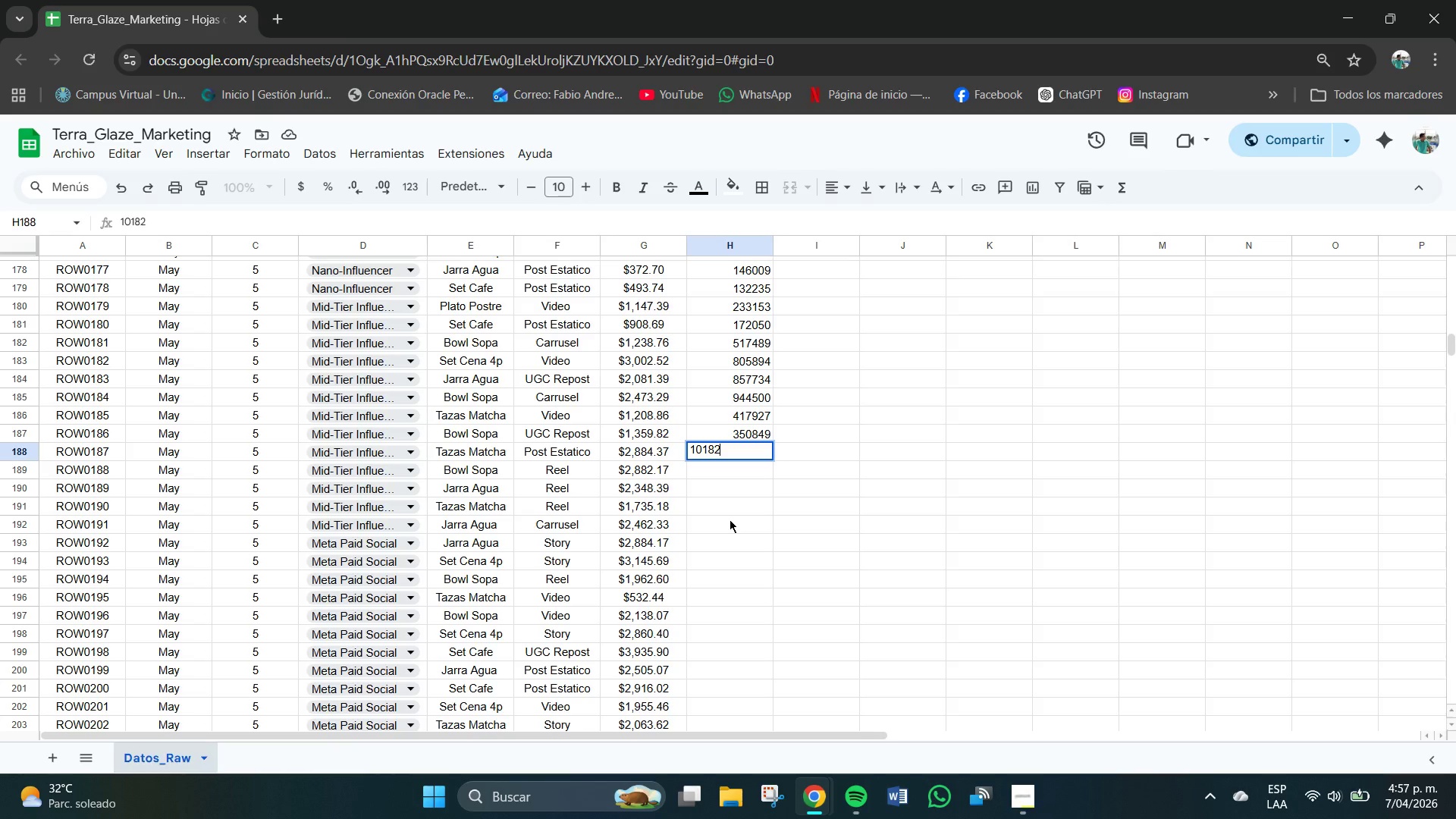 
key(Numpad2)
 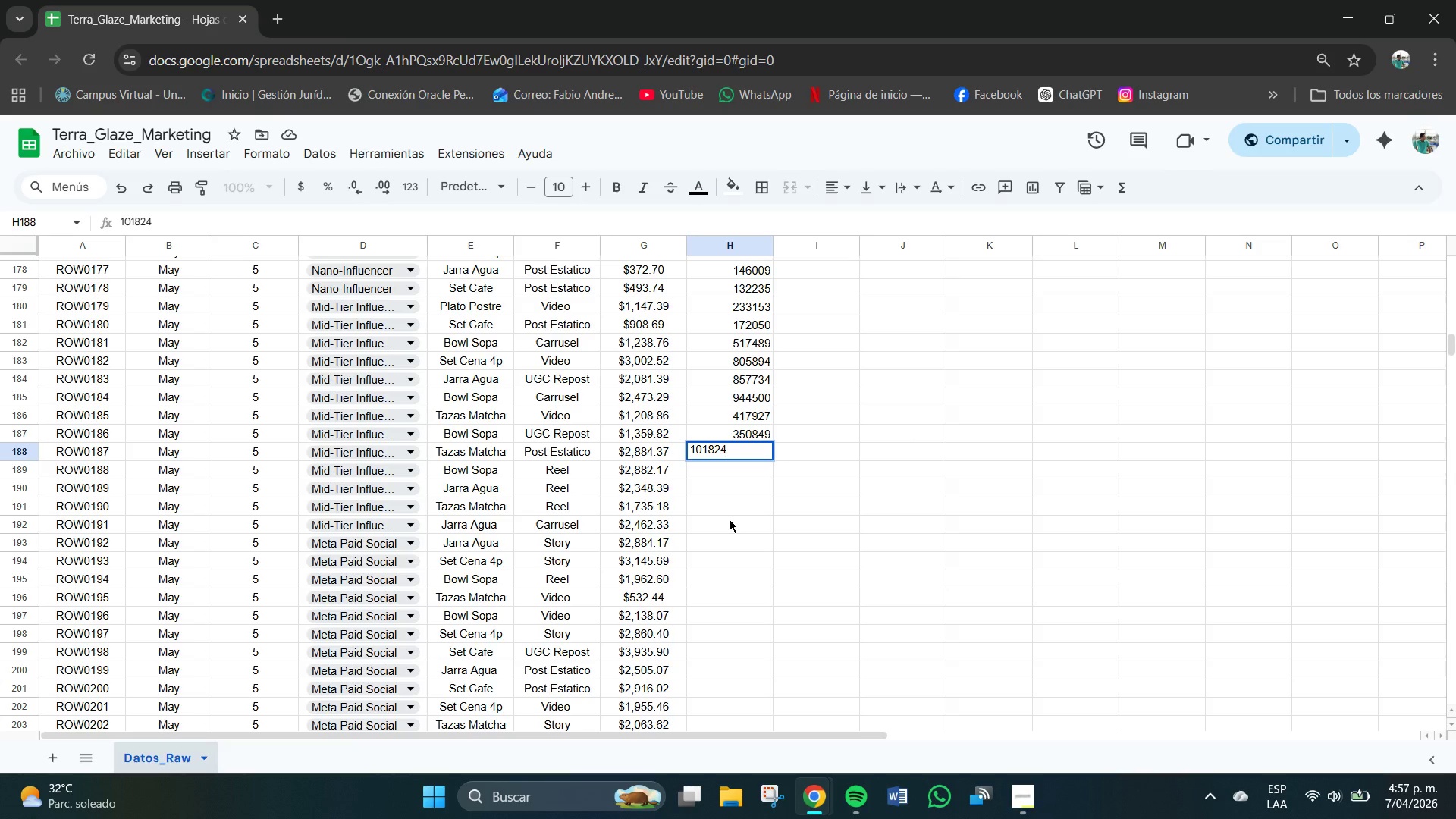 
key(Numpad4)
 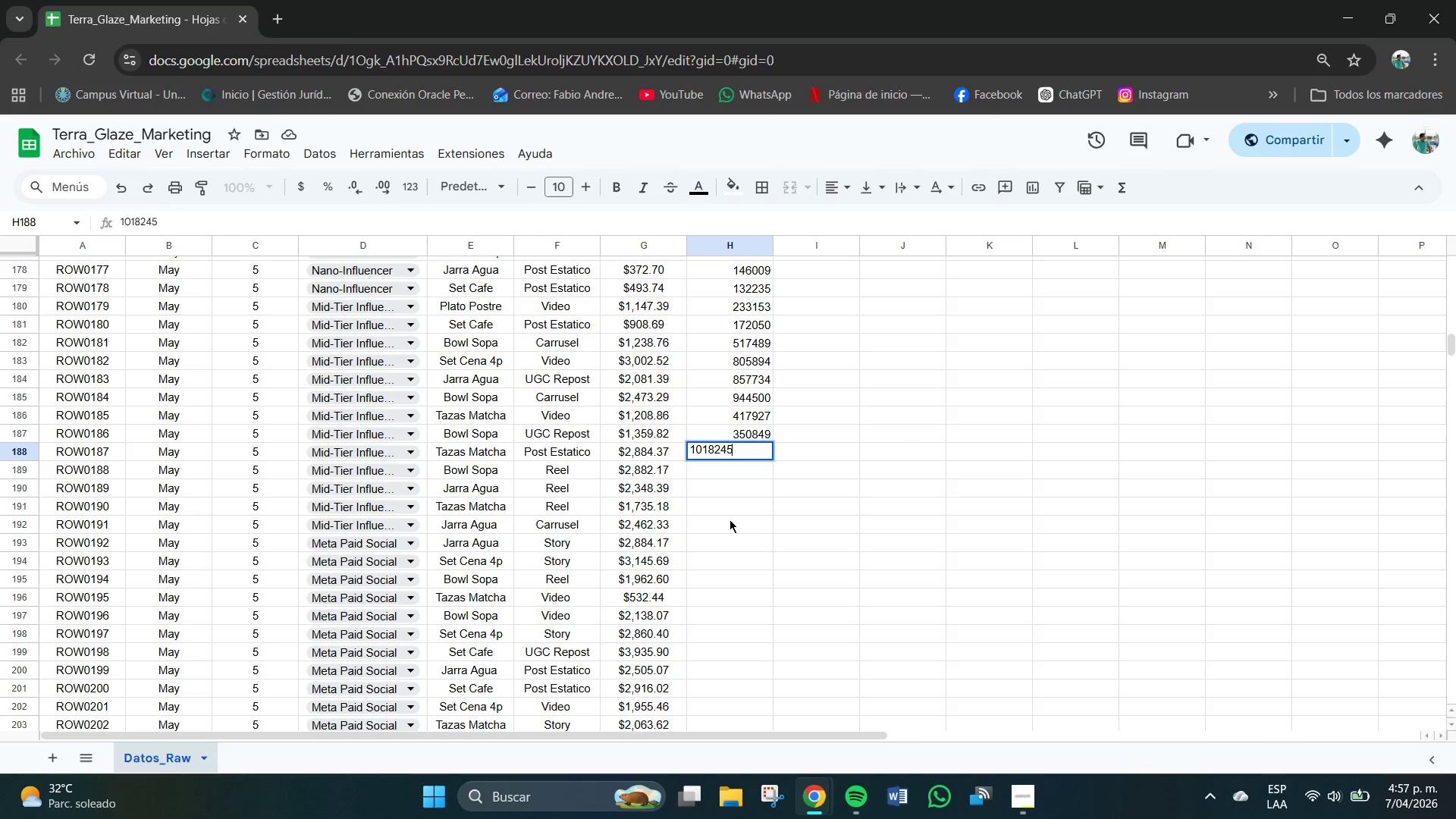 
key(Numpad5)
 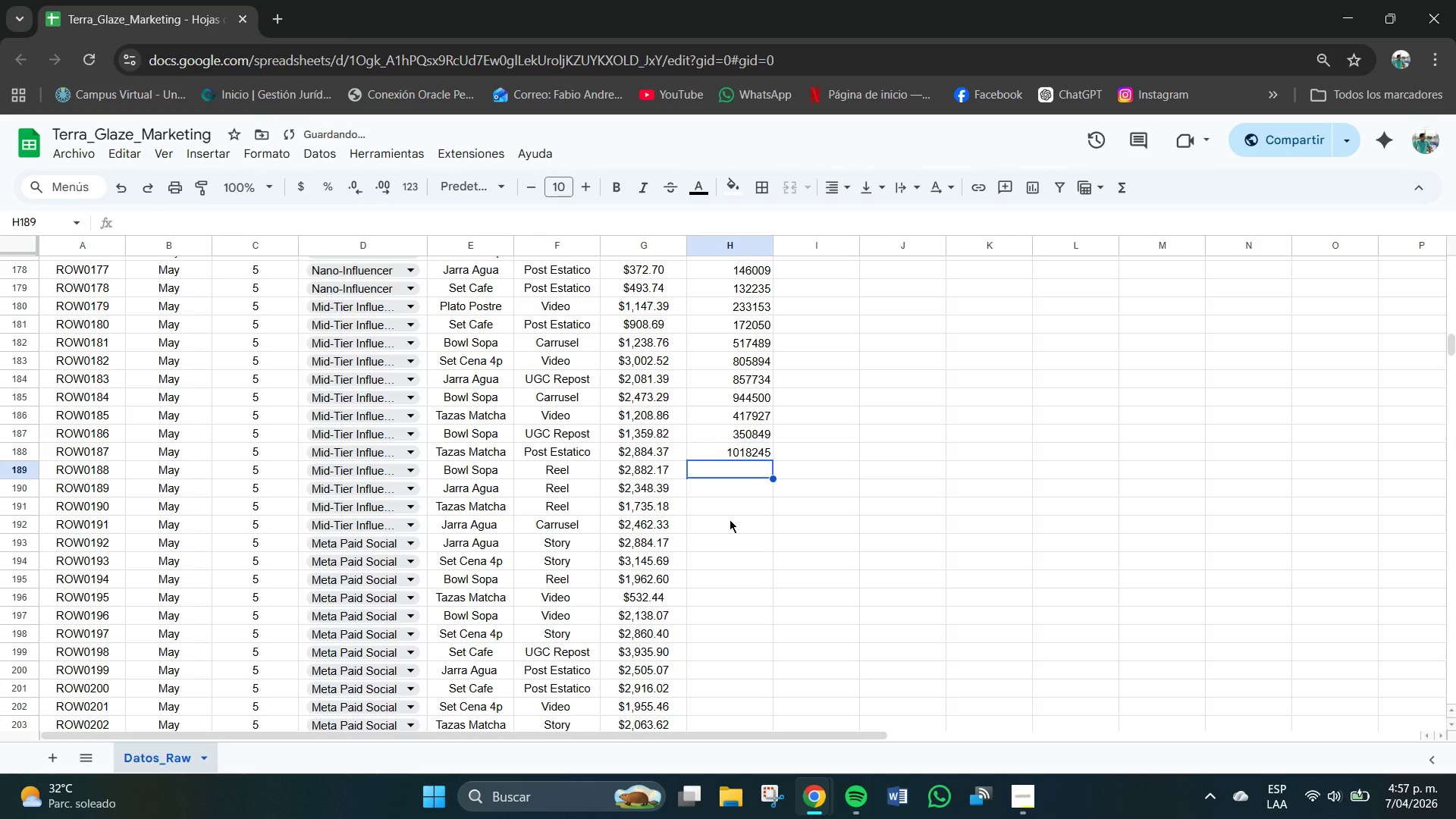 
key(NumpadEnter)
 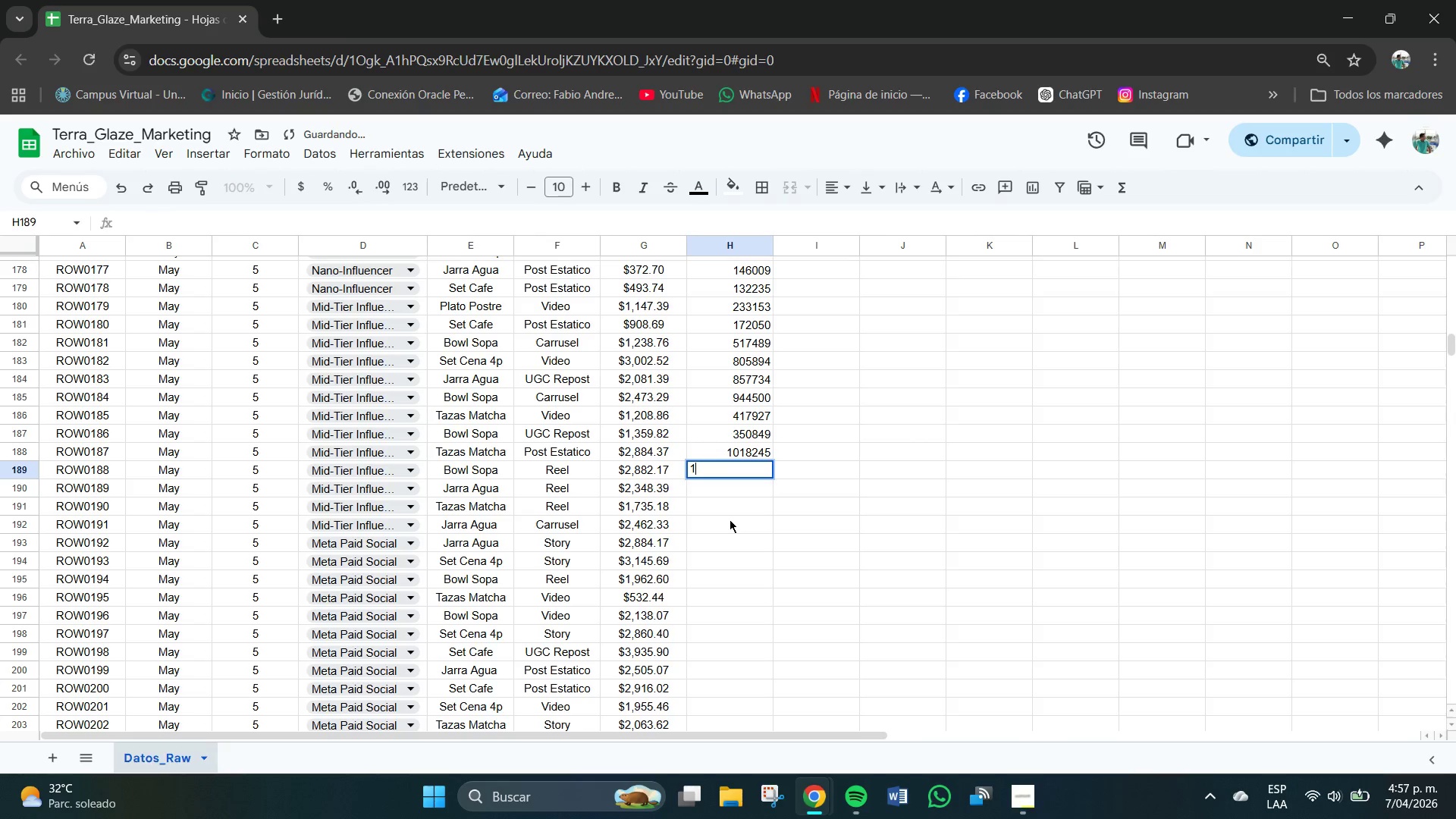 
key(Numpad1)
 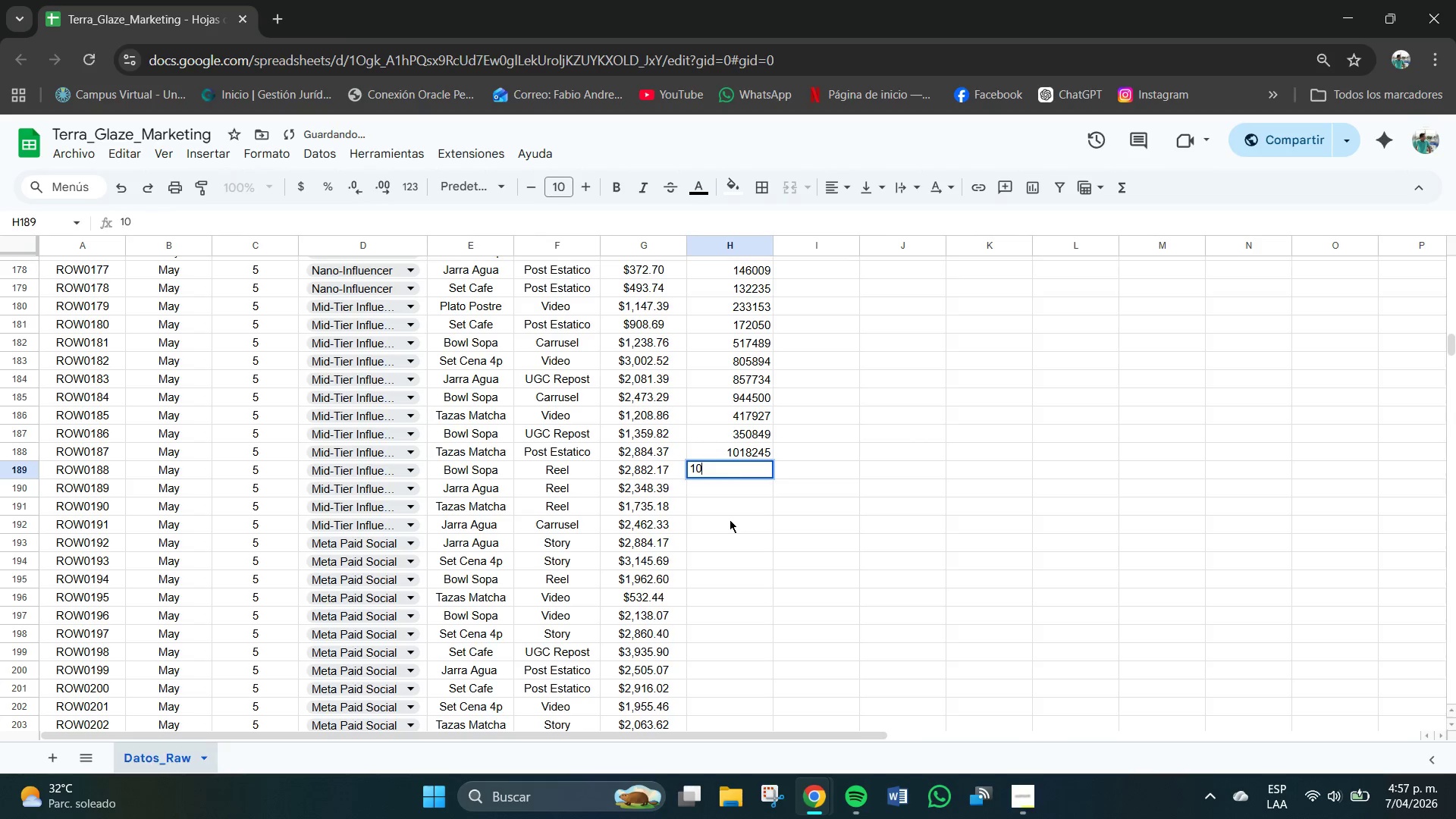 
key(Numpad0)
 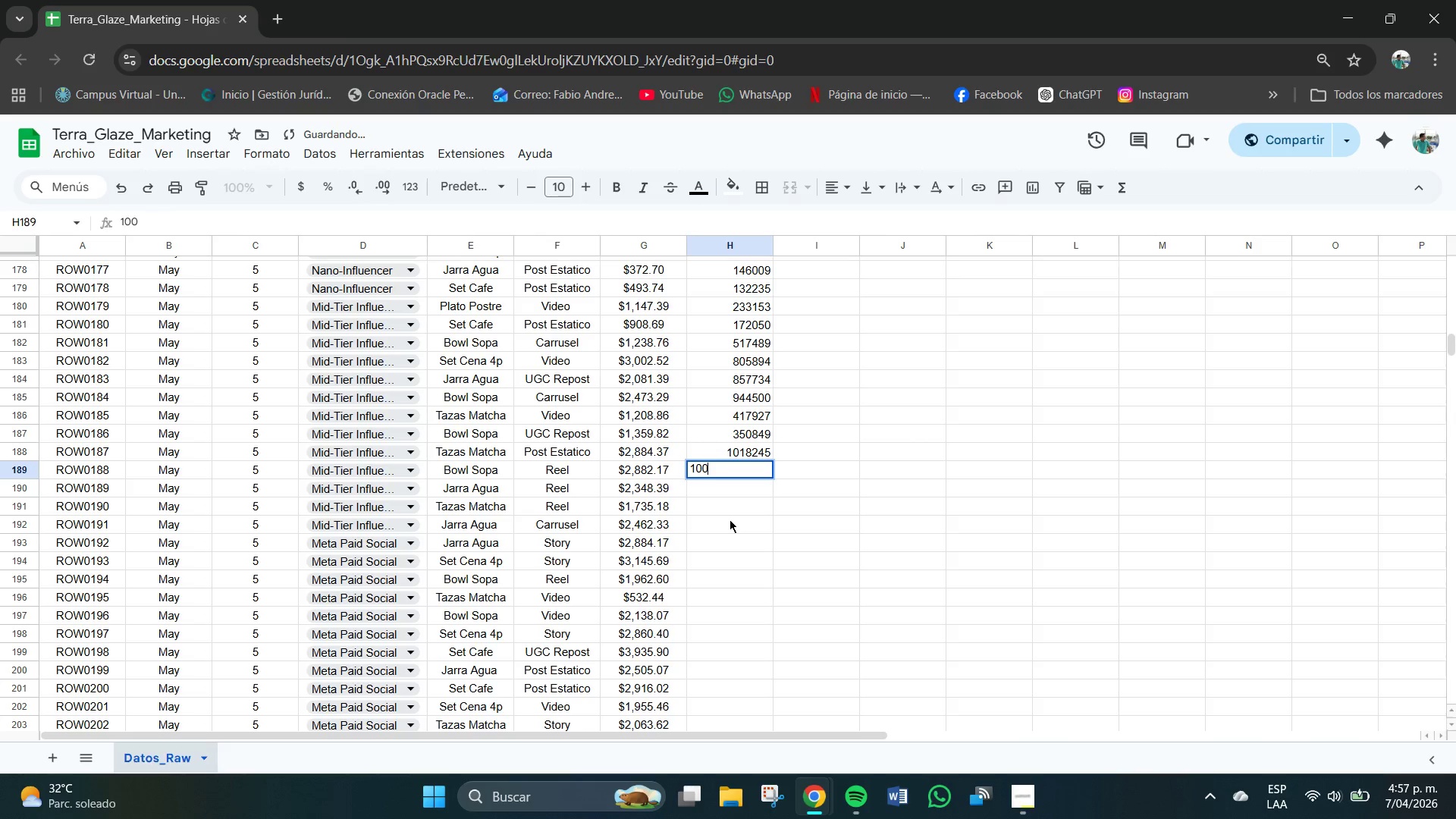 
key(Numpad0)
 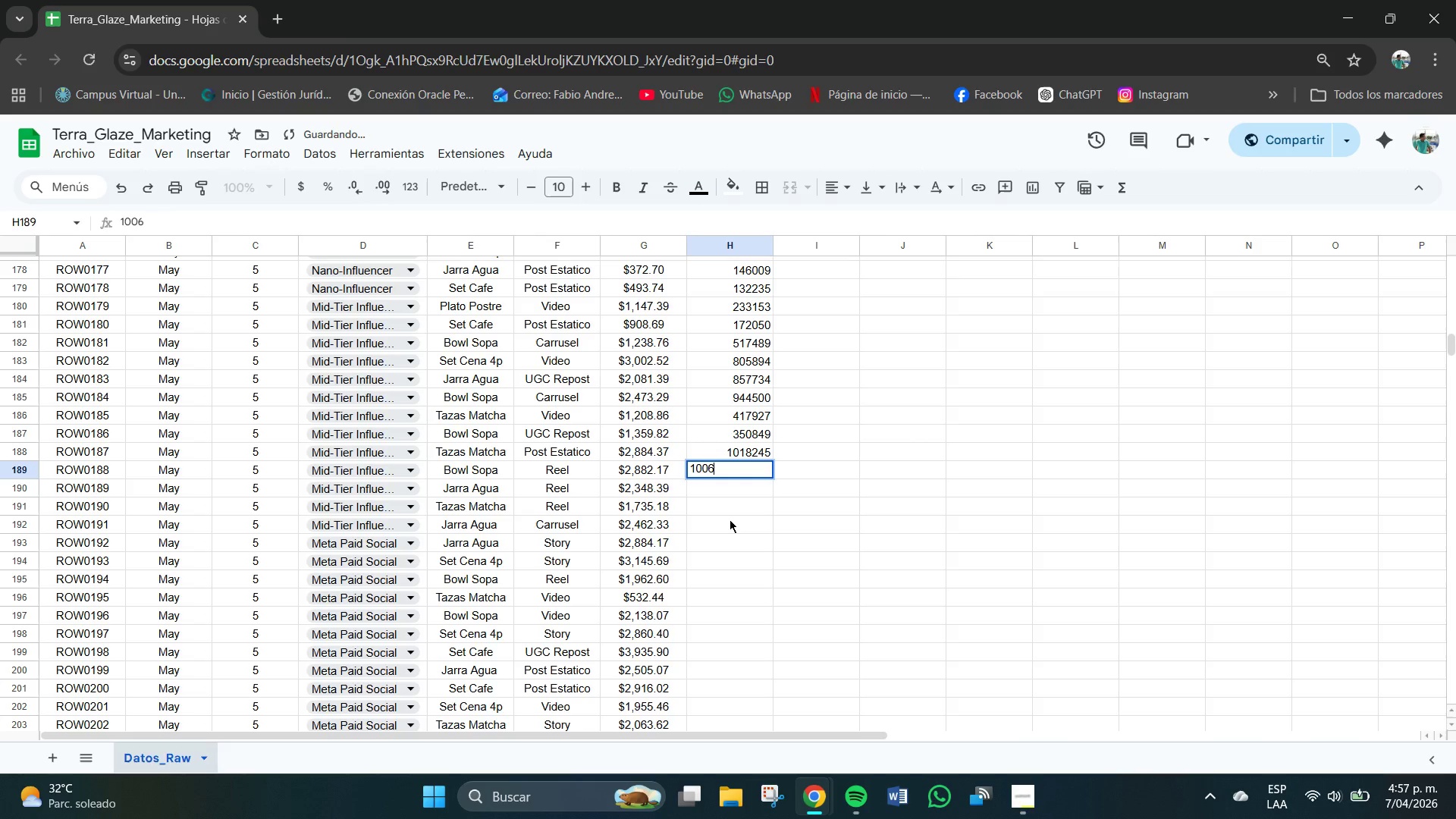 
key(Numpad6)
 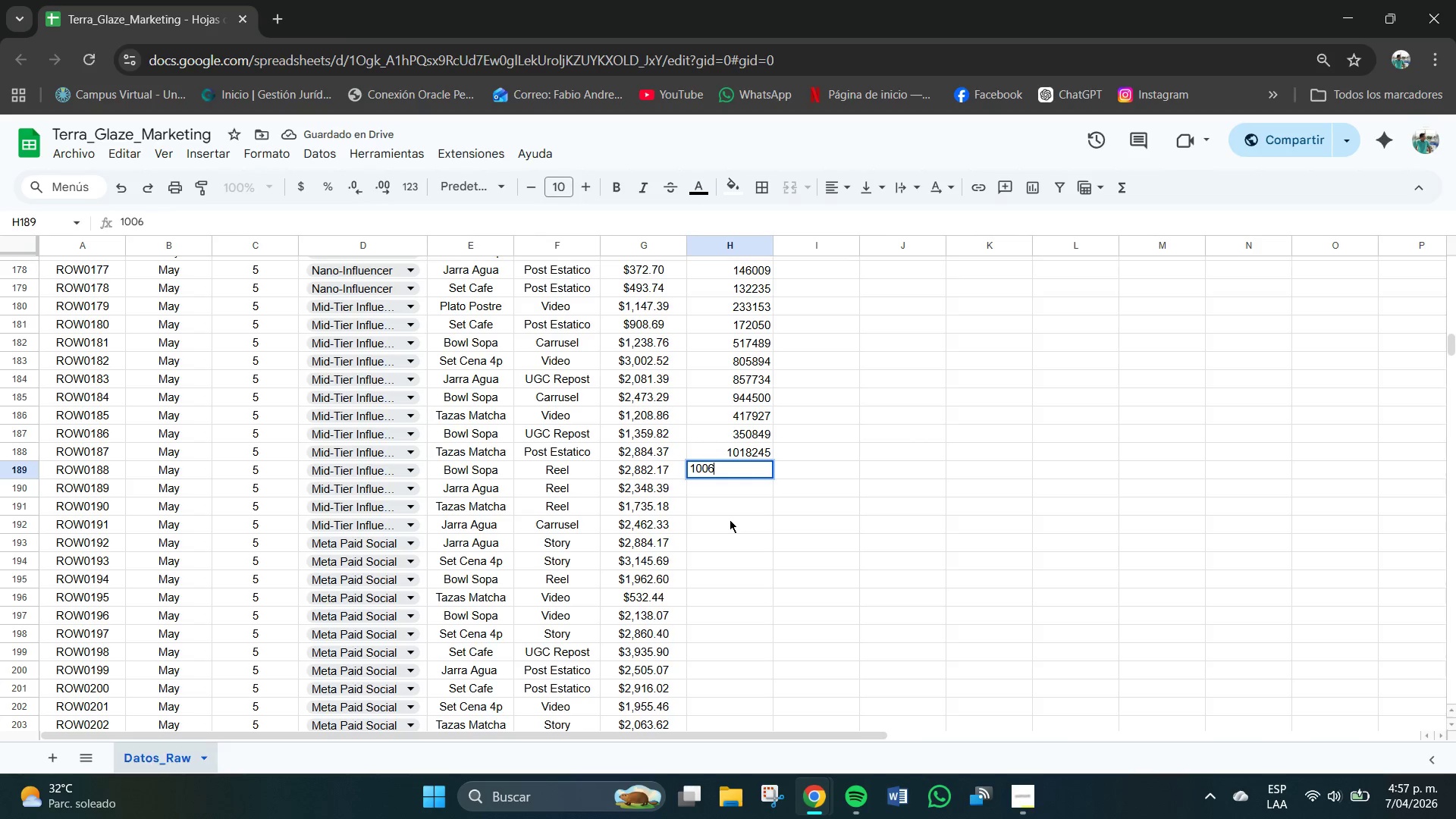 
key(Numpad3)
 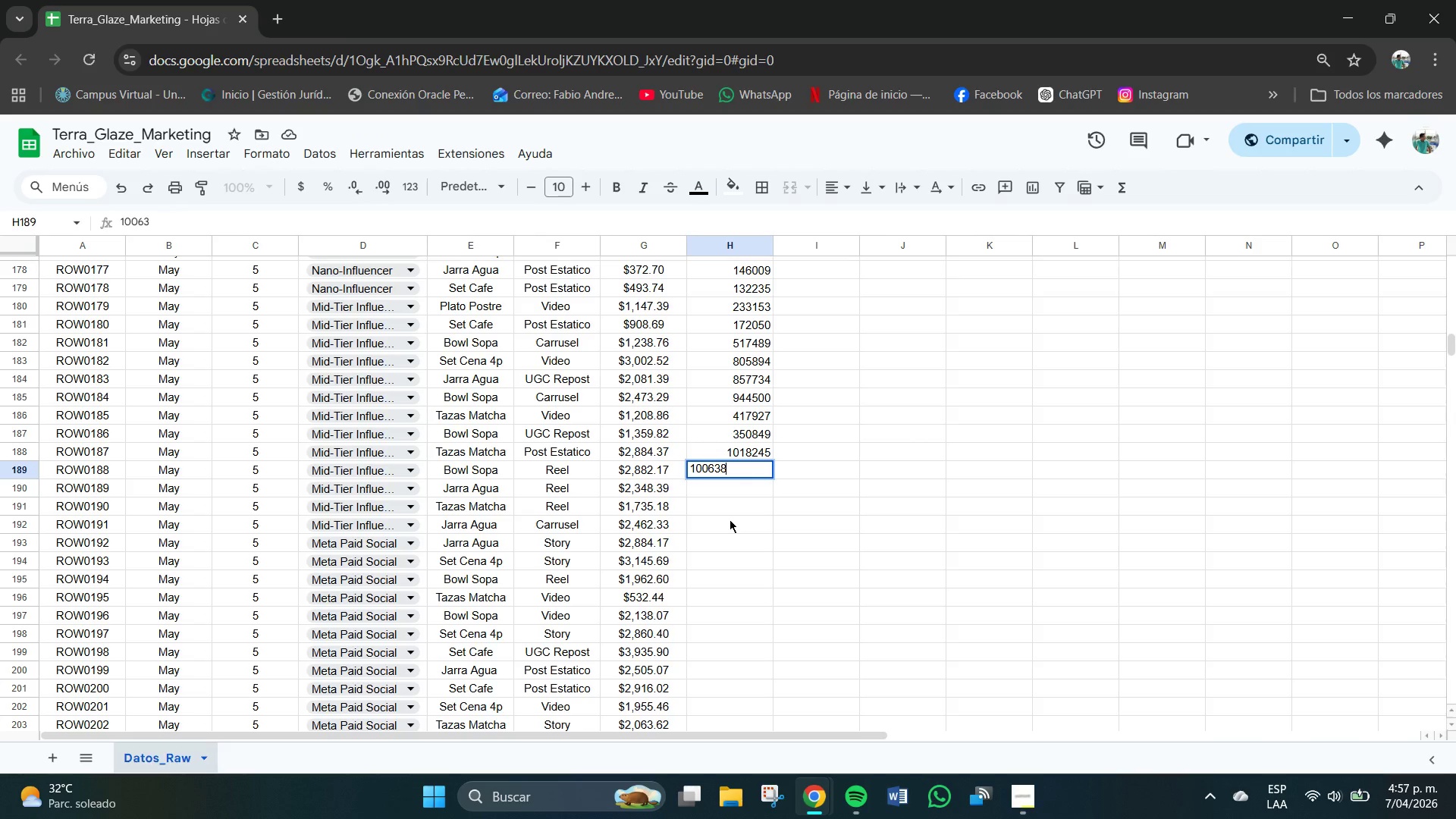 
key(Numpad8)
 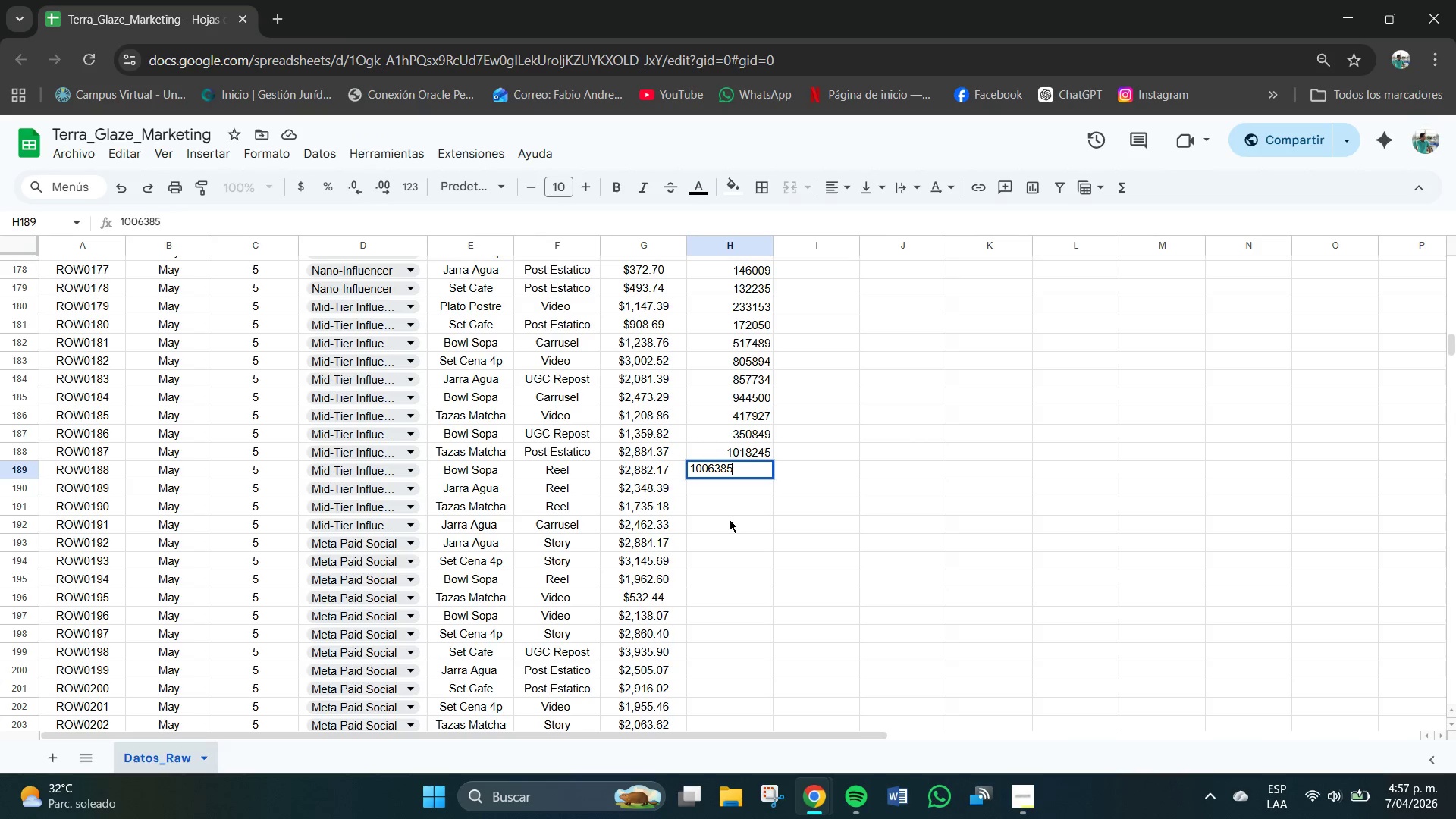 
key(Numpad5)
 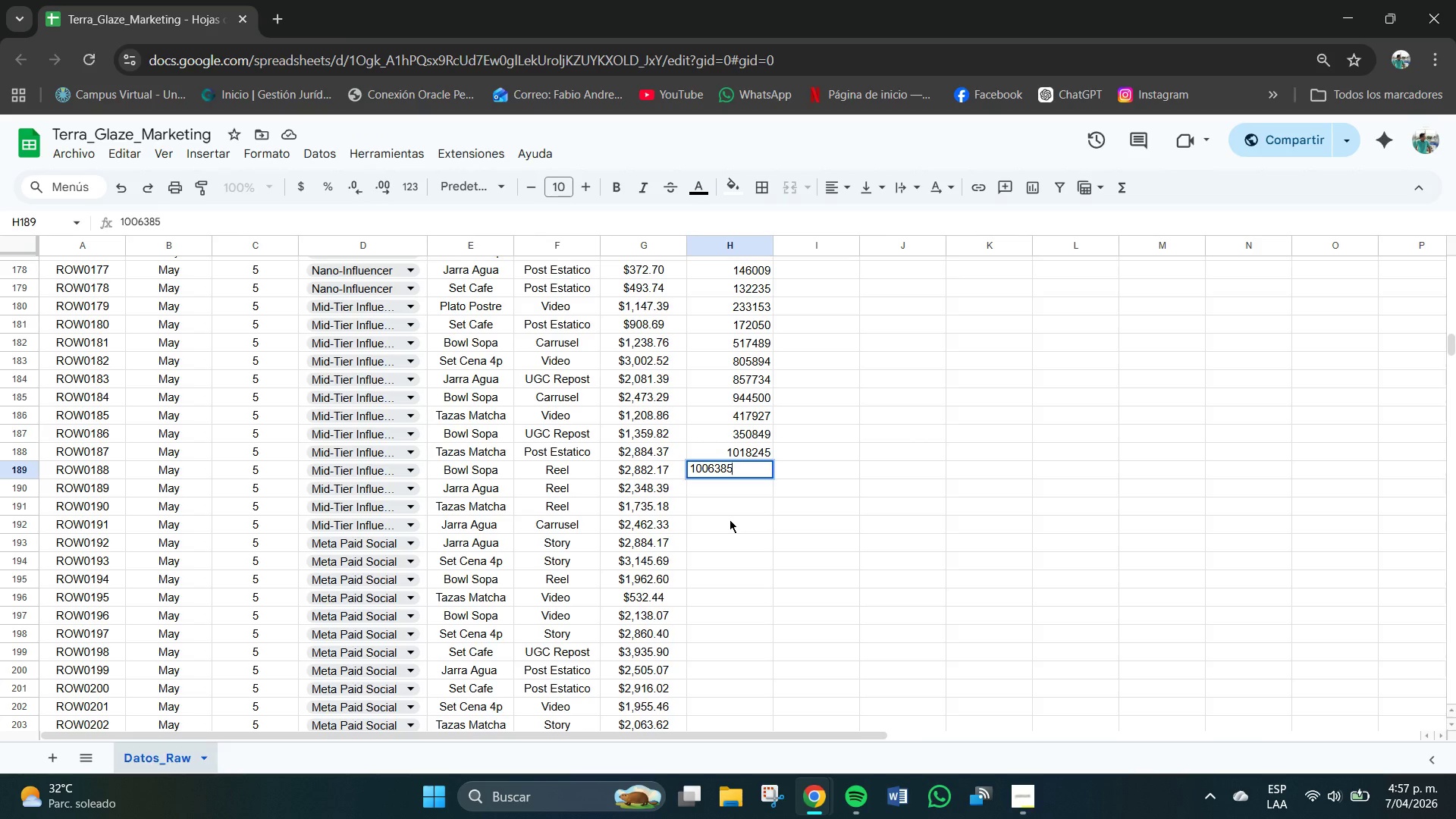 
key(NumpadEnter)
 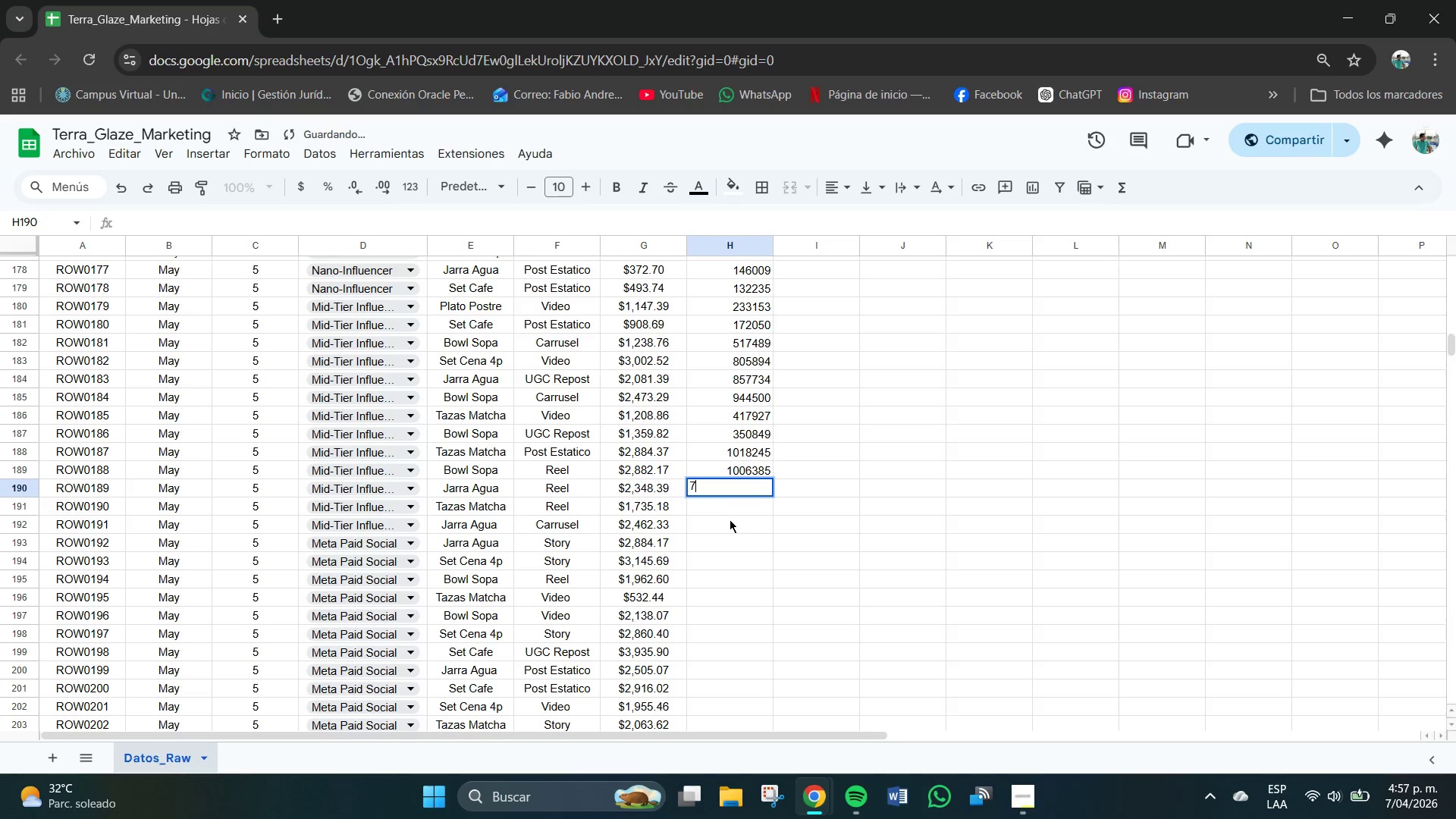 
key(Numpad7)
 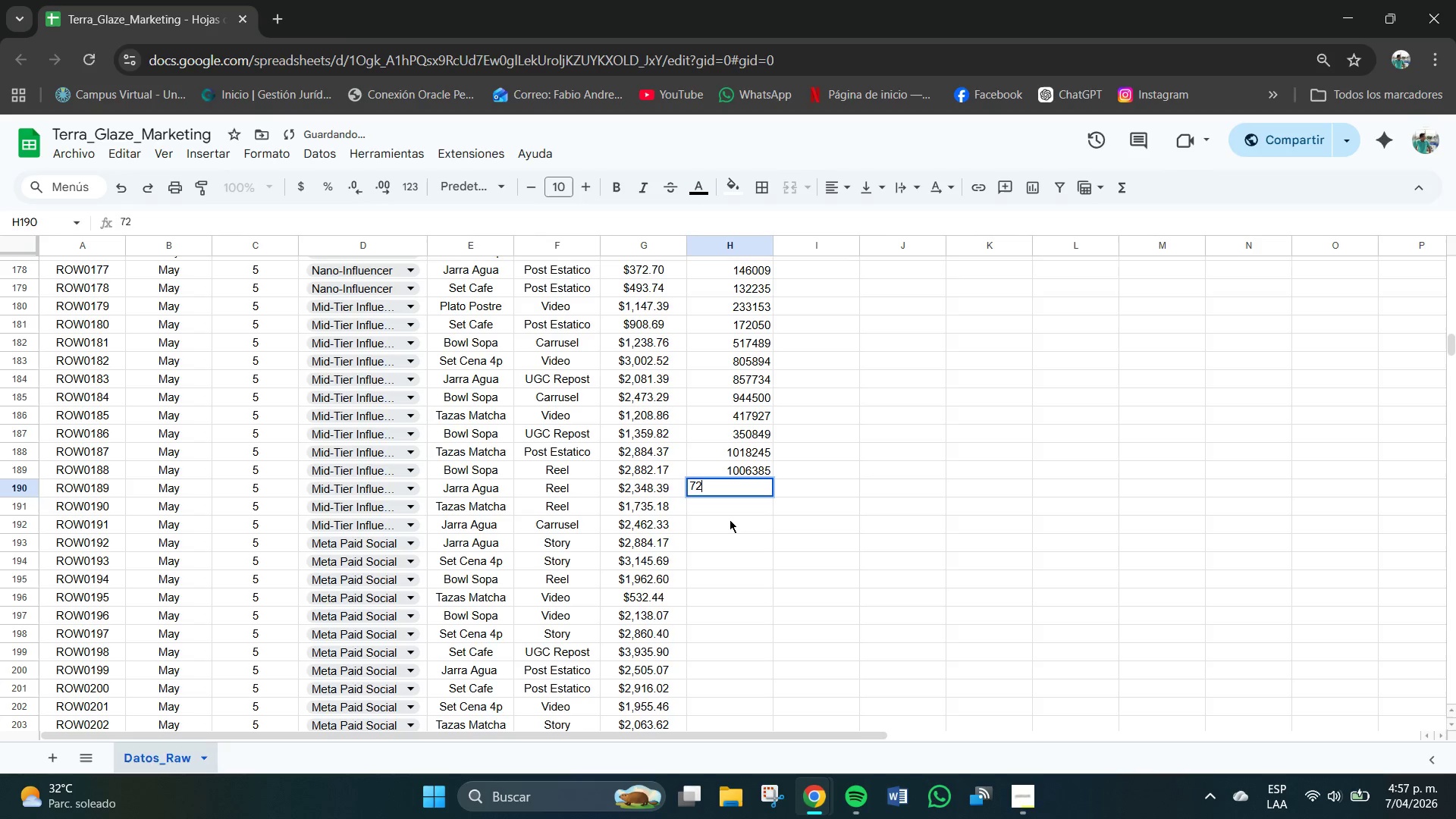 
key(Numpad2)
 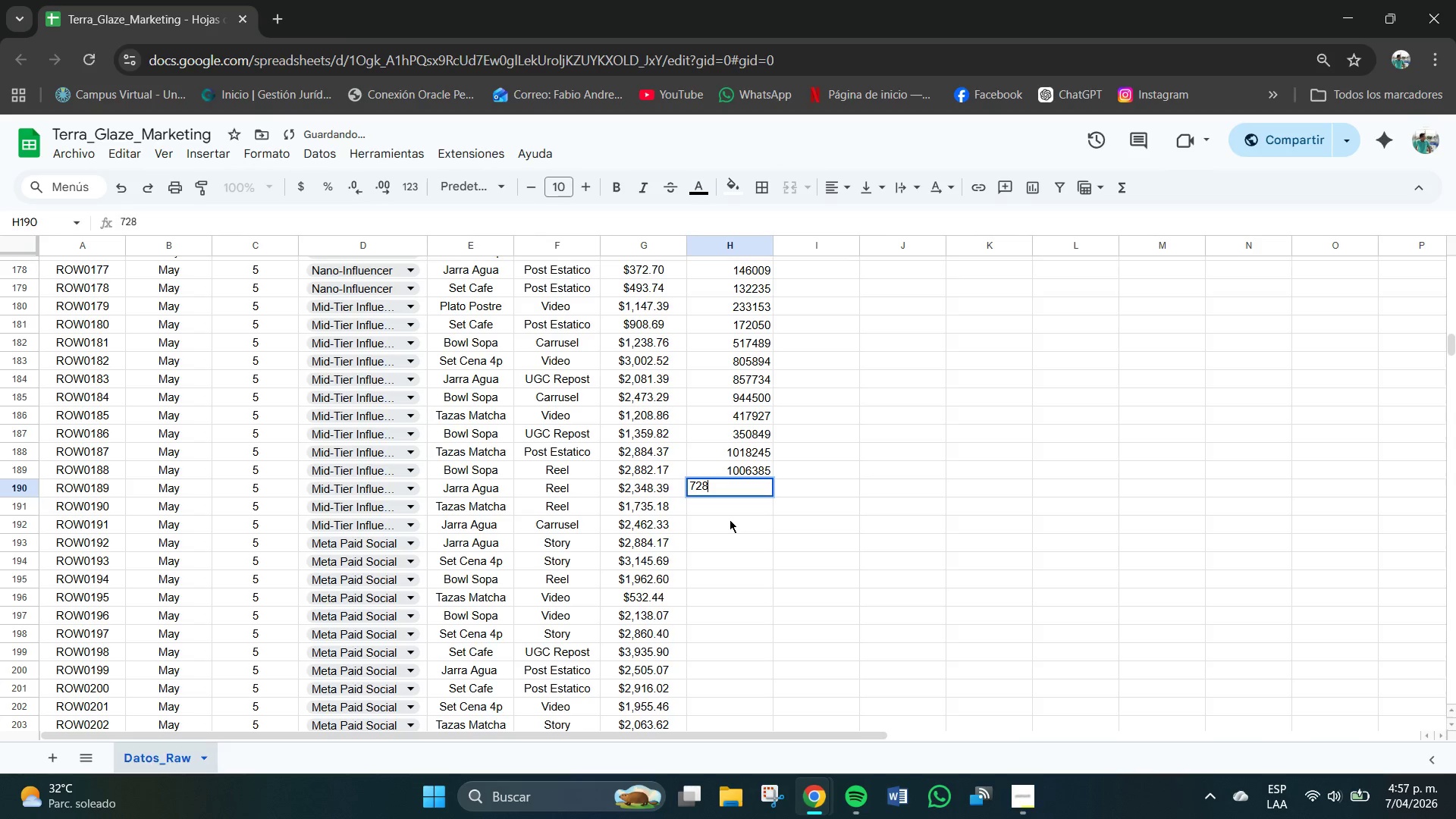 
key(Numpad8)
 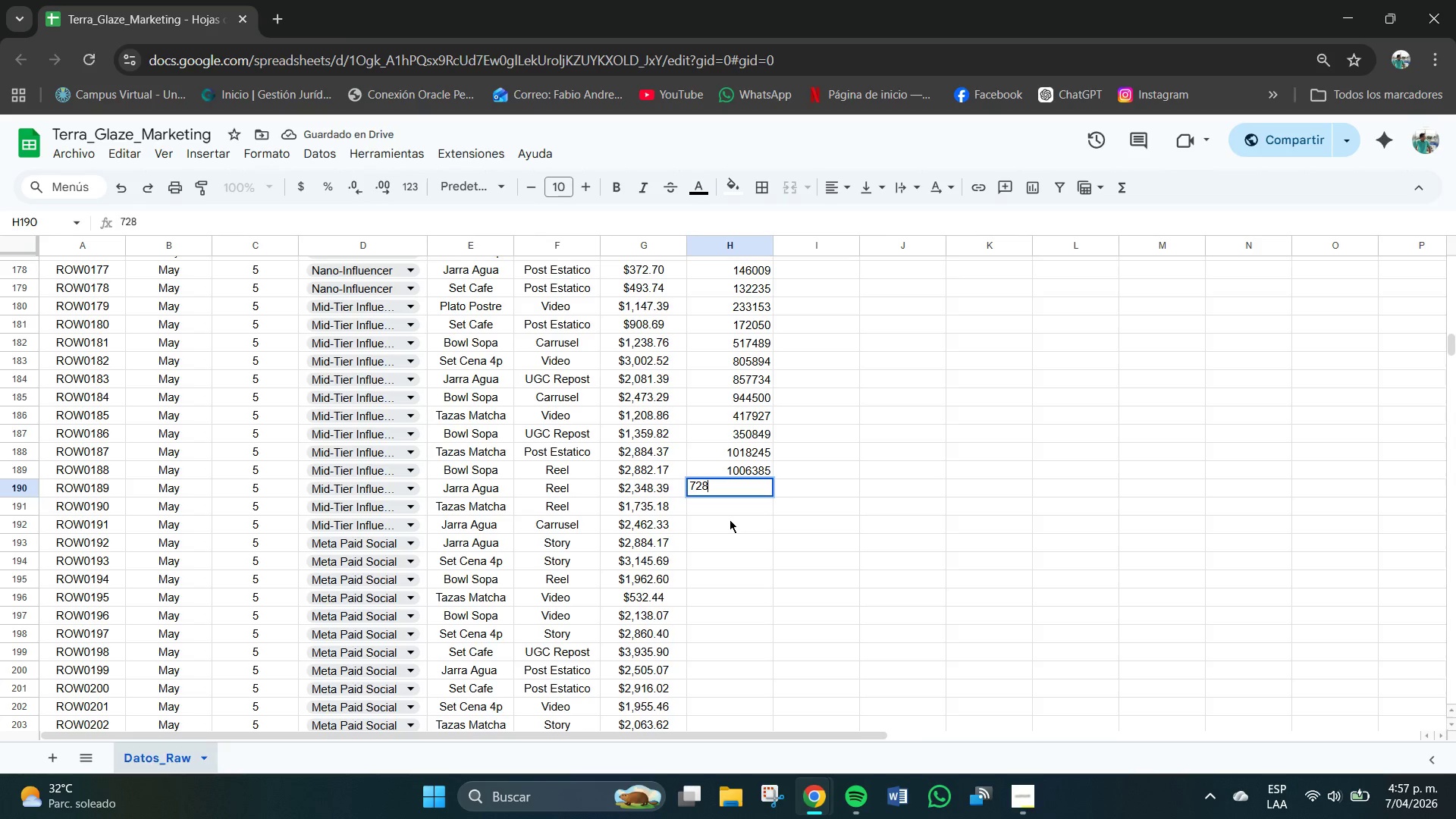 
key(Numpad8)
 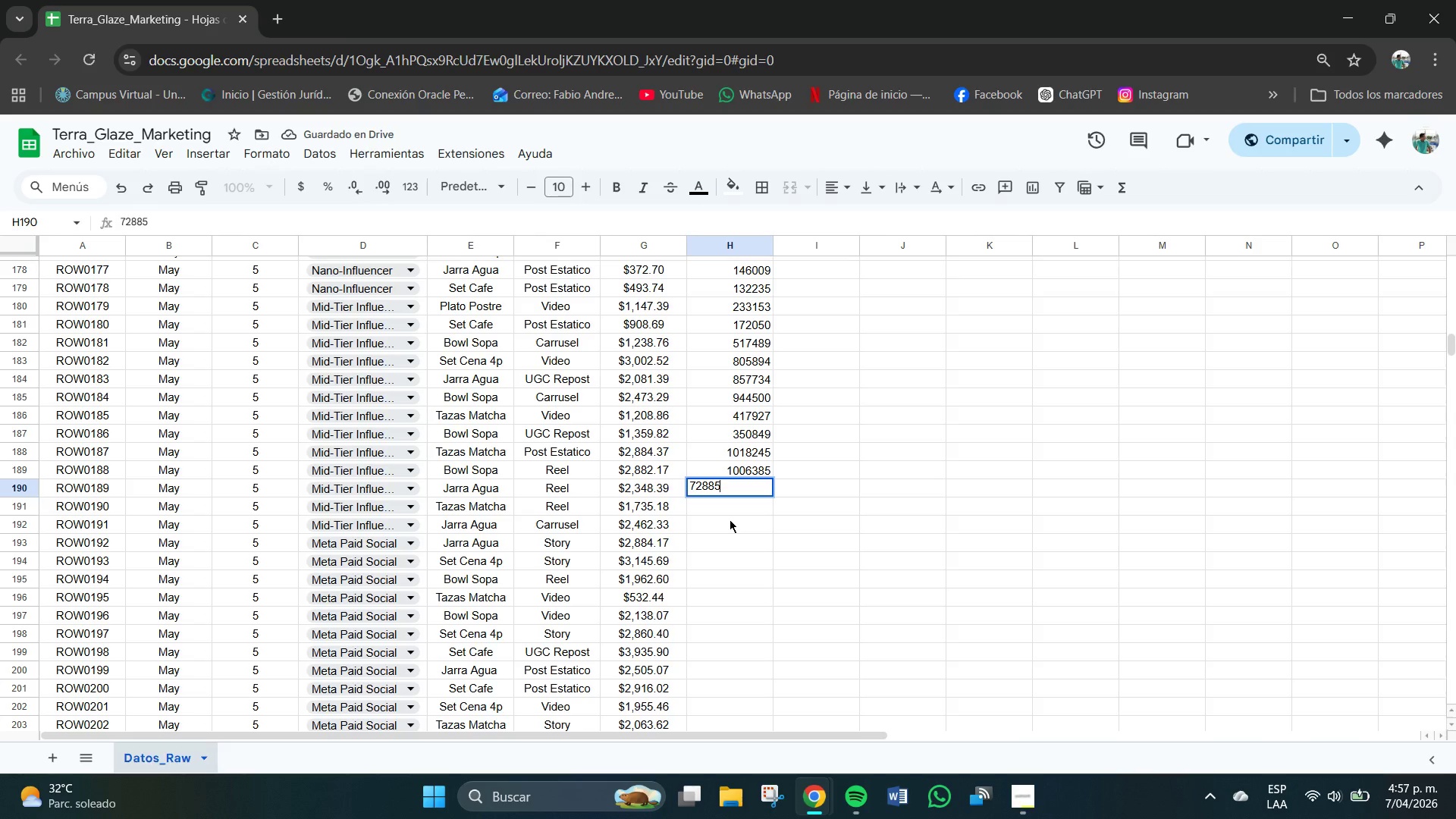 
key(Numpad5)
 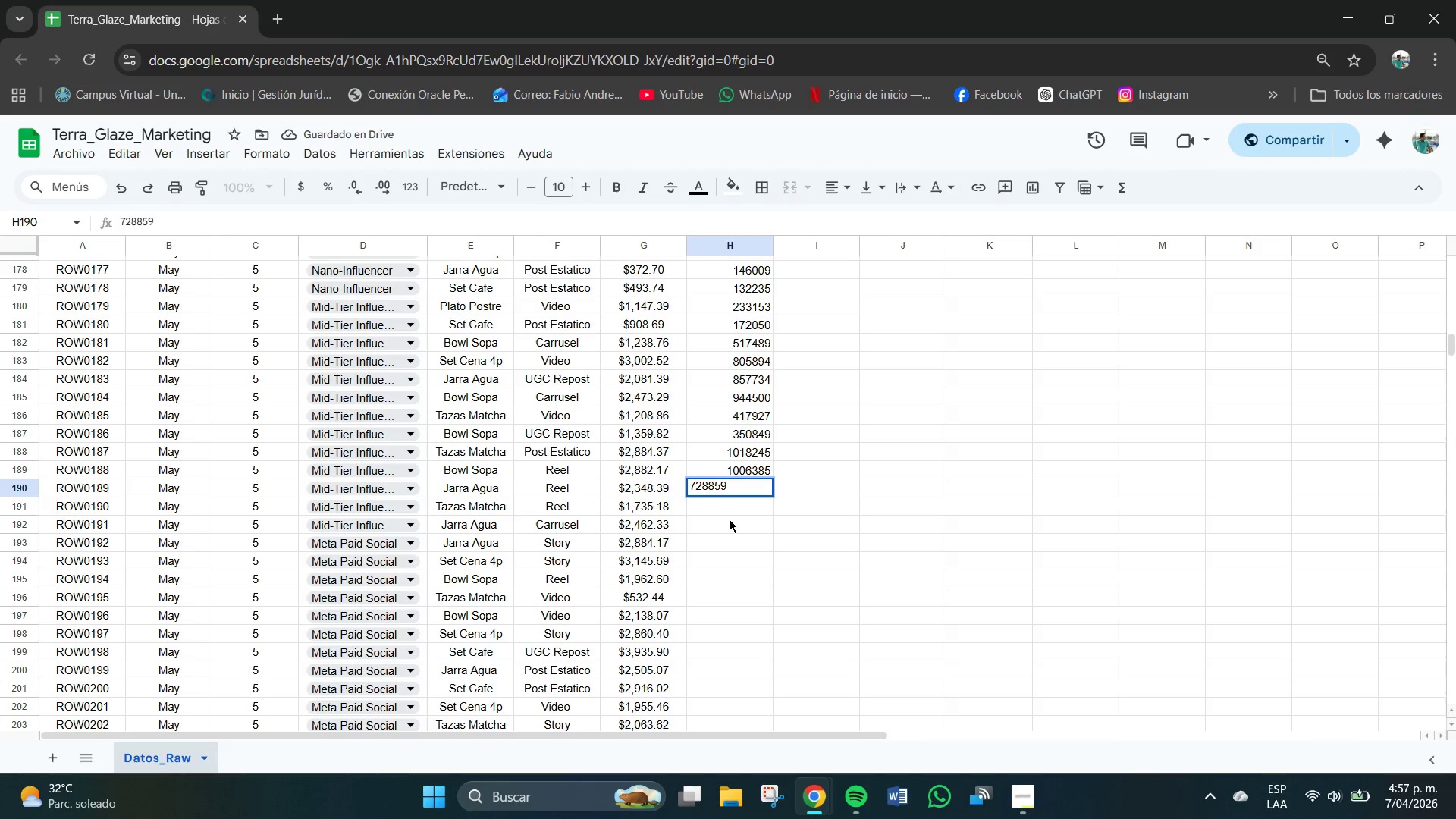 
key(Numpad9)
 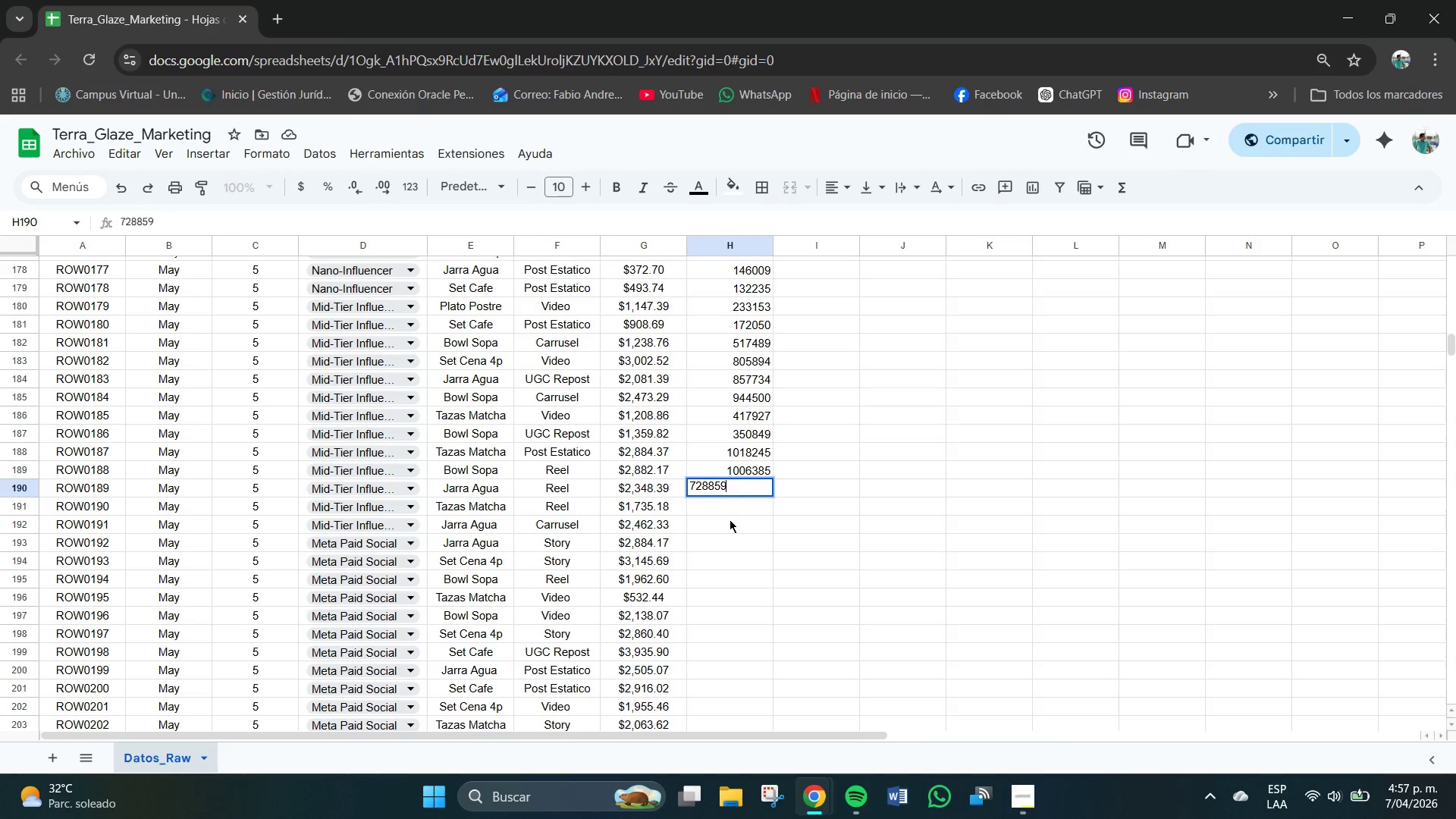 
key(NumpadEnter)
 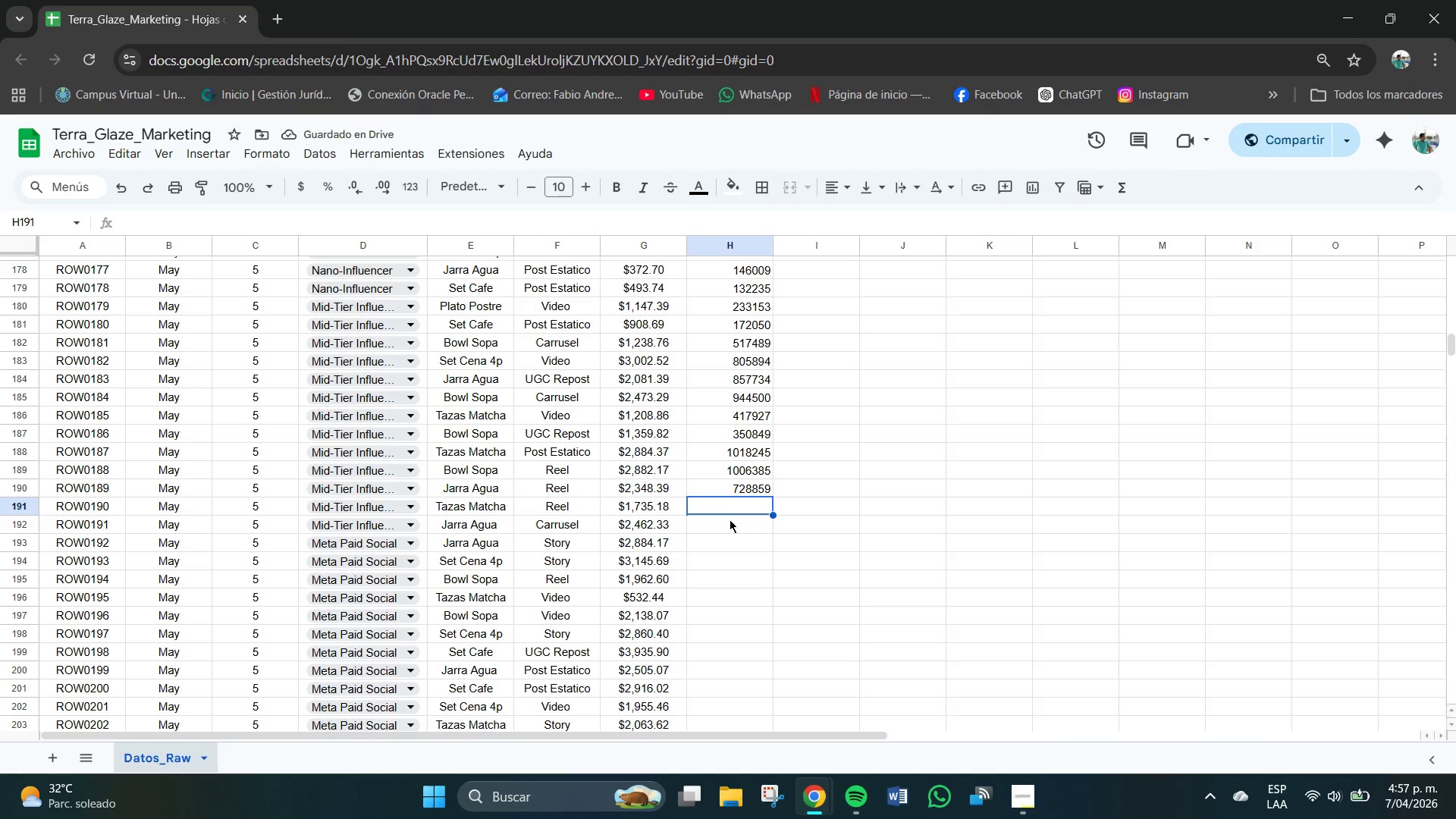 
key(Numpad4)
 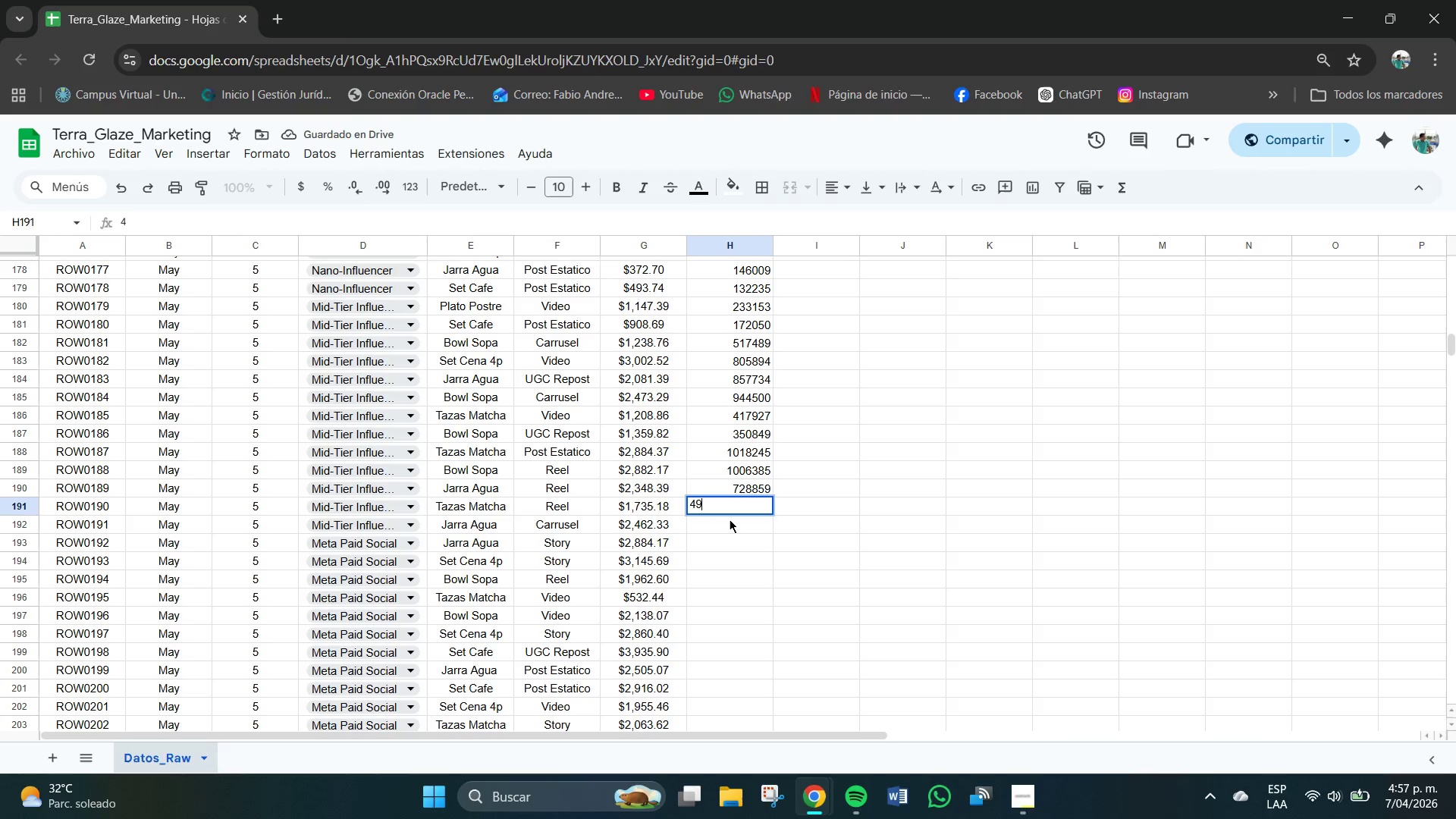 
key(Numpad9)
 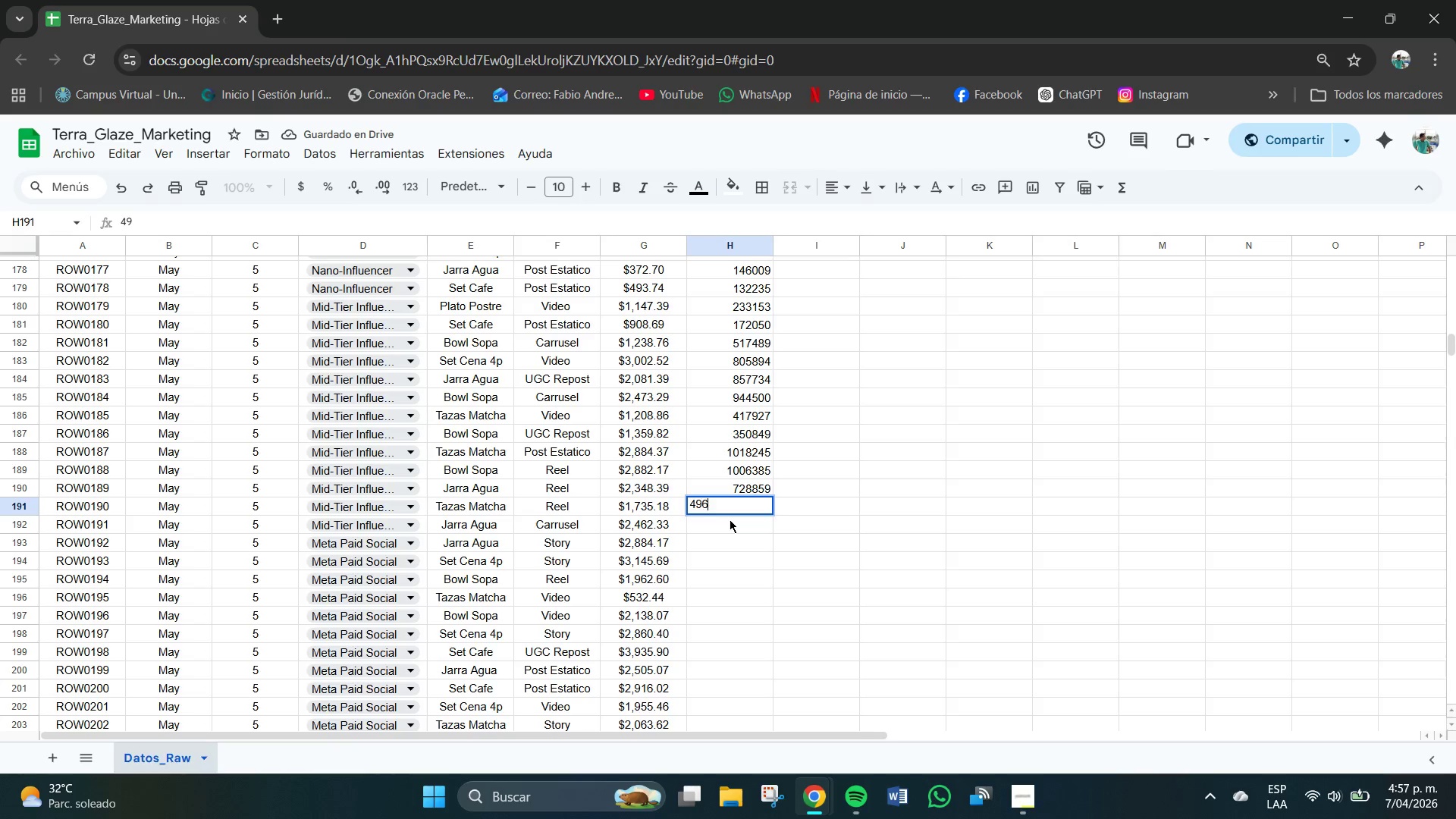 
key(Numpad6)
 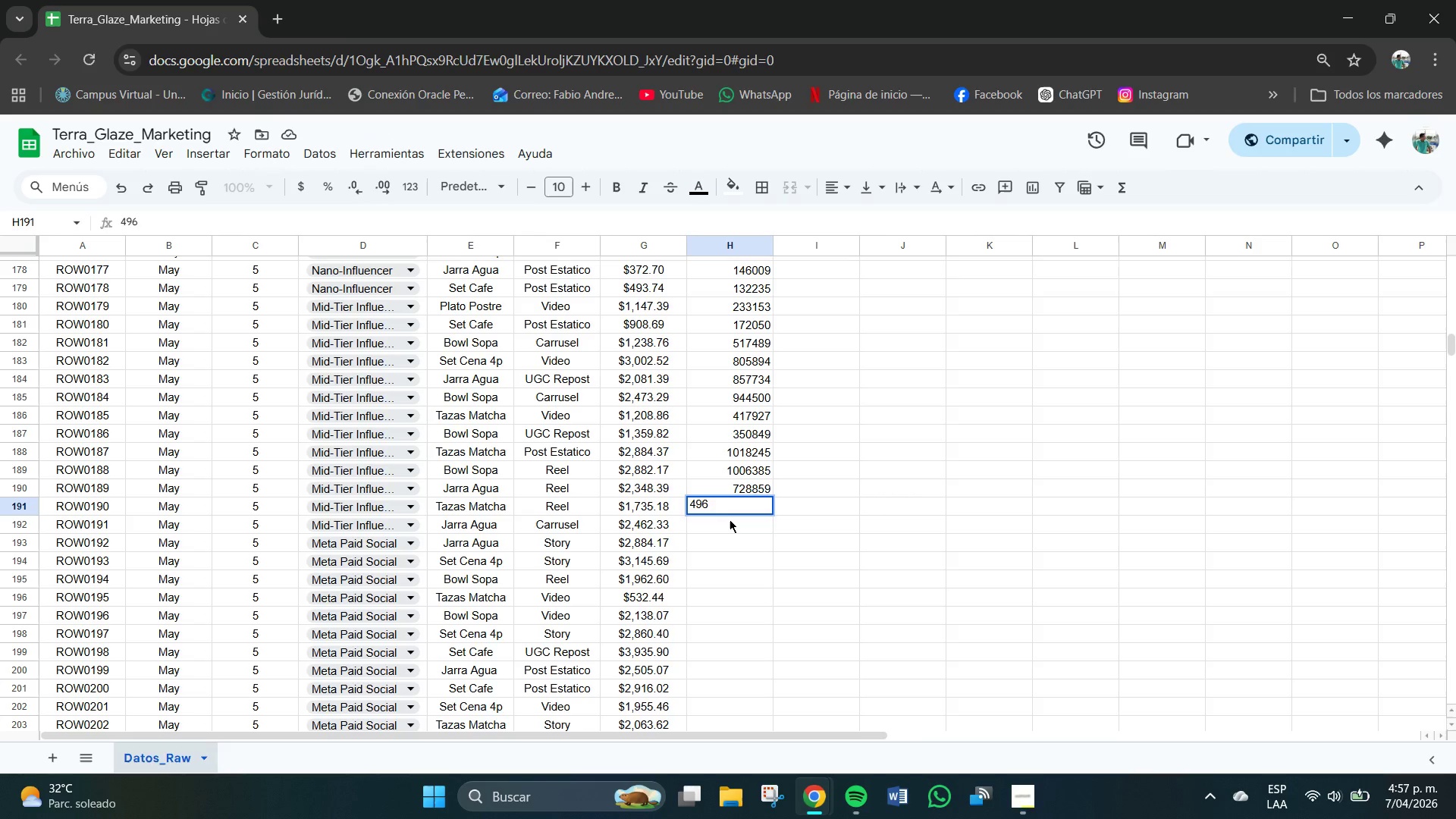 
key(Numpad5)
 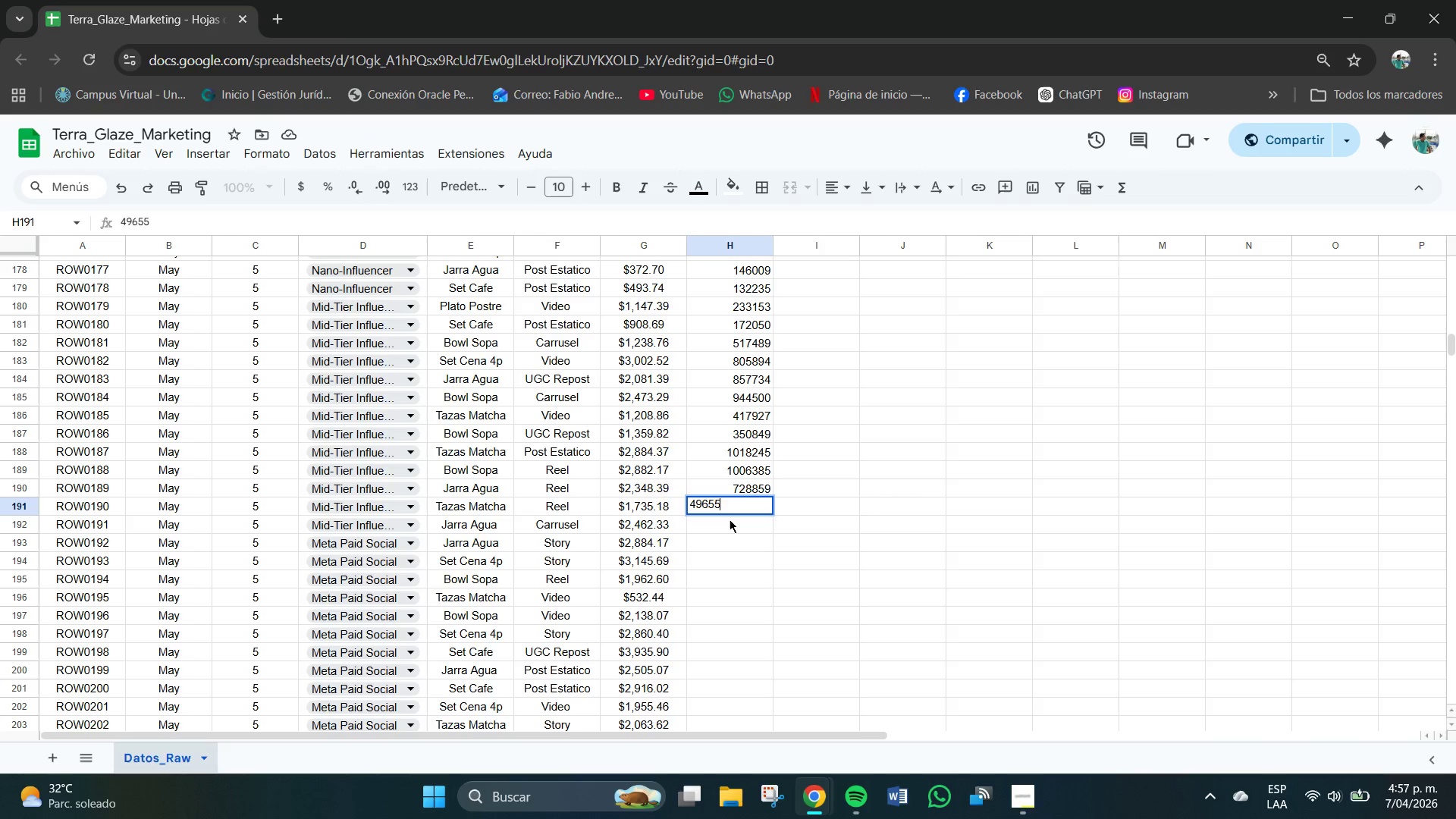 
key(Numpad5)
 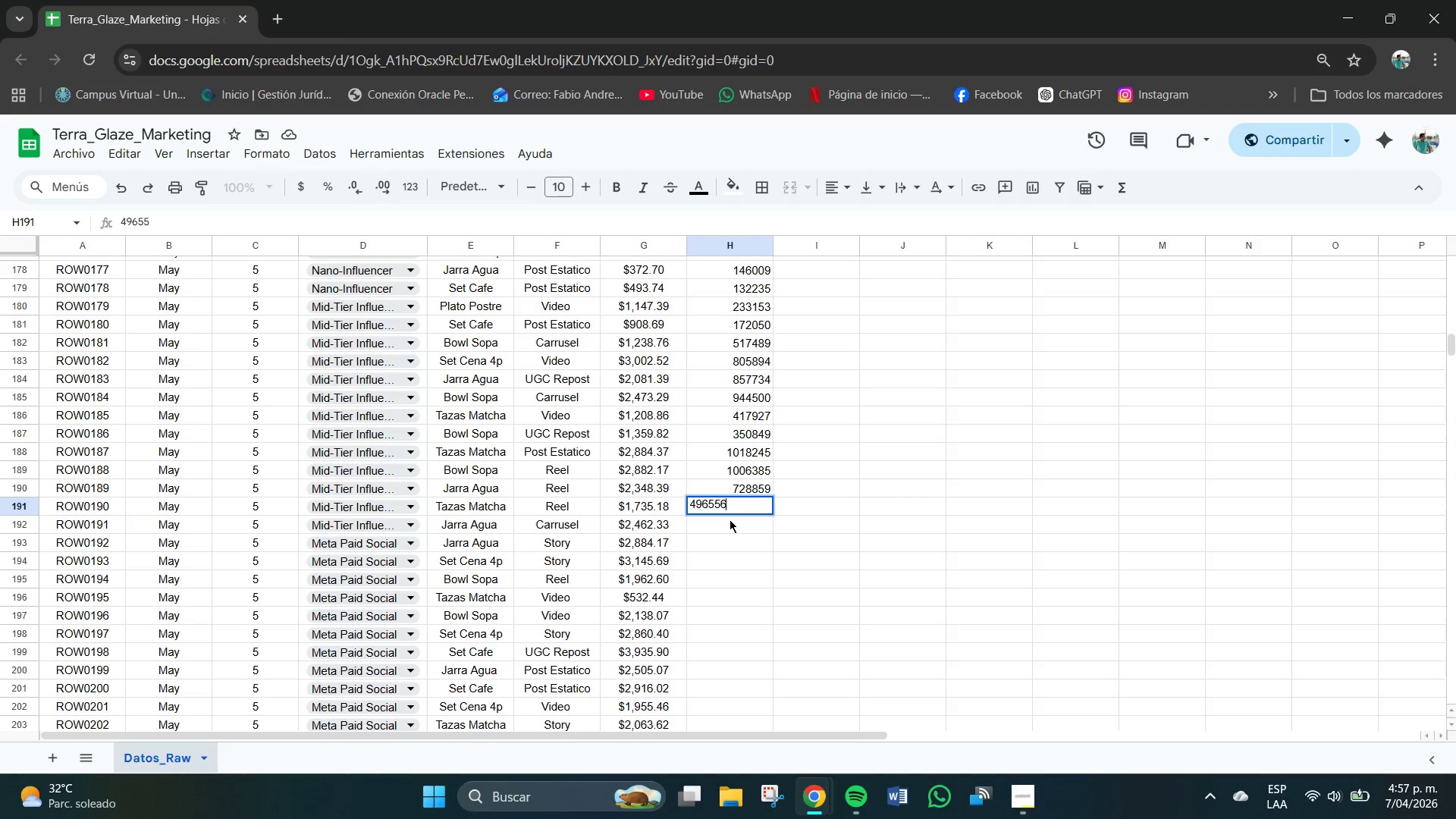 
key(Numpad6)
 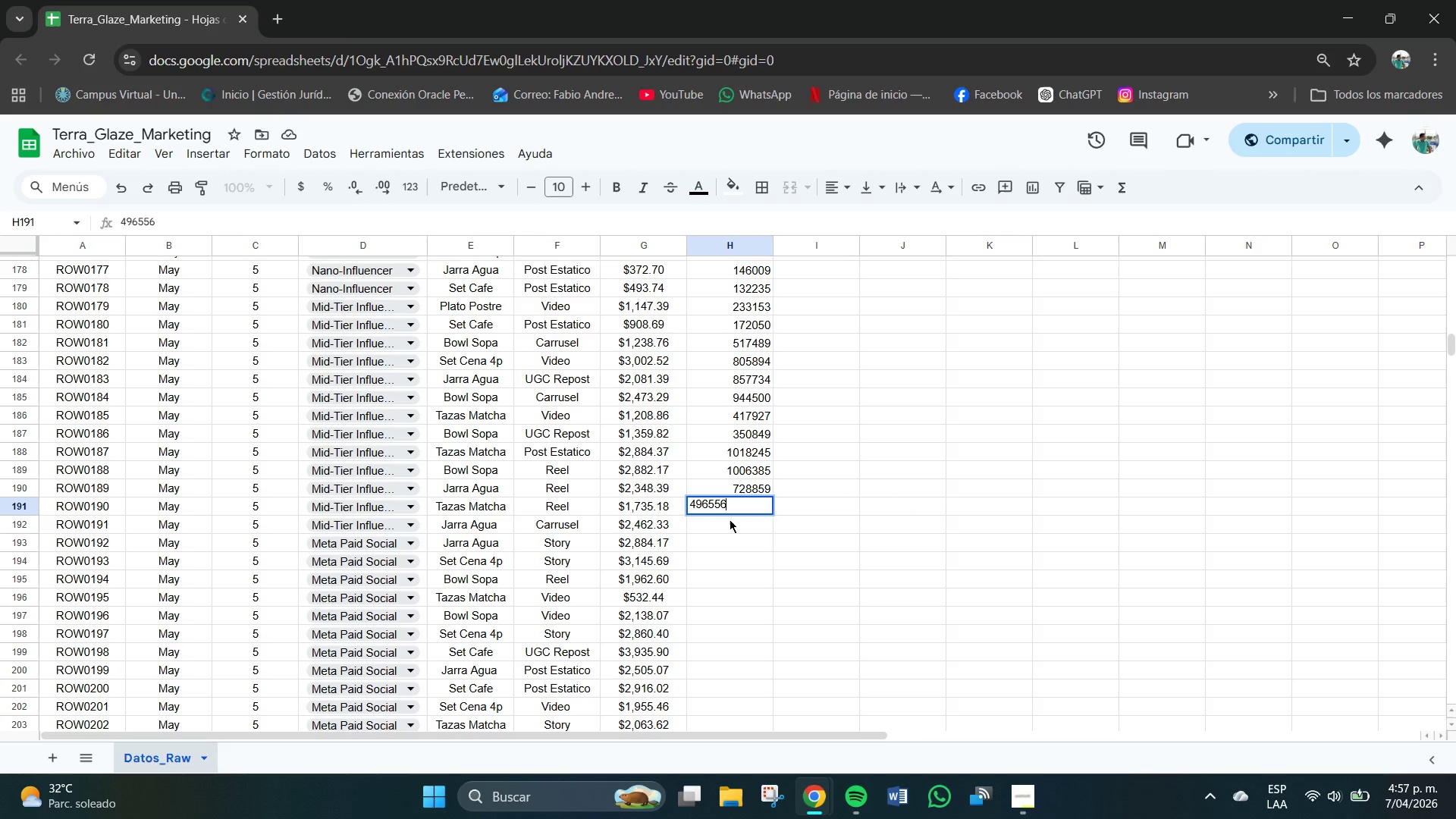 
key(NumpadEnter)
 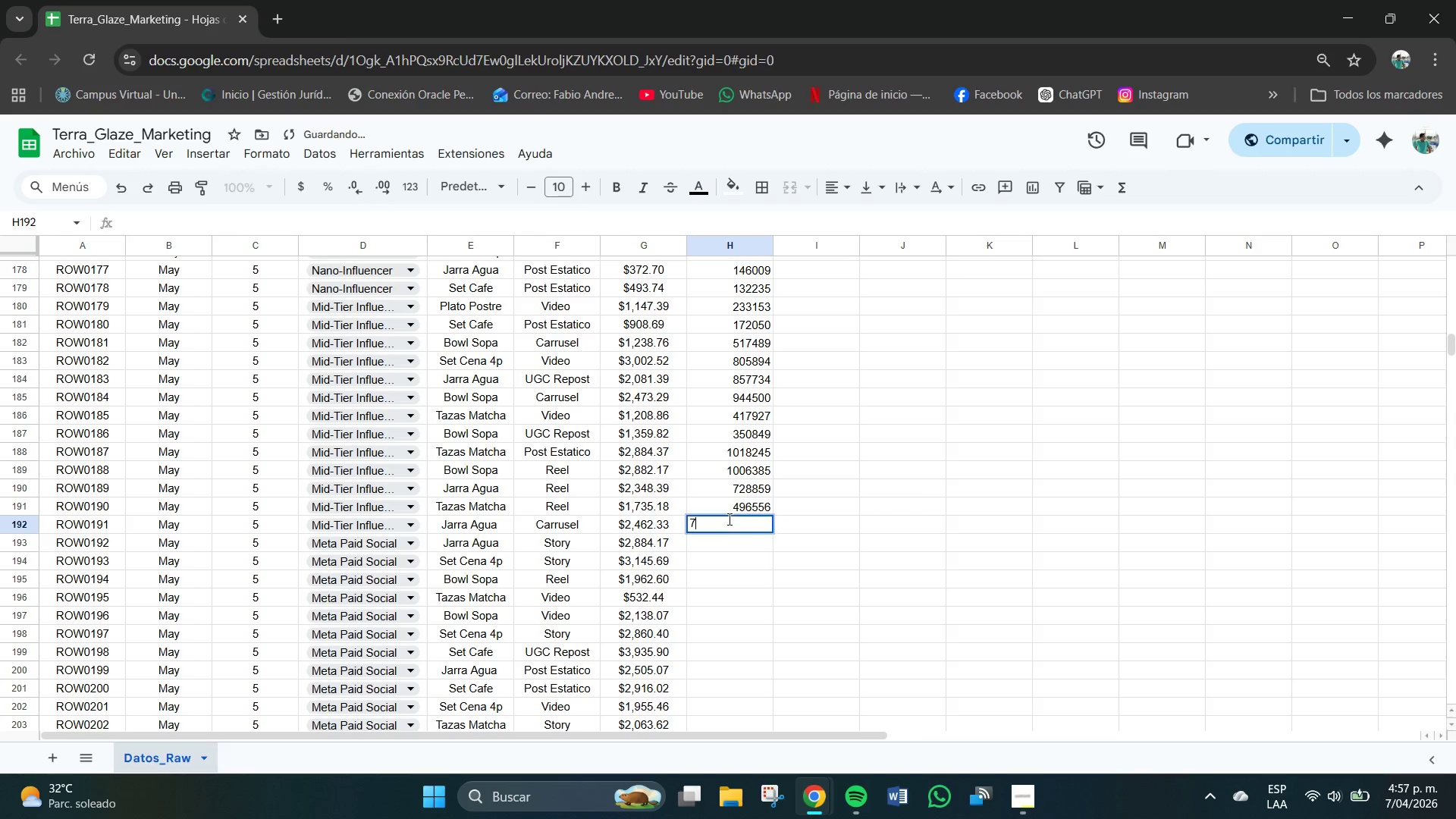 
key(Numpad7)
 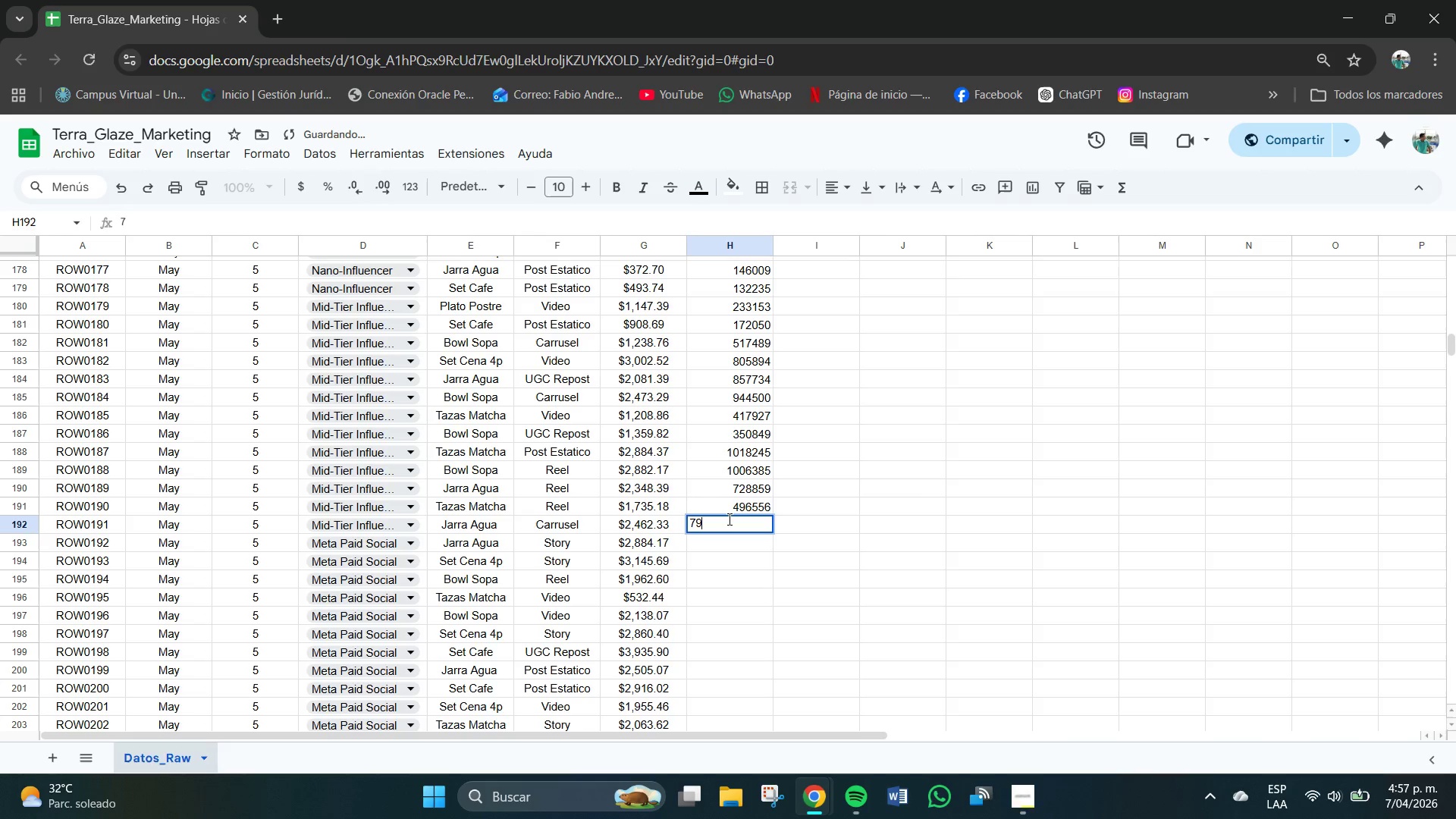 
key(Numpad9)
 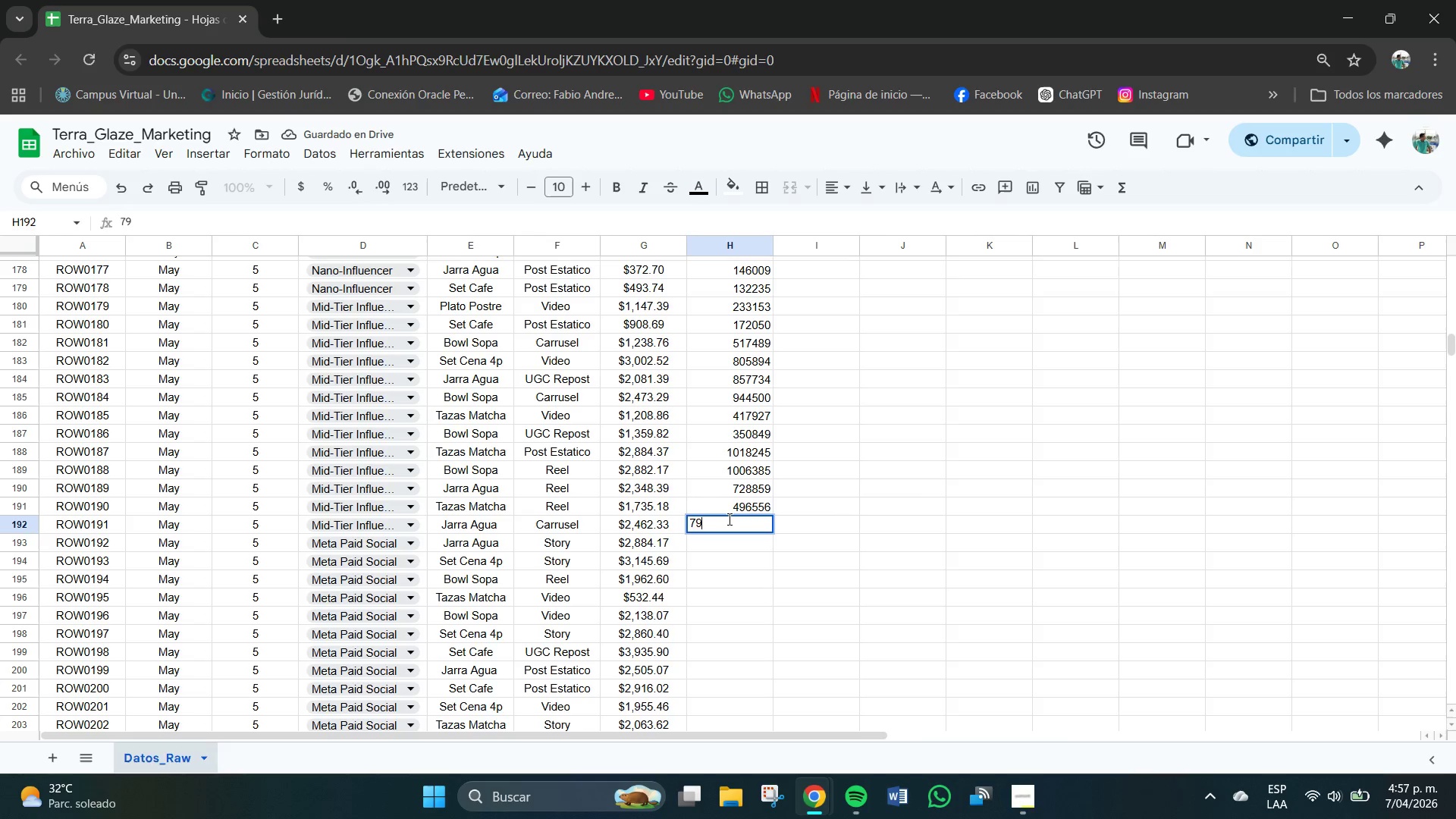 
key(Numpad0)
 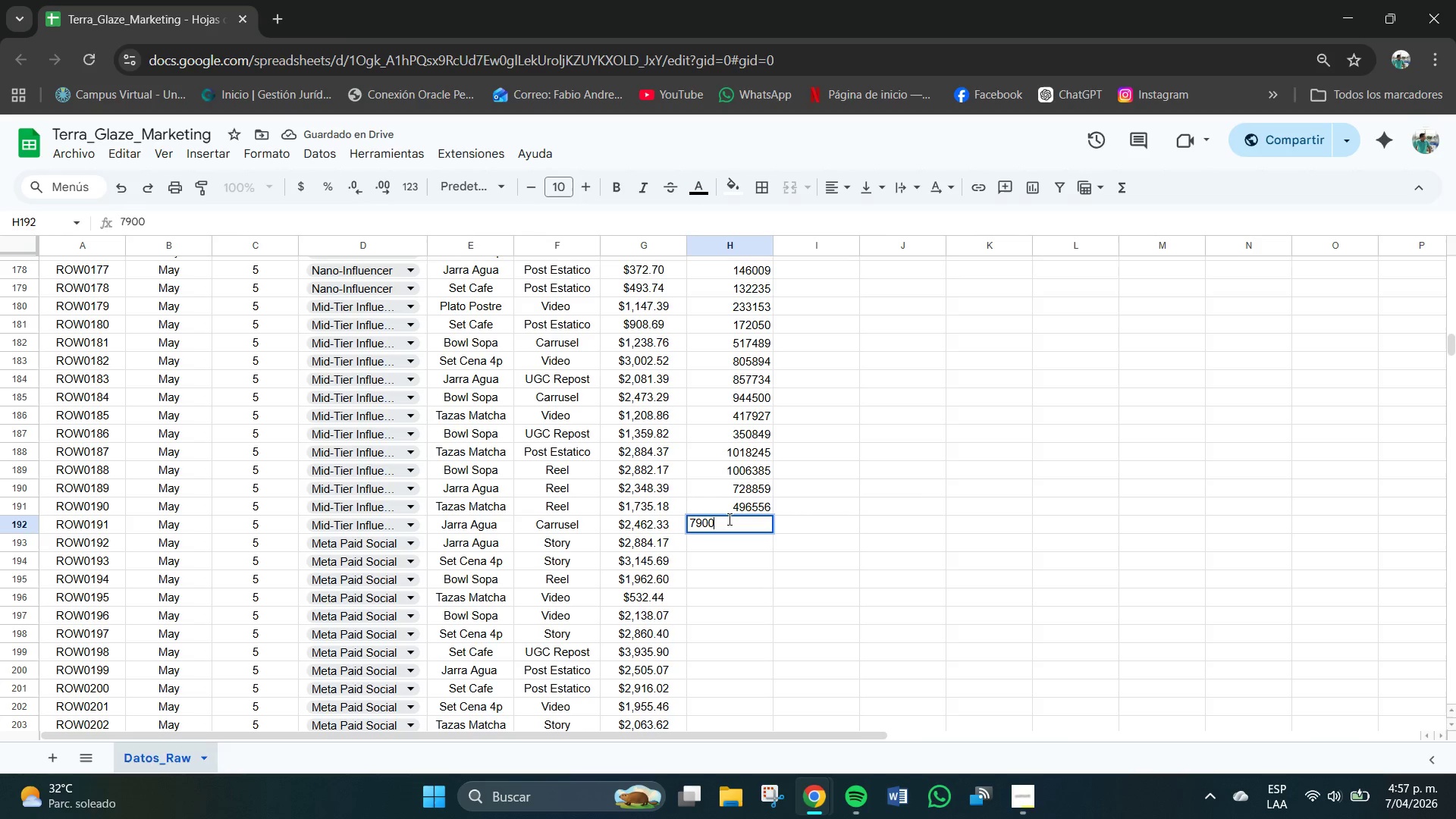 
key(Numpad0)
 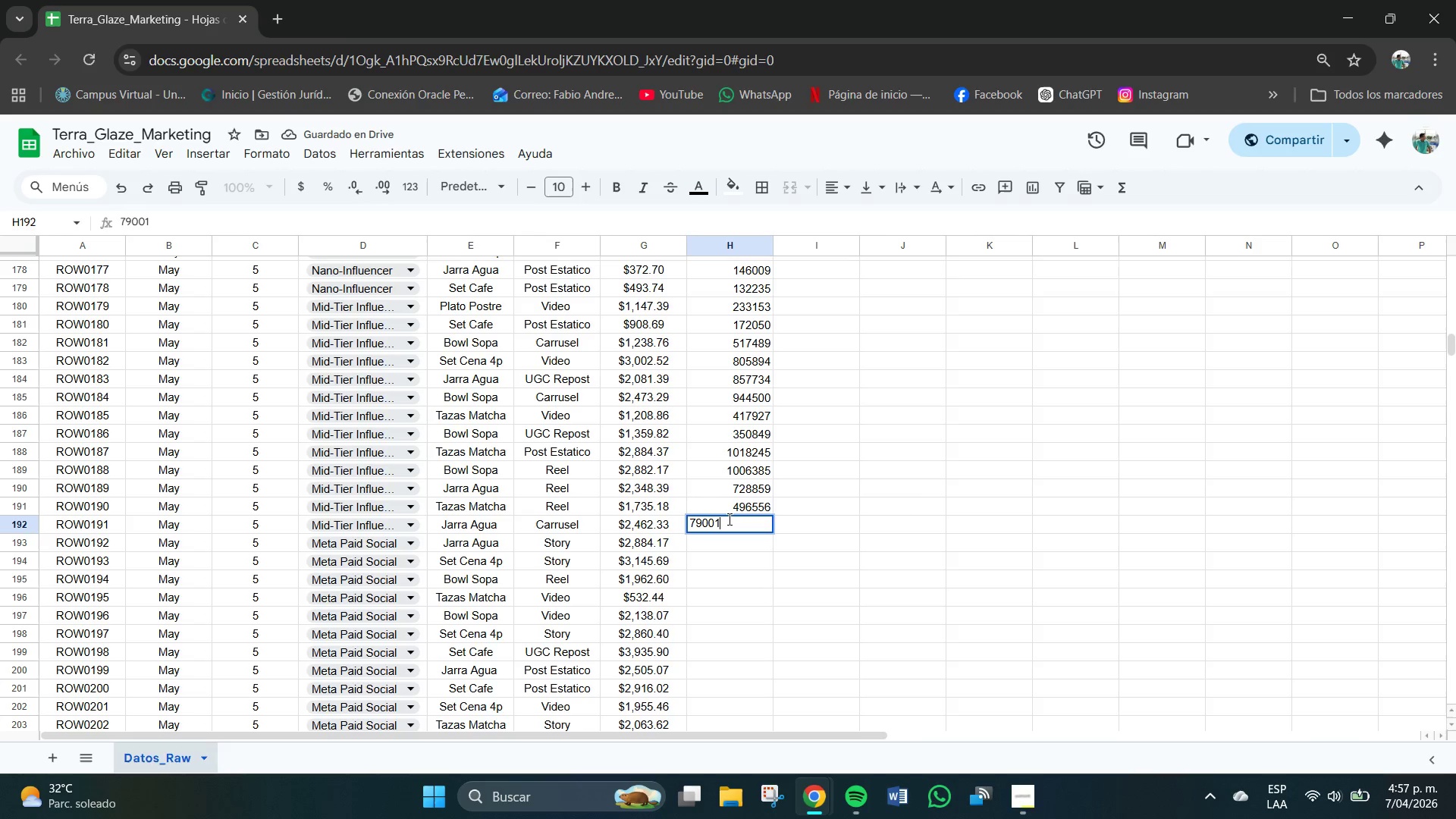 
key(Numpad1)
 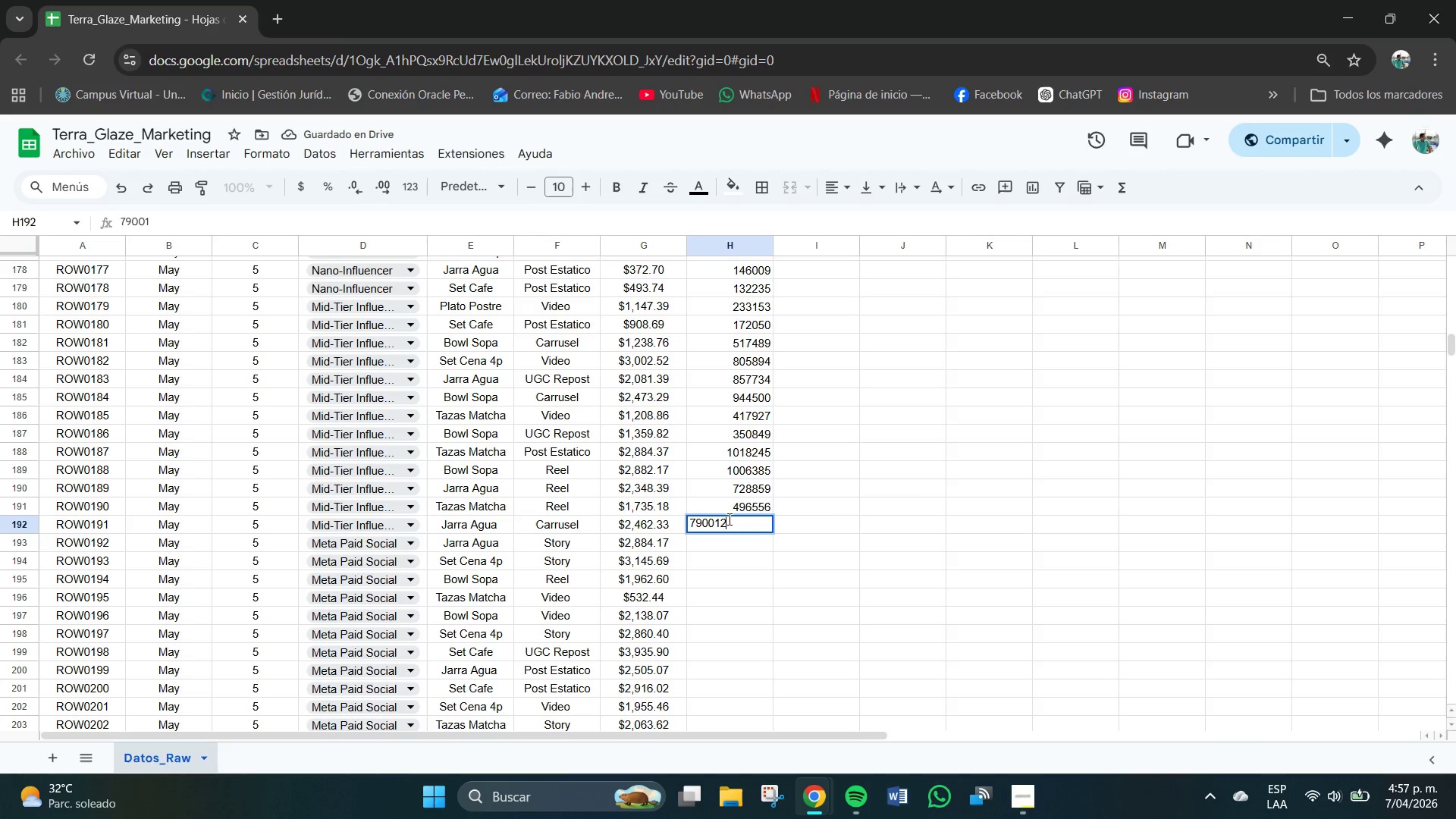 
key(Numpad2)
 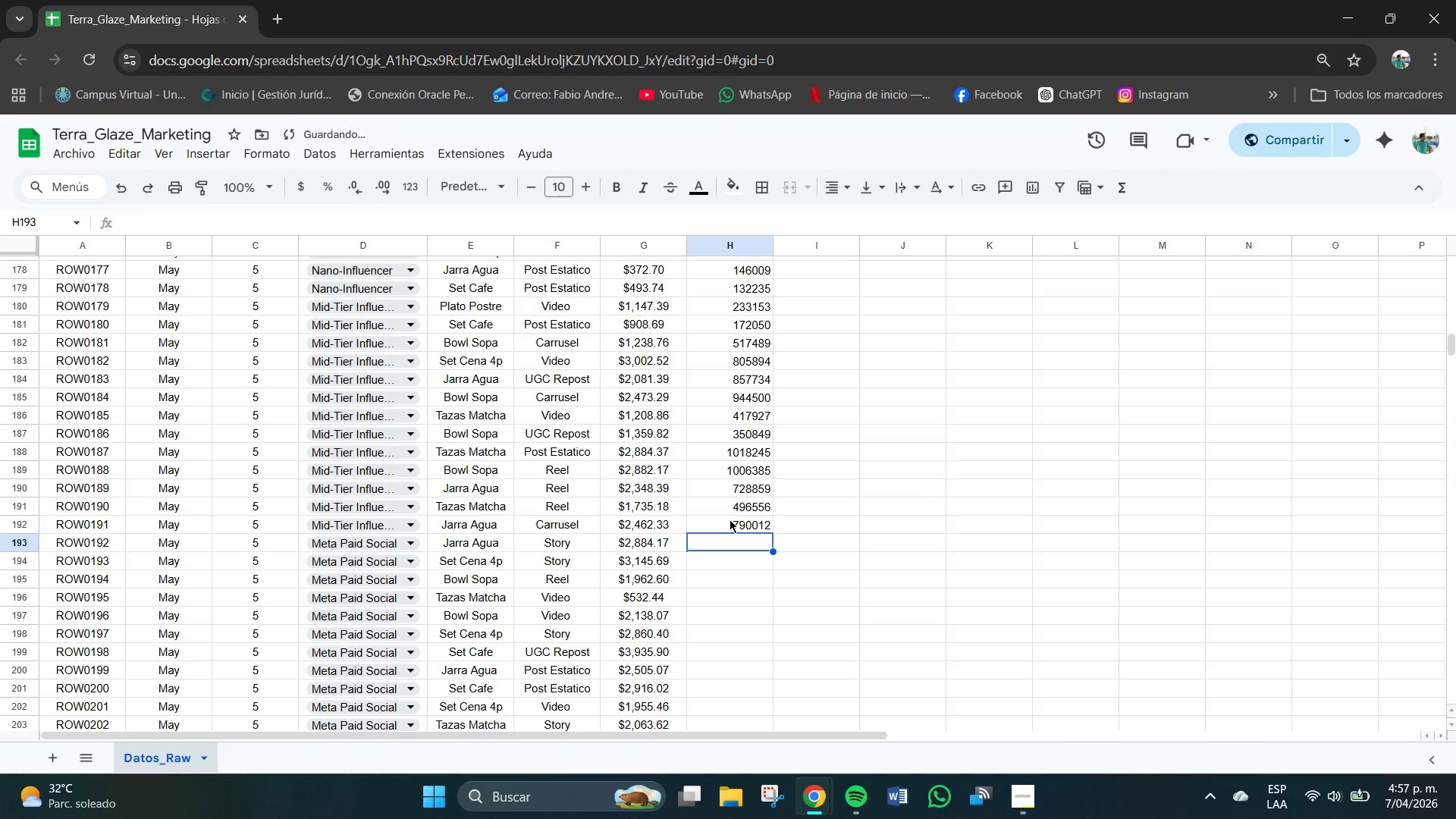 
key(NumpadEnter)
 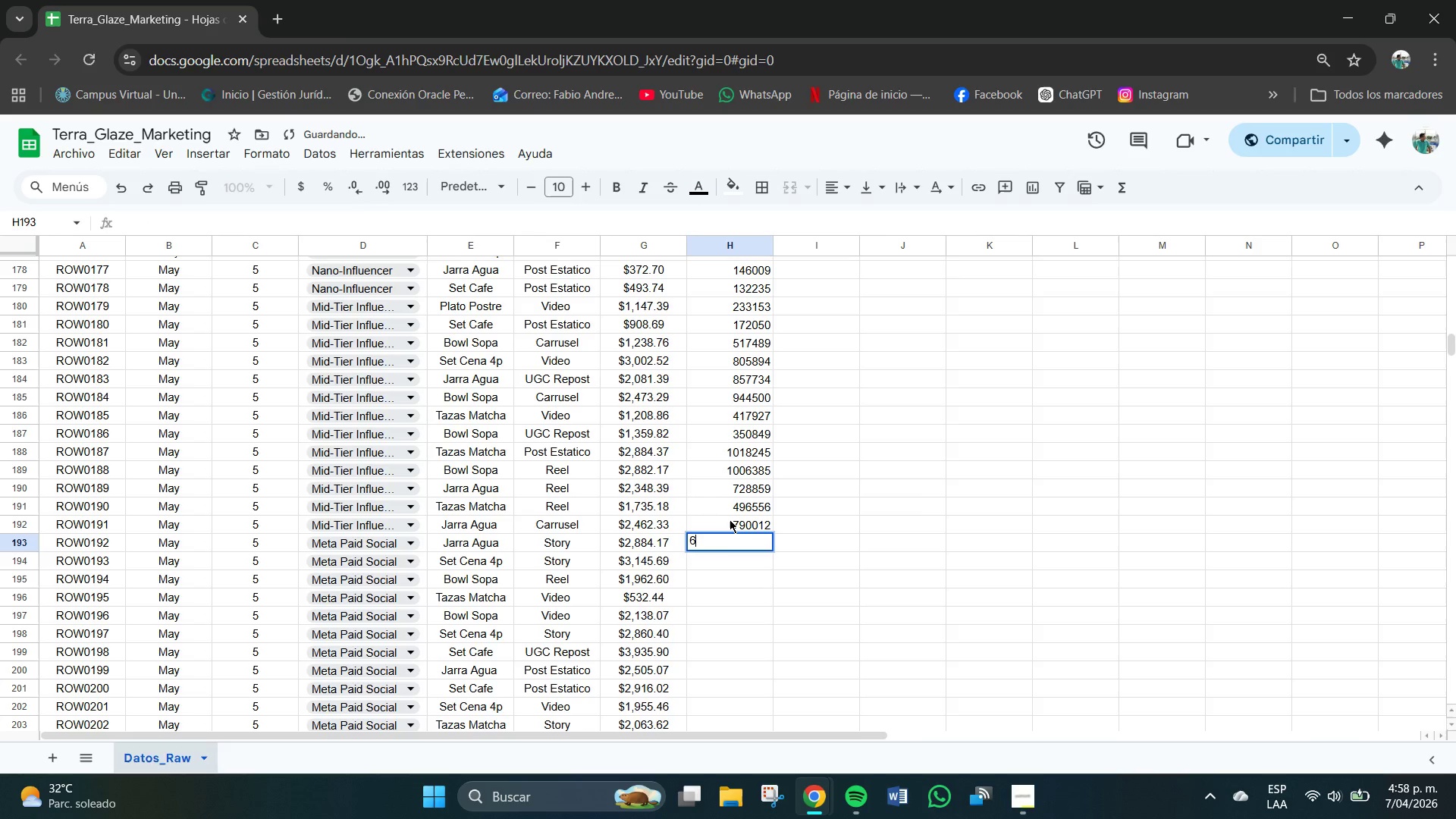 
key(Numpad6)
 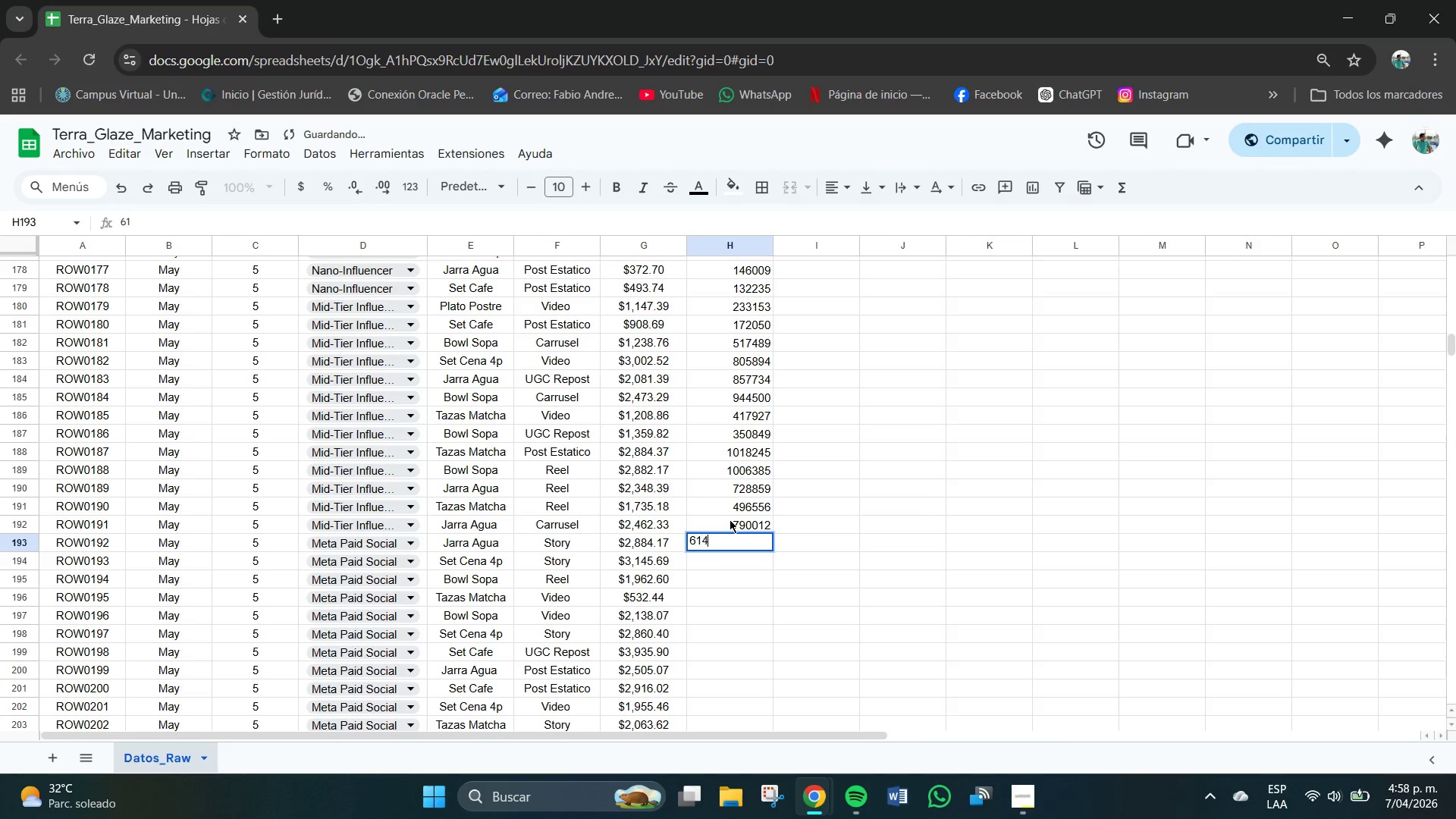 
key(Numpad1)
 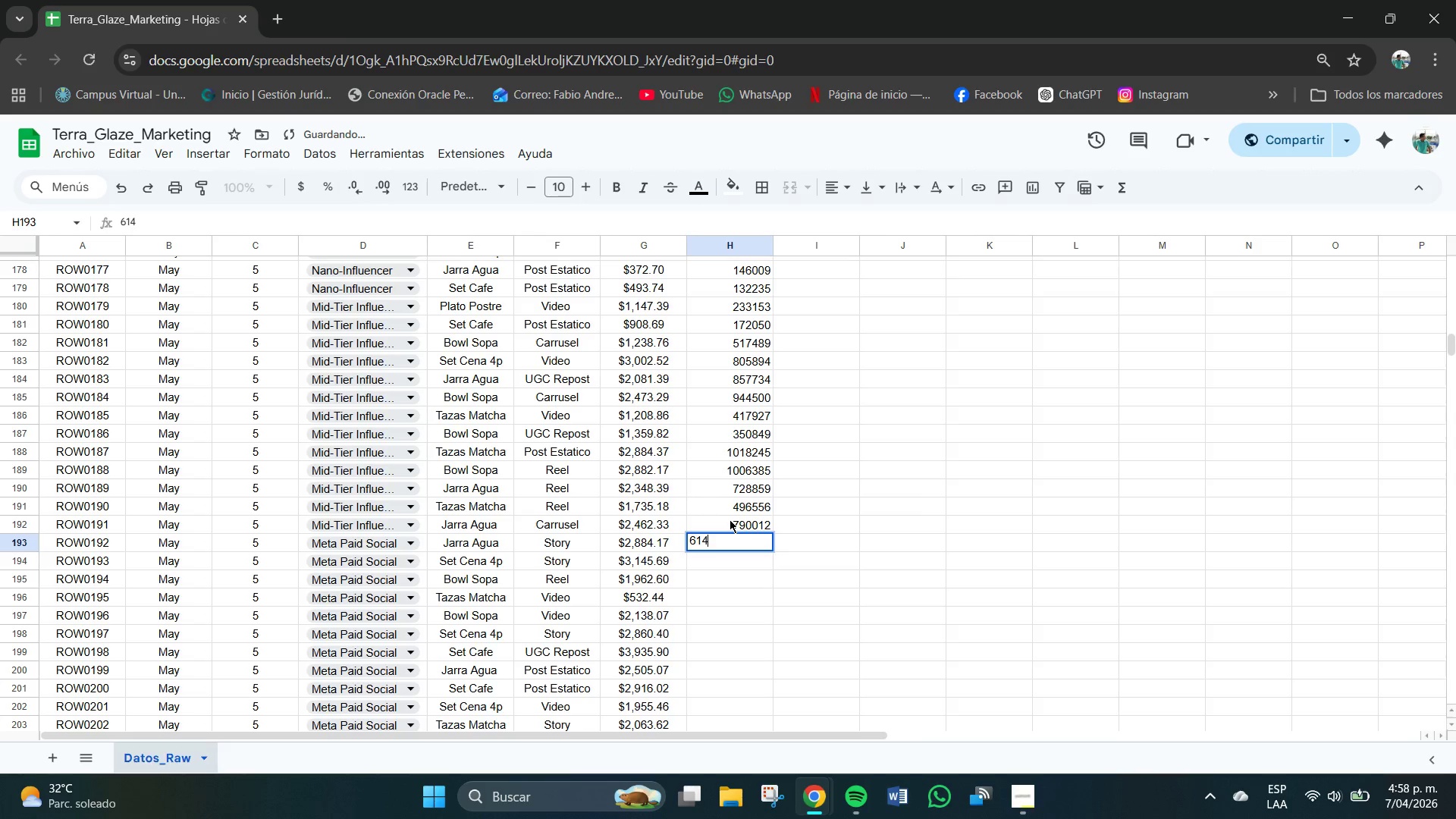 
key(Numpad4)
 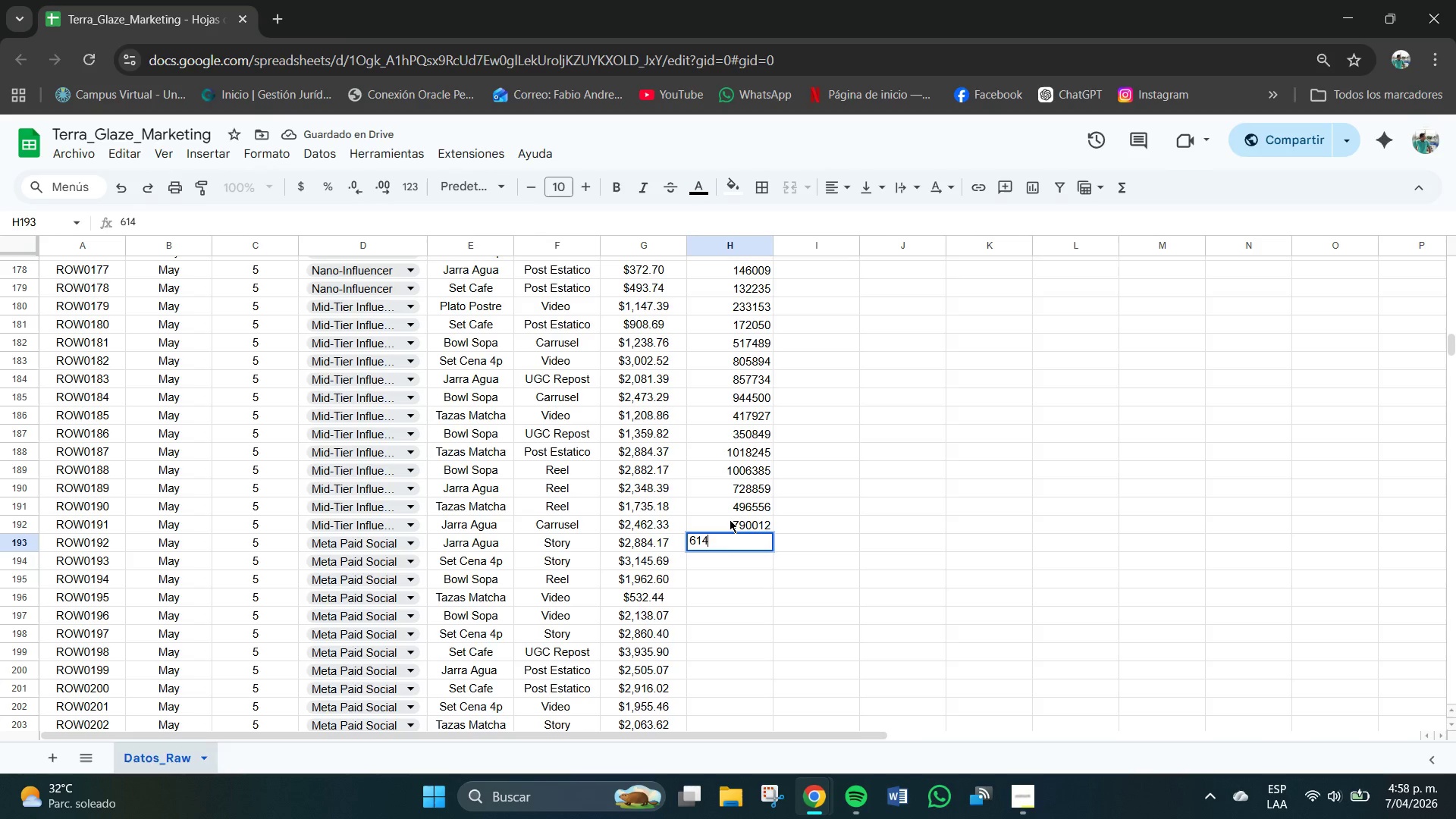 
key(Numpad3)
 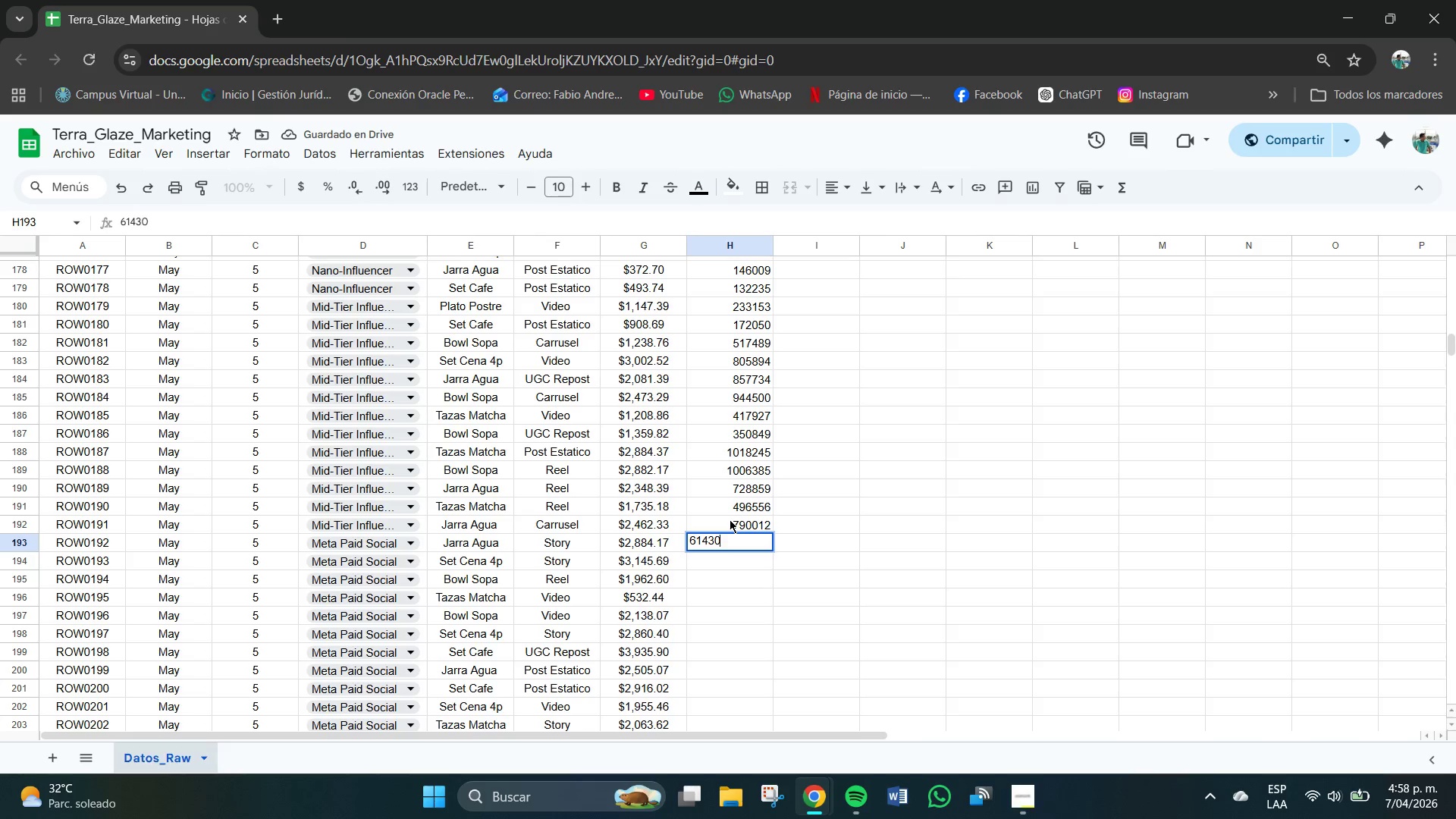 
key(Numpad0)
 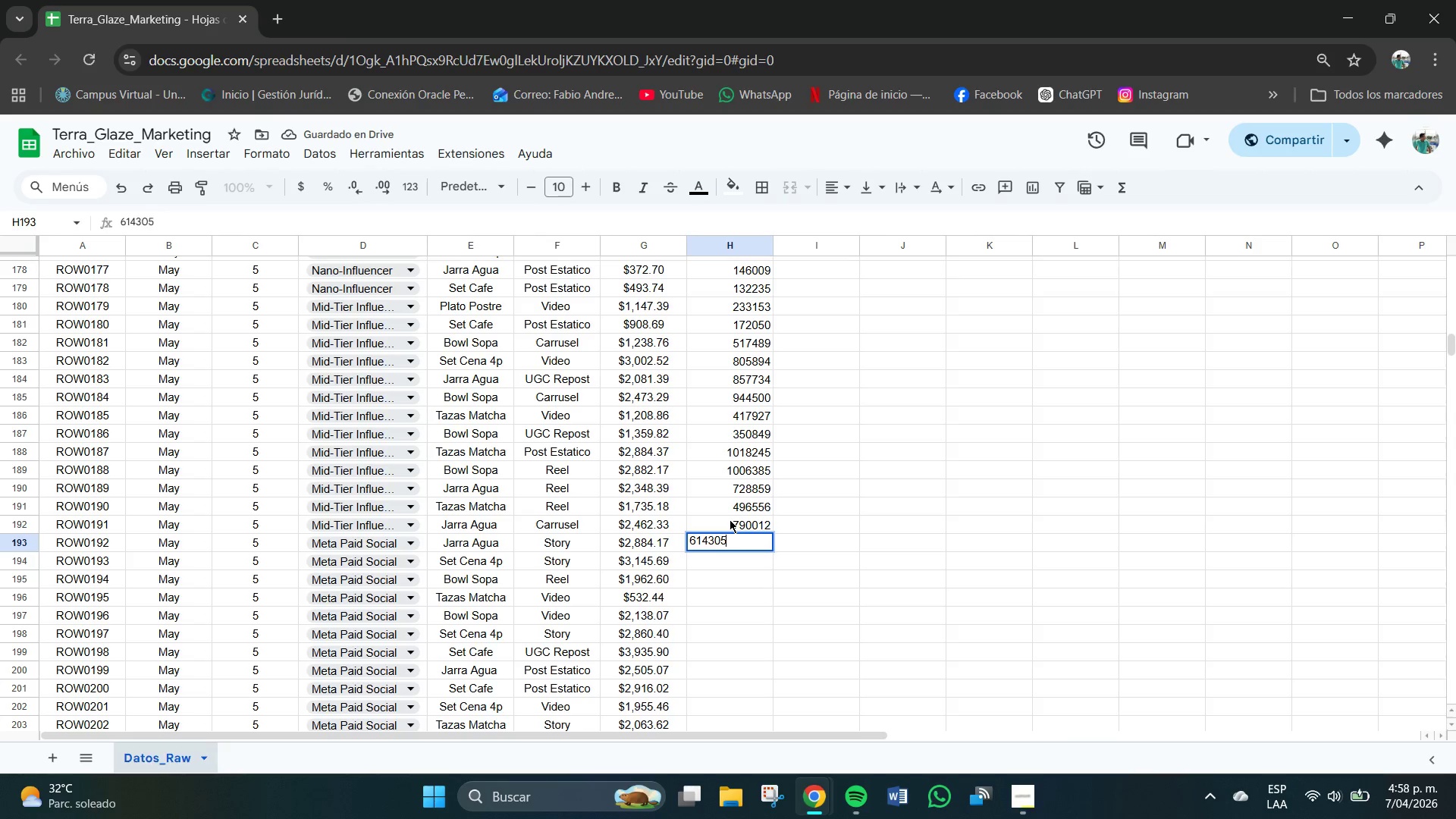 
key(Numpad5)
 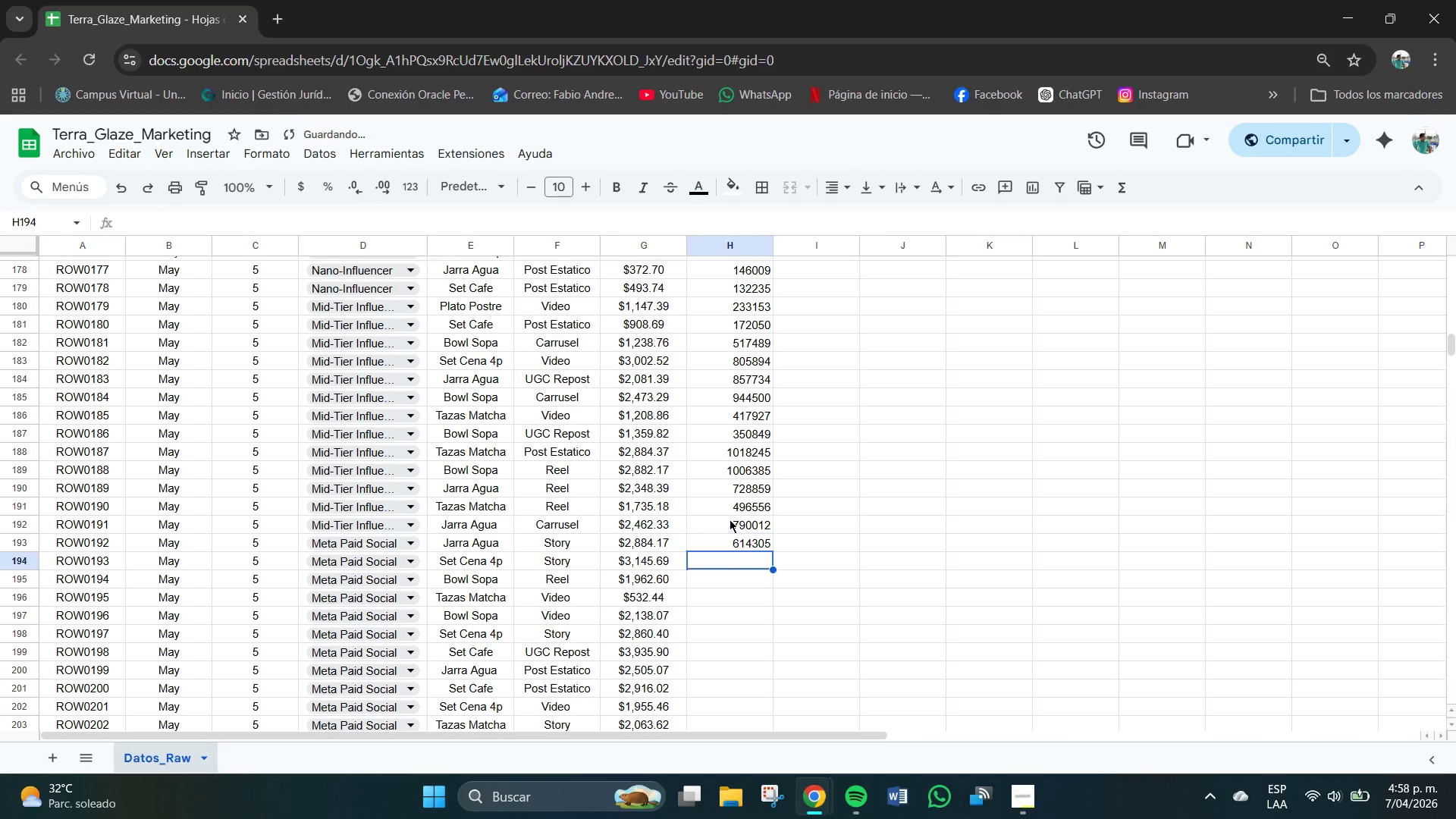 
key(NumpadEnter)
 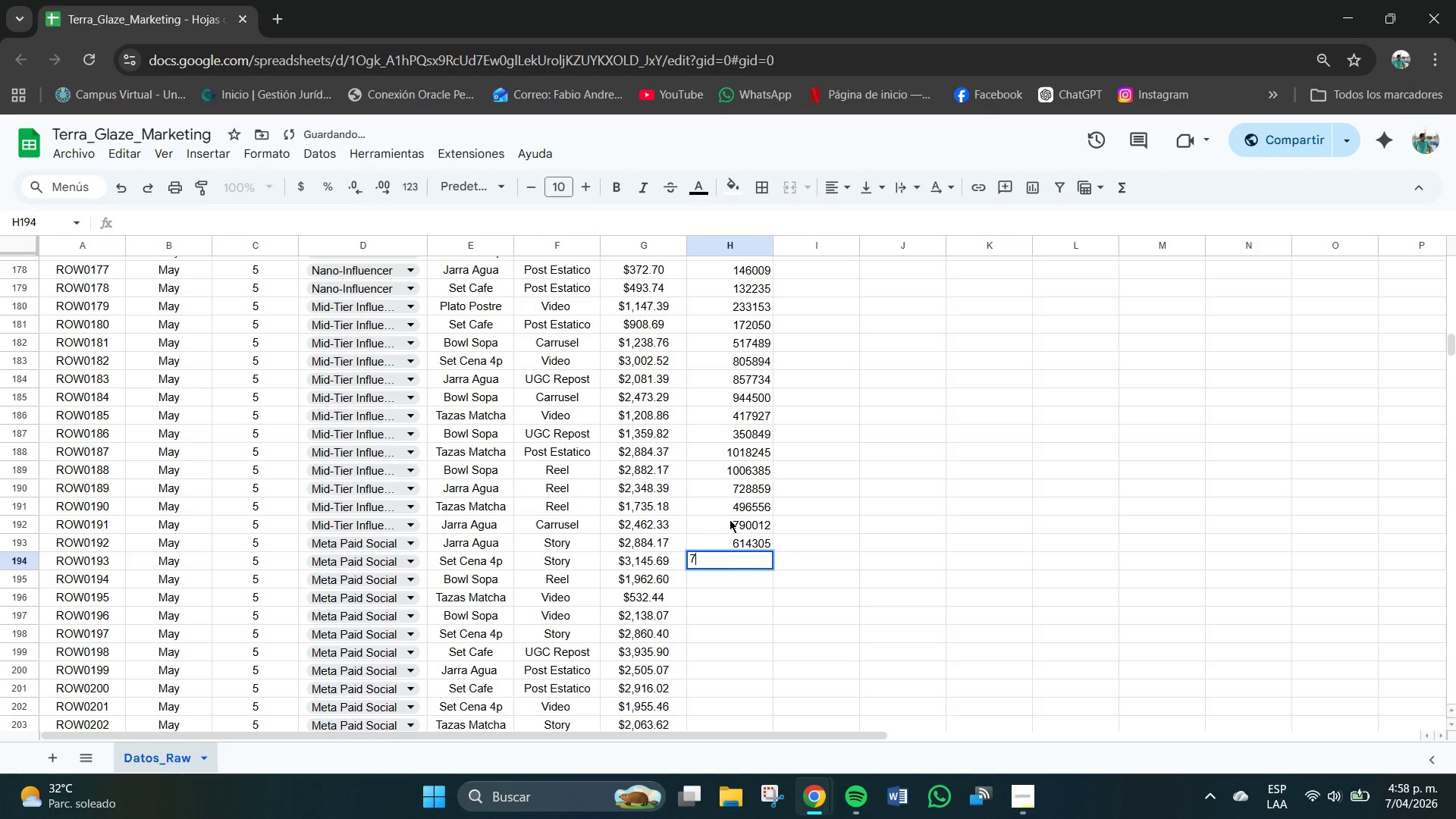 
key(Numpad7)
 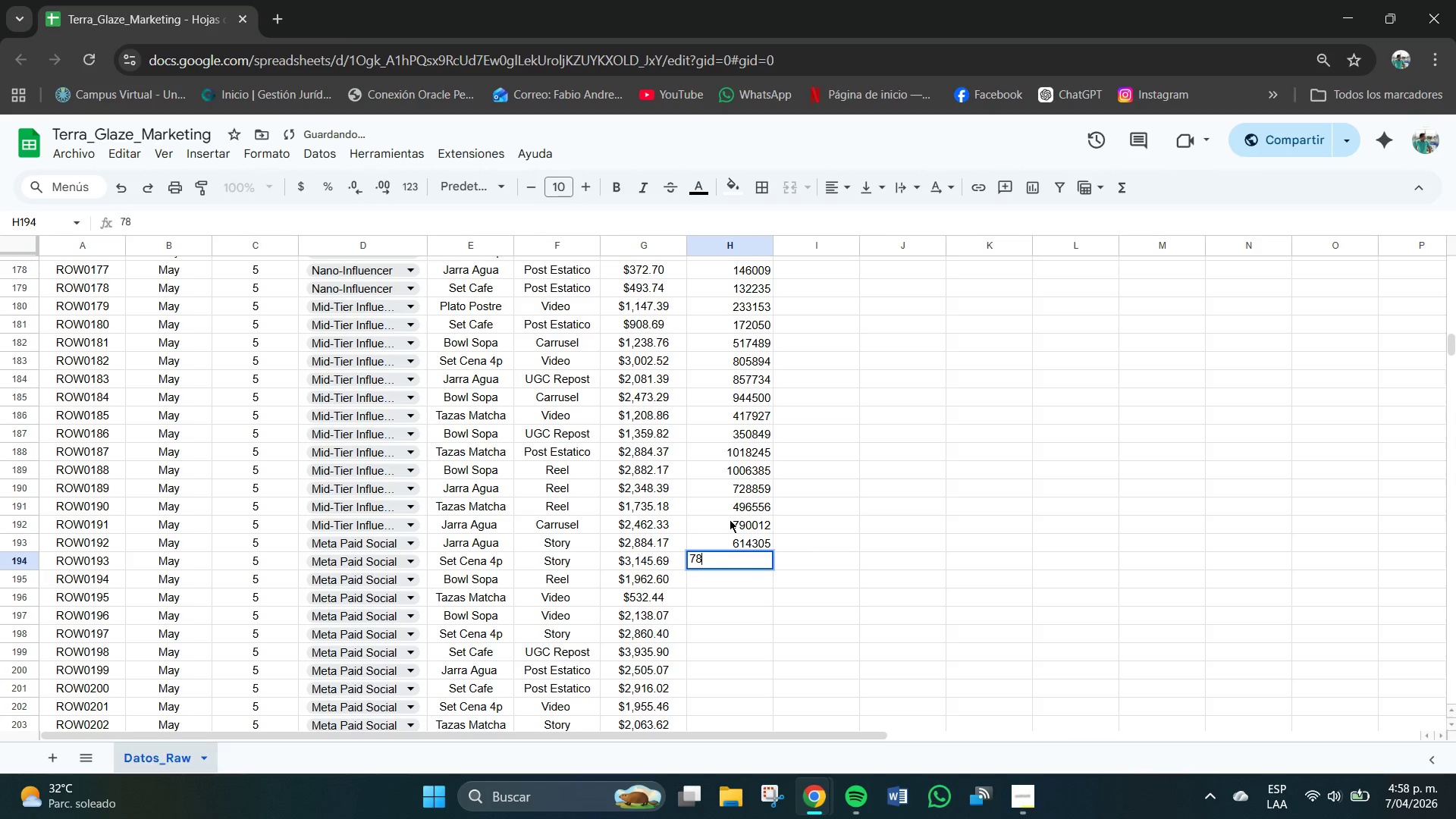 
key(Numpad8)
 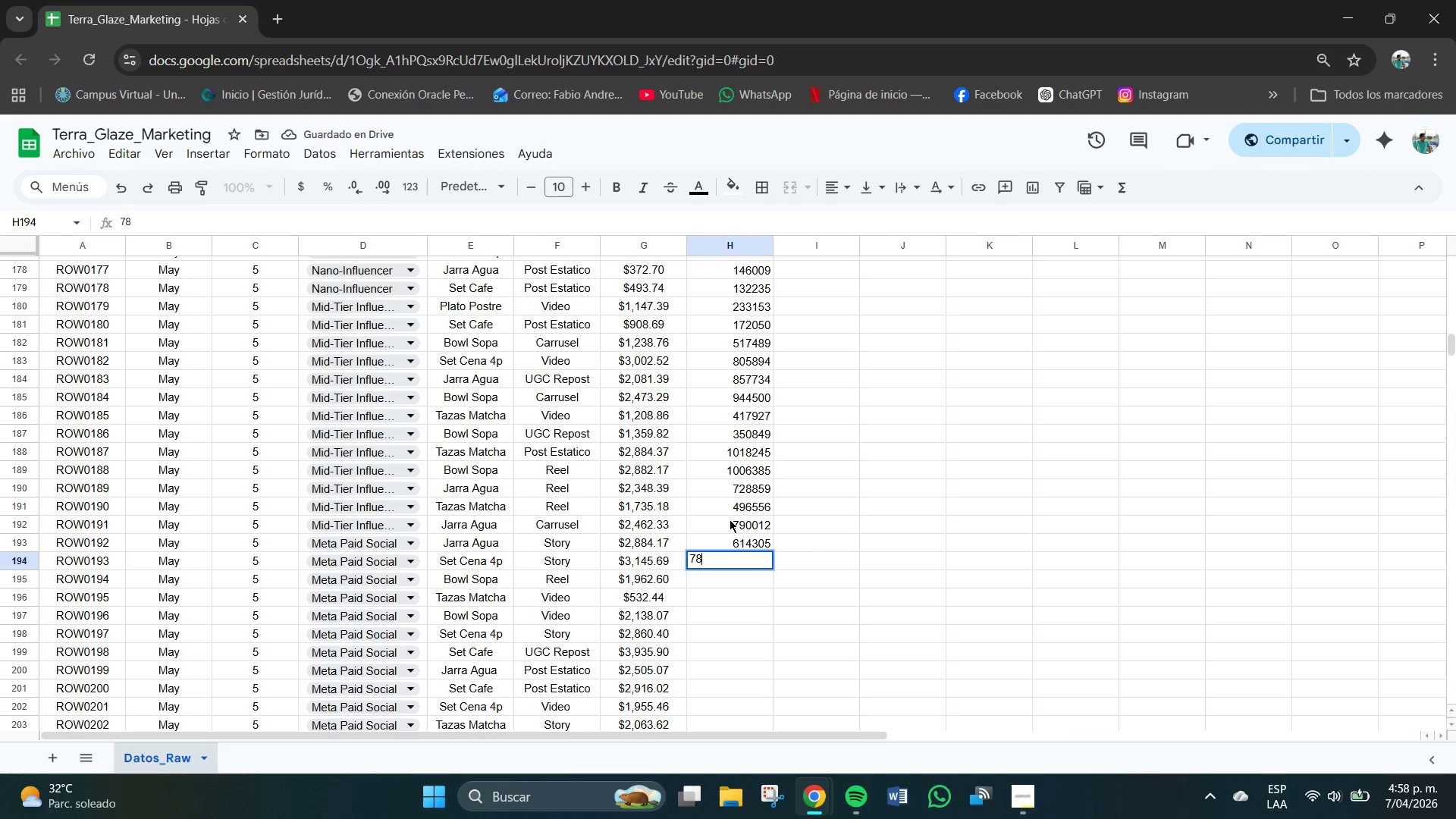 
key(Numpad3)
 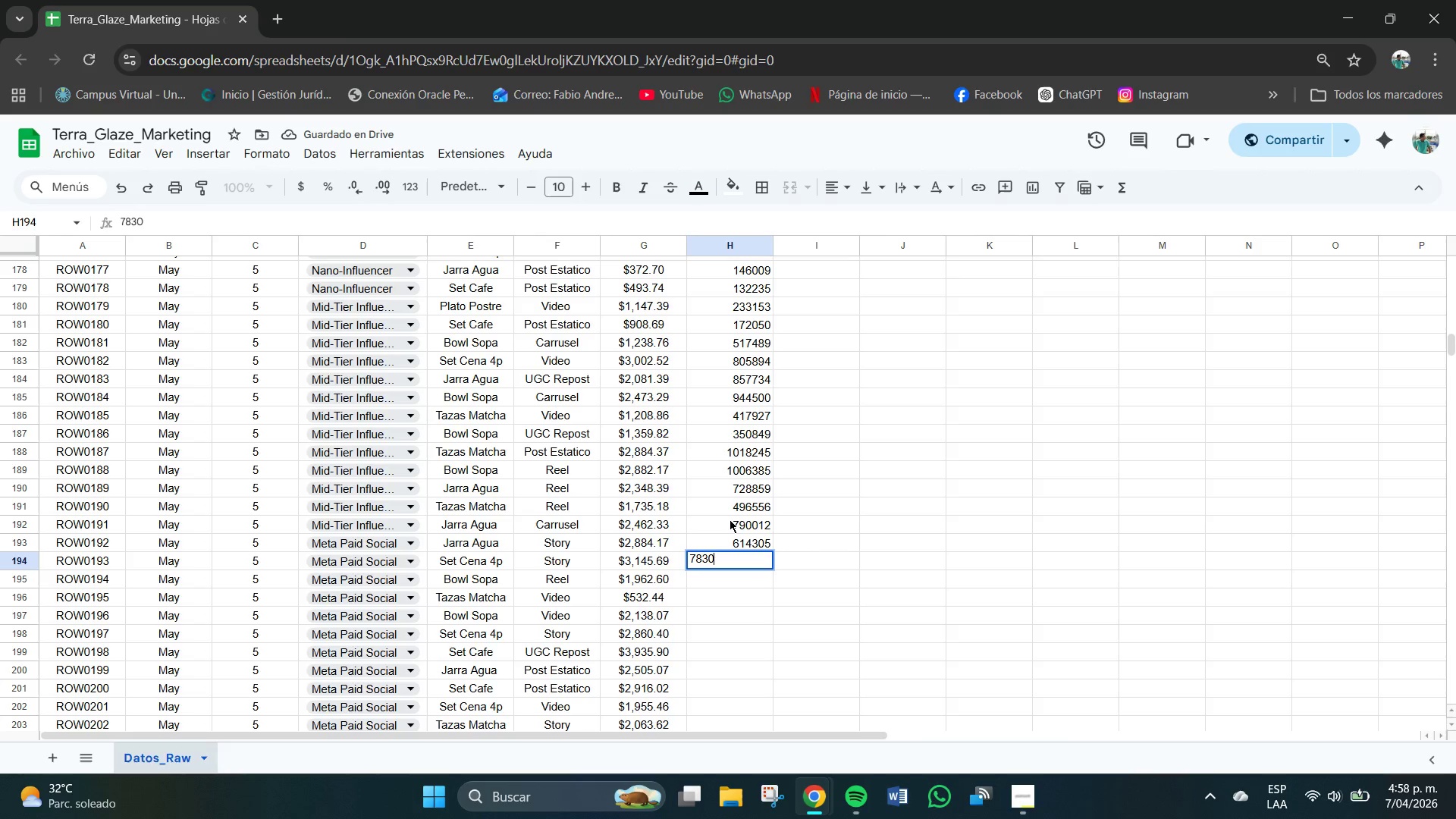 
key(Numpad0)
 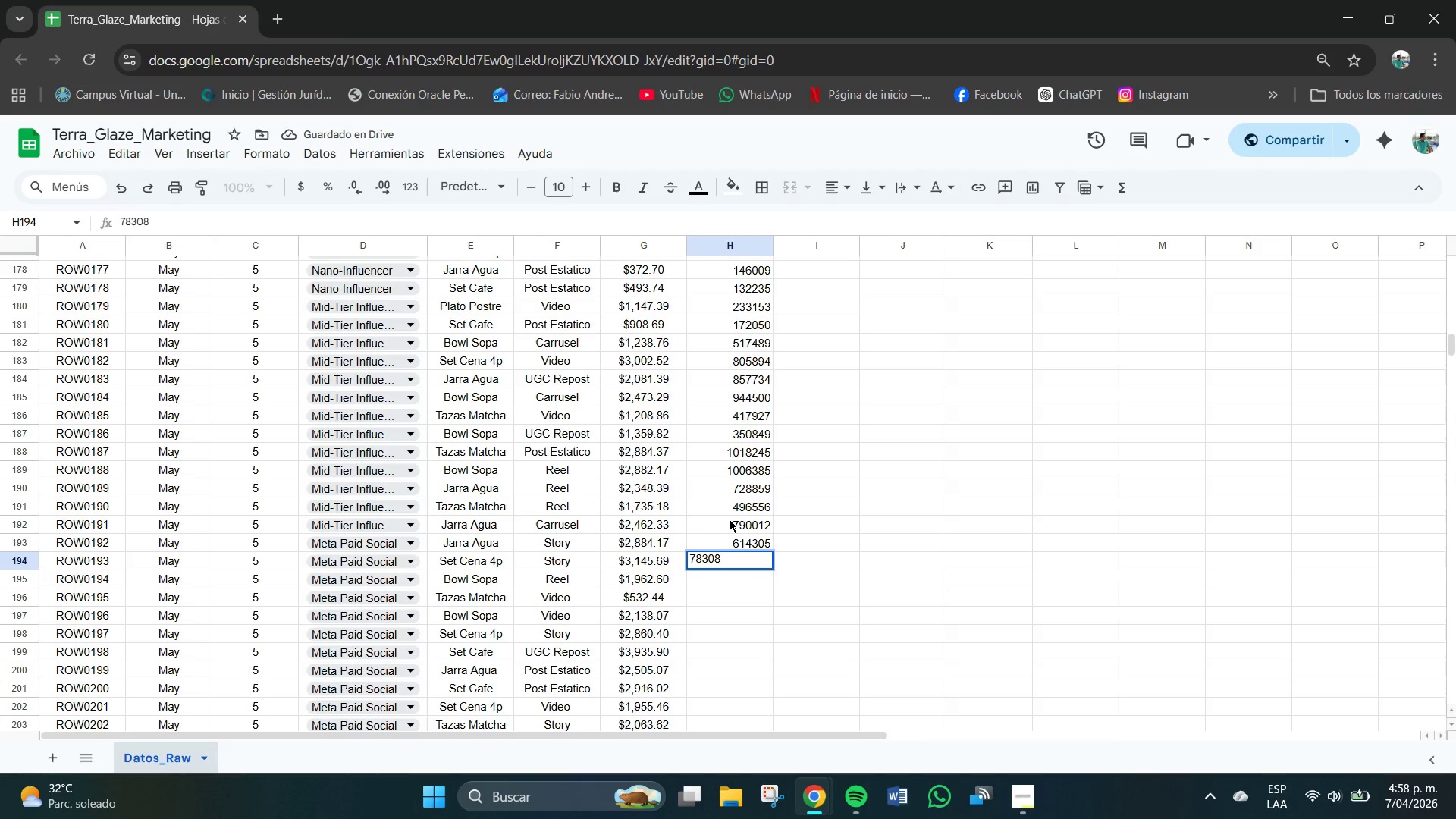 
key(Numpad8)
 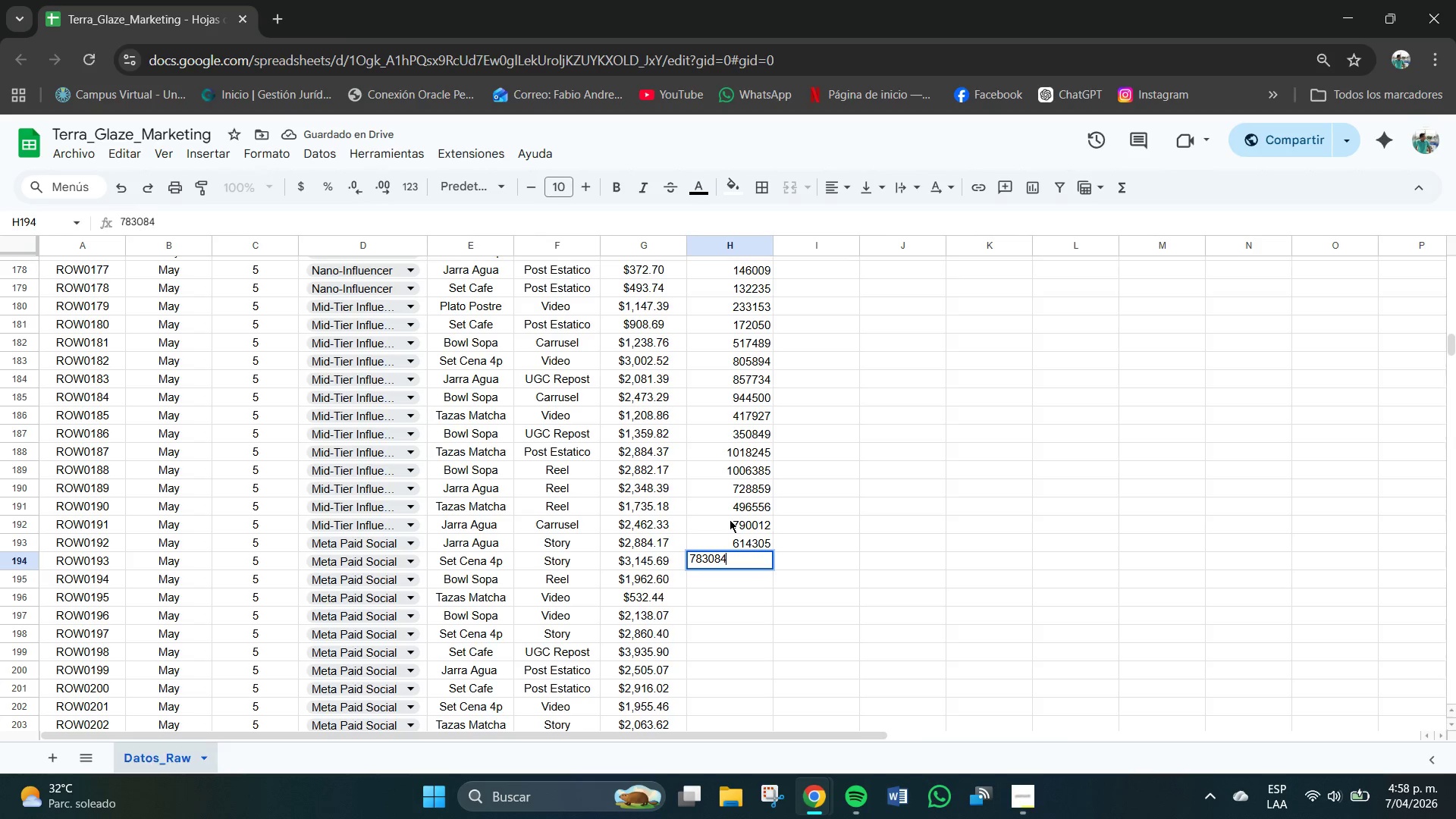 
key(Numpad4)
 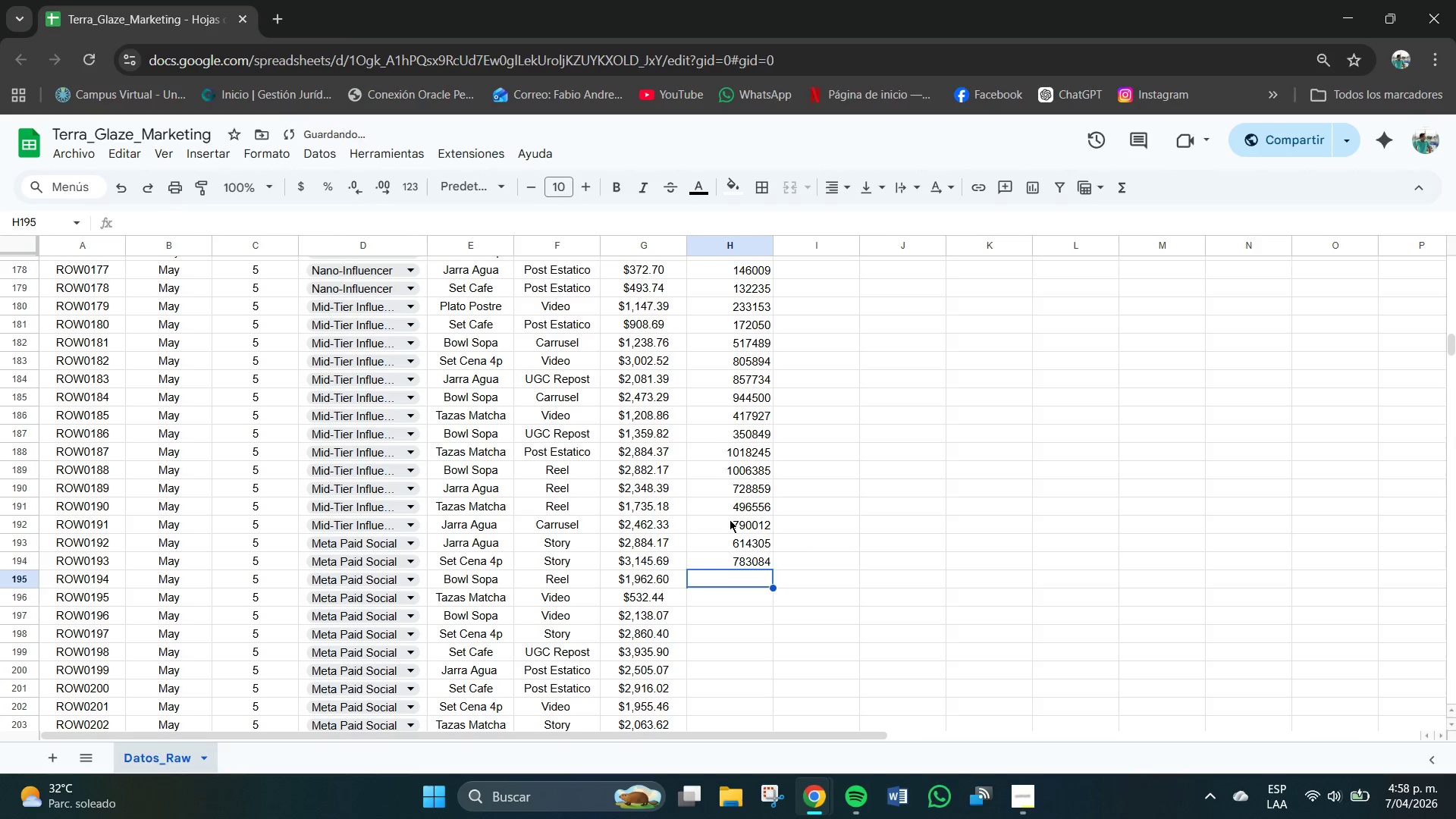 
key(NumpadEnter)
 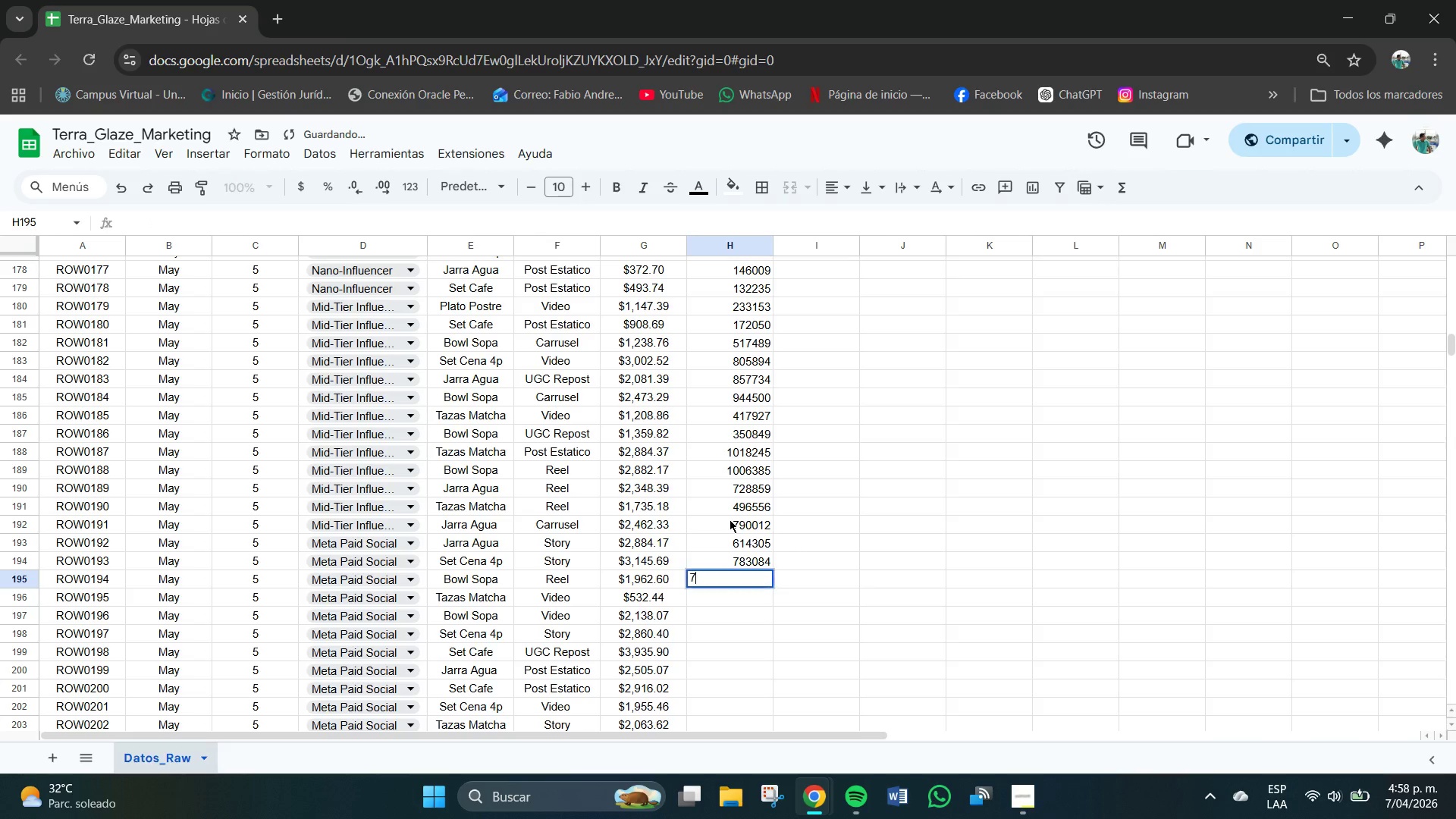 
key(Numpad7)
 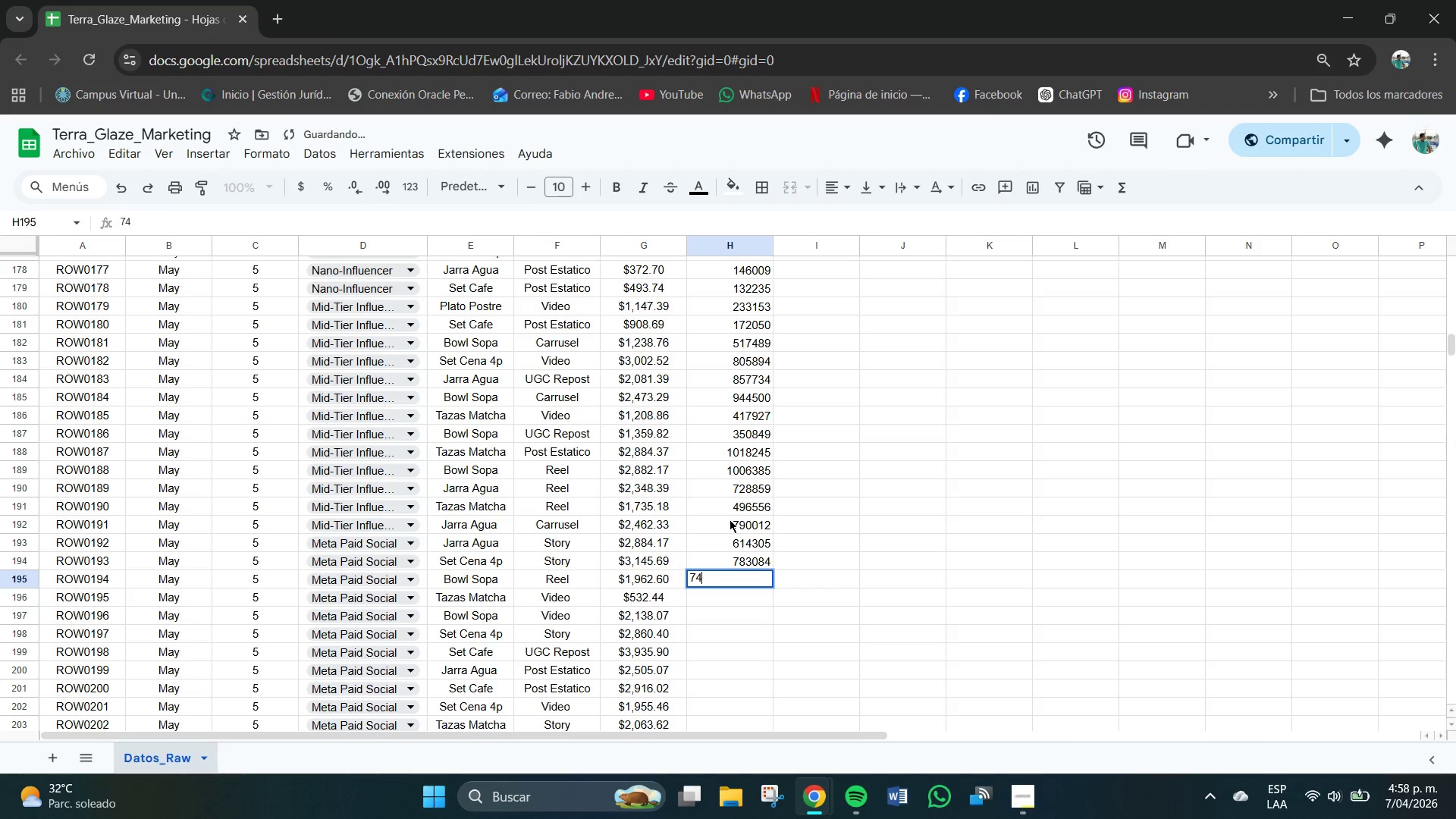 
key(Numpad4)
 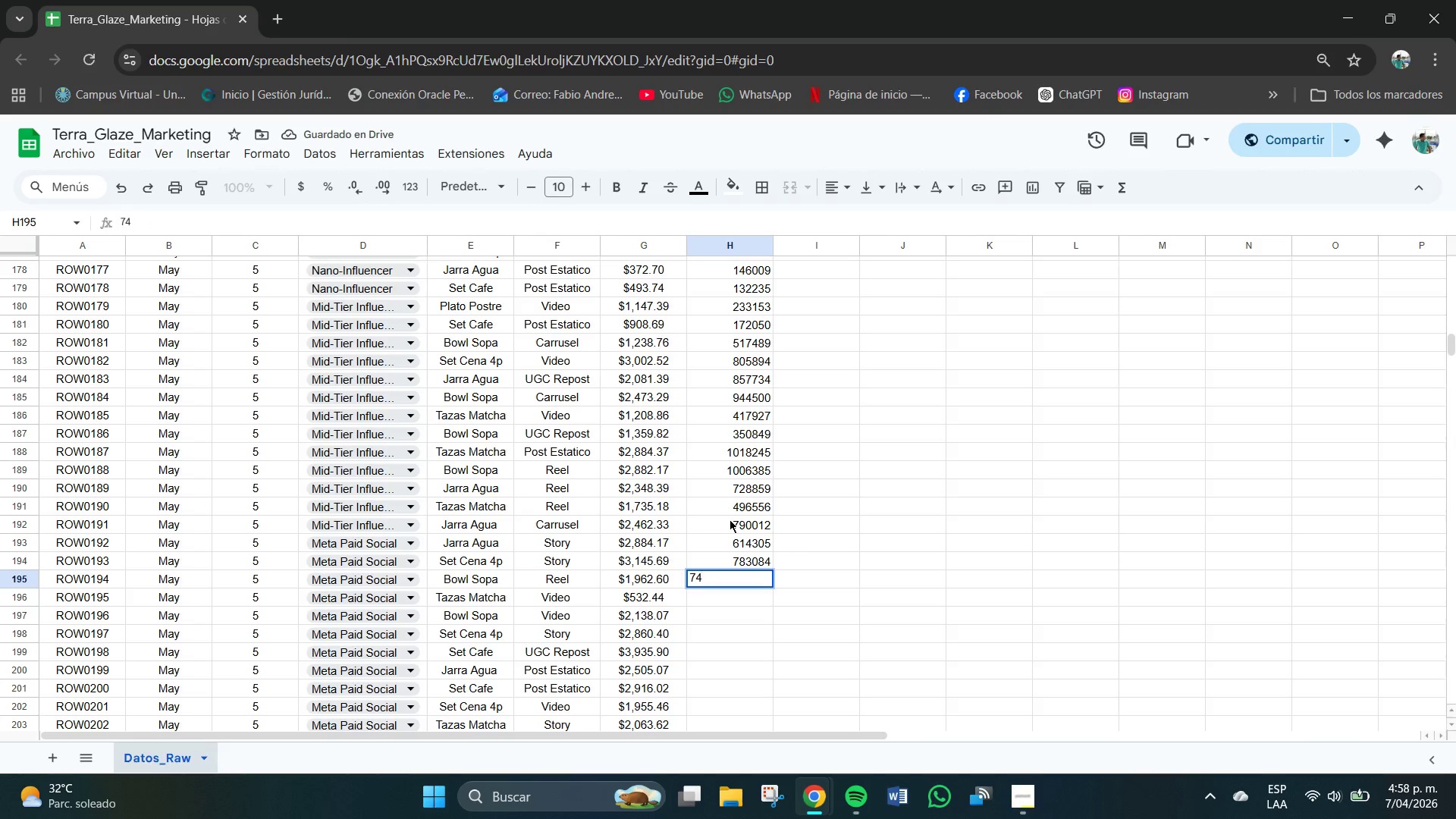 
key(Numpad7)
 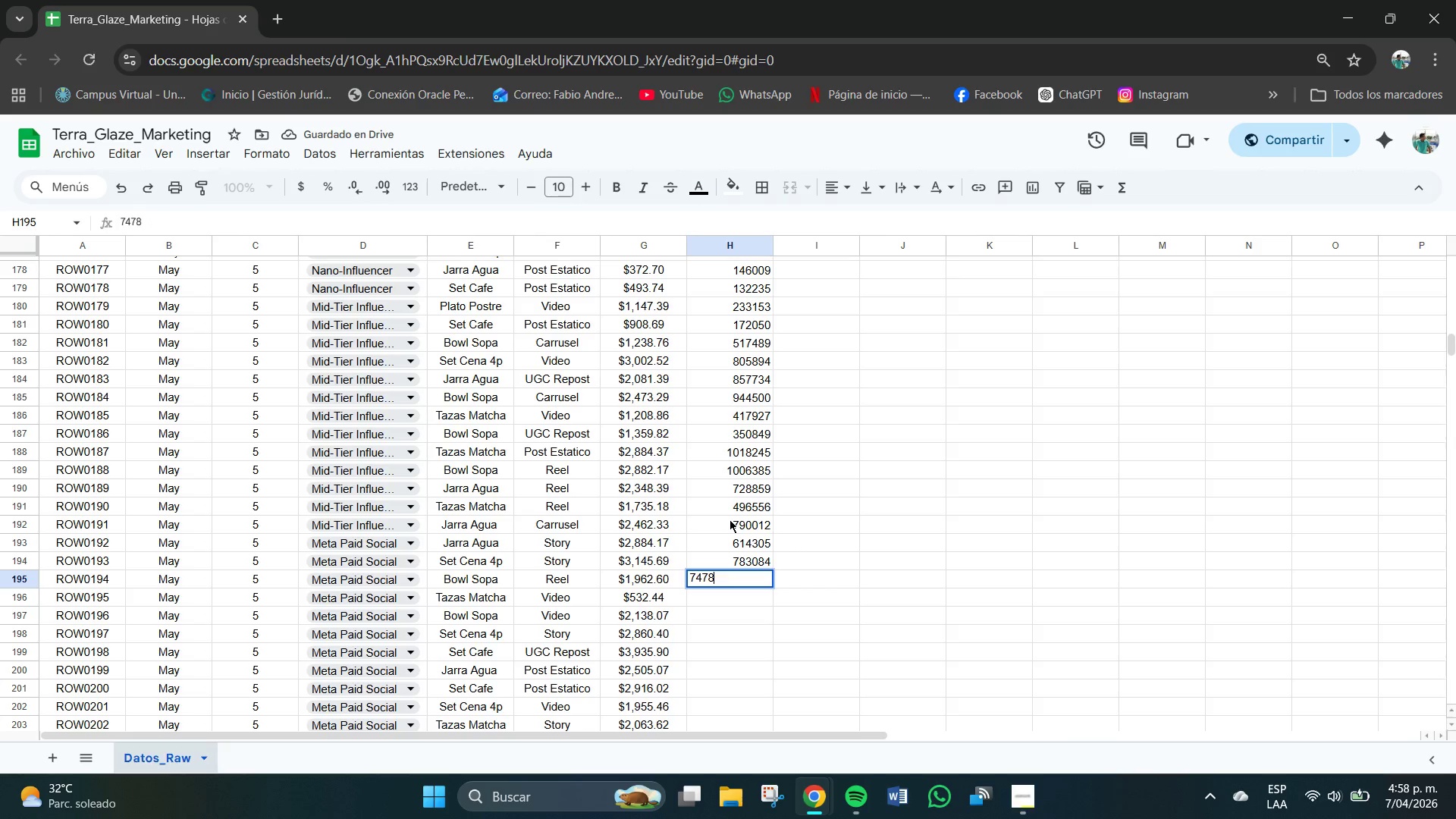 
key(Numpad8)
 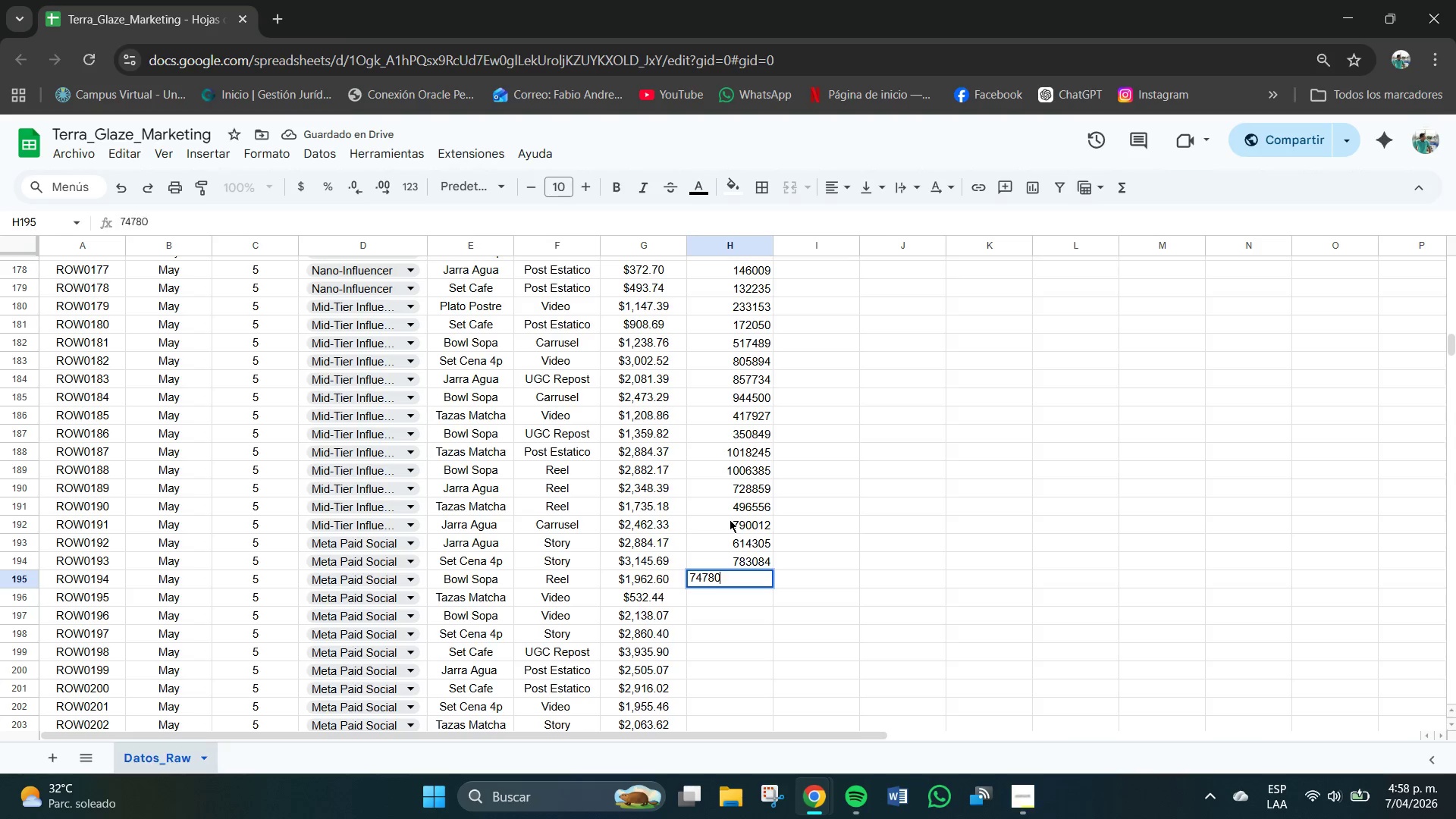 
key(Numpad0)
 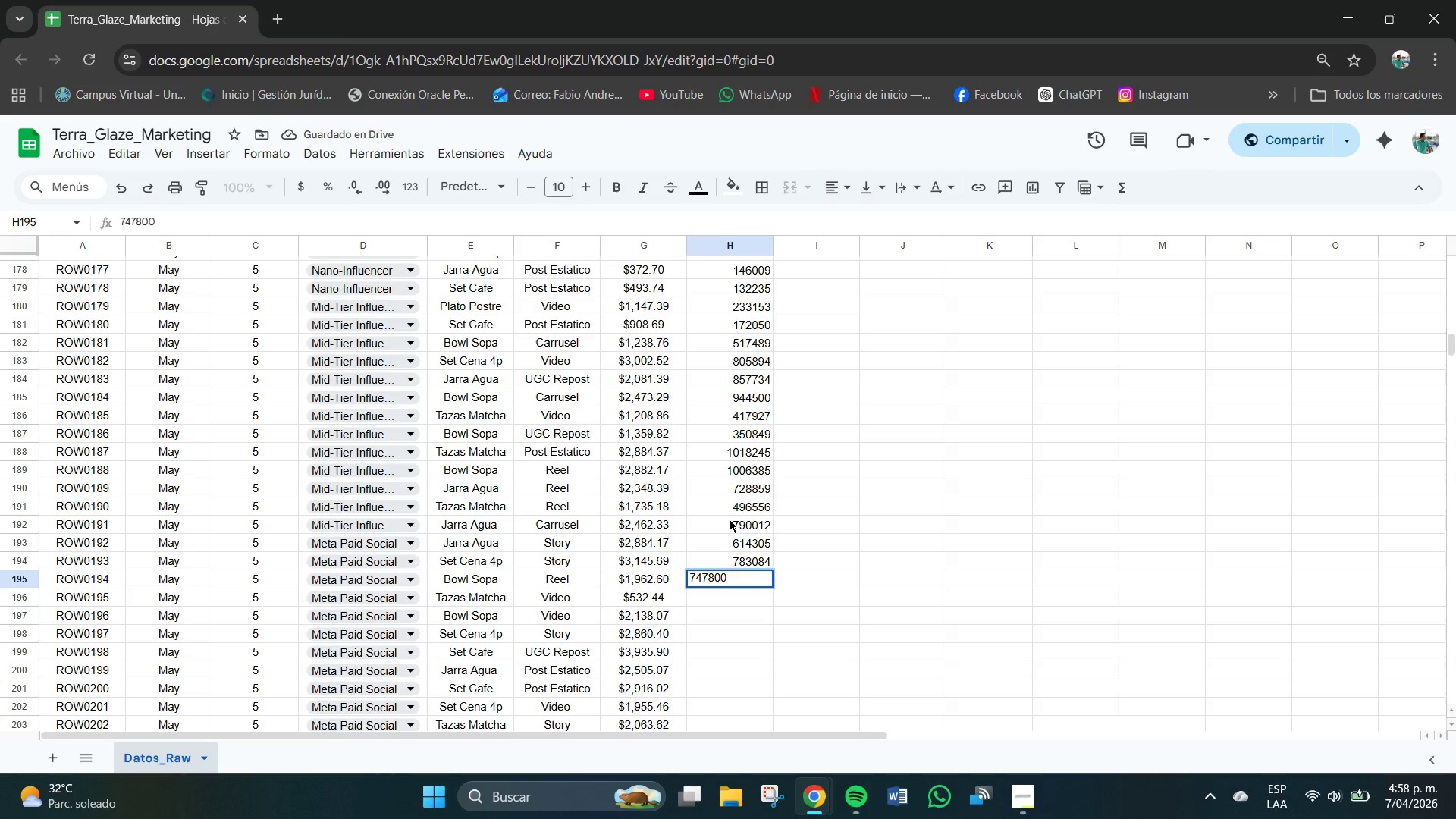 
key(Numpad0)
 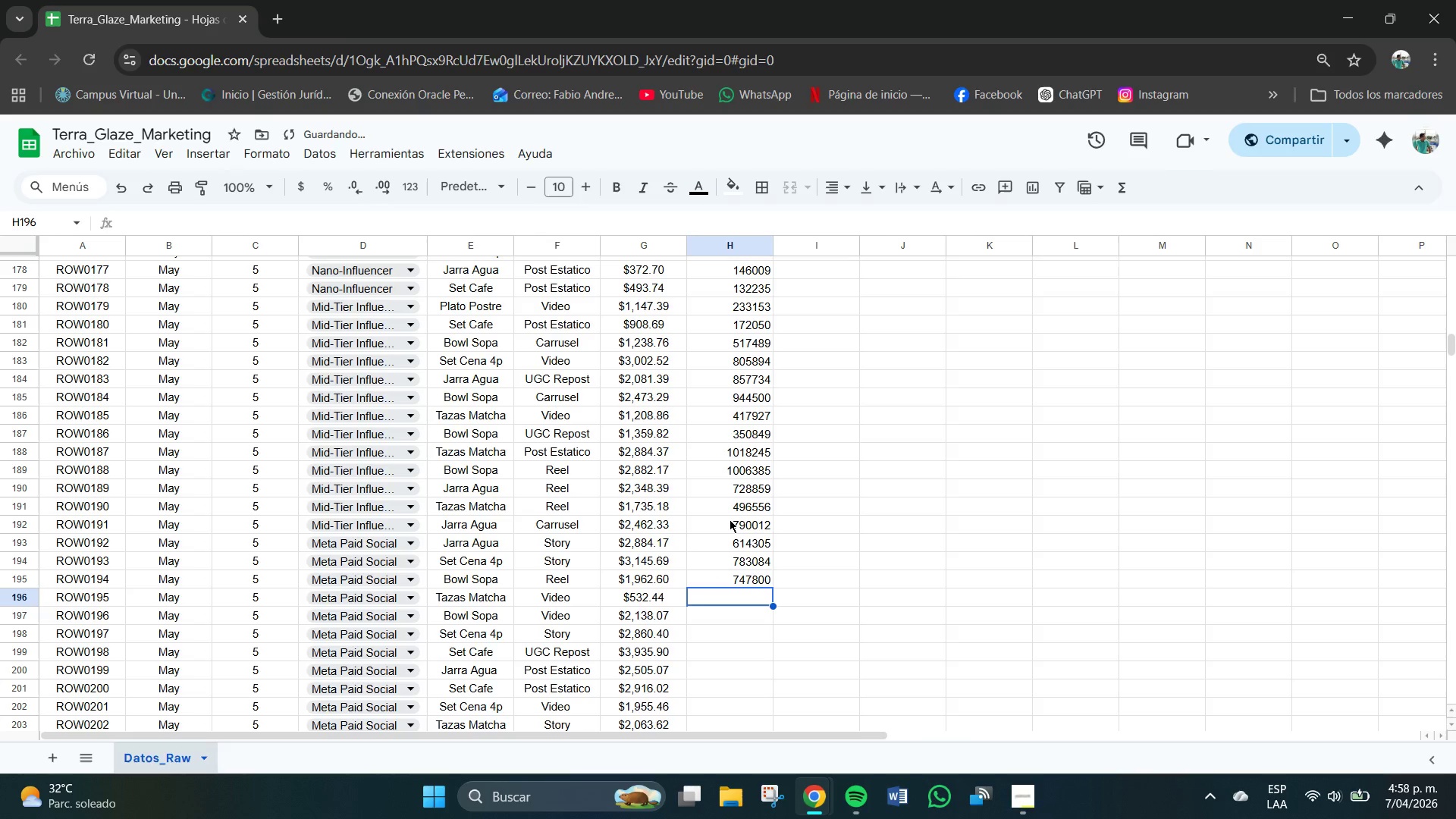 
key(NumpadEnter)
 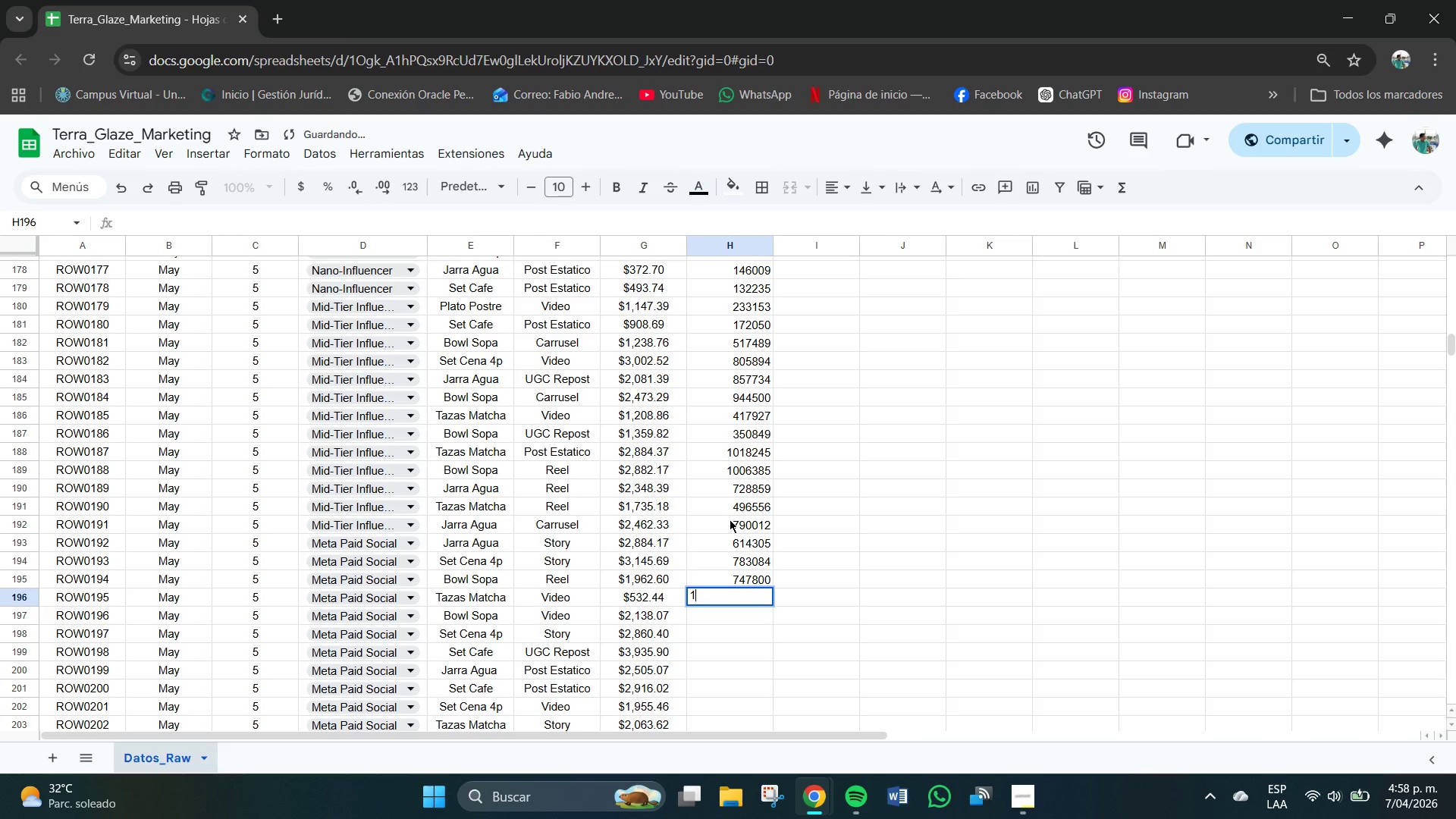 
key(Numpad1)
 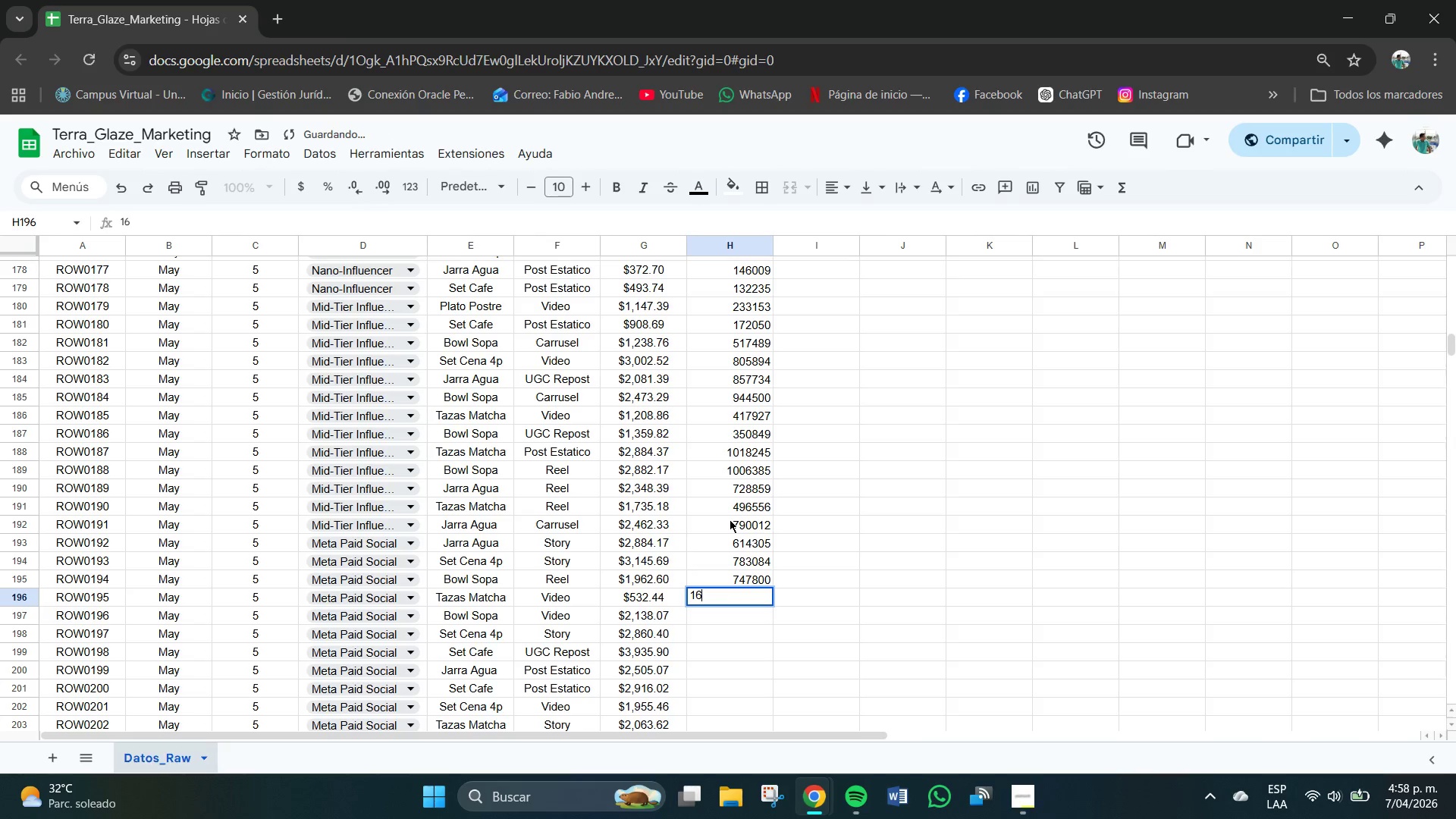 
key(Numpad6)
 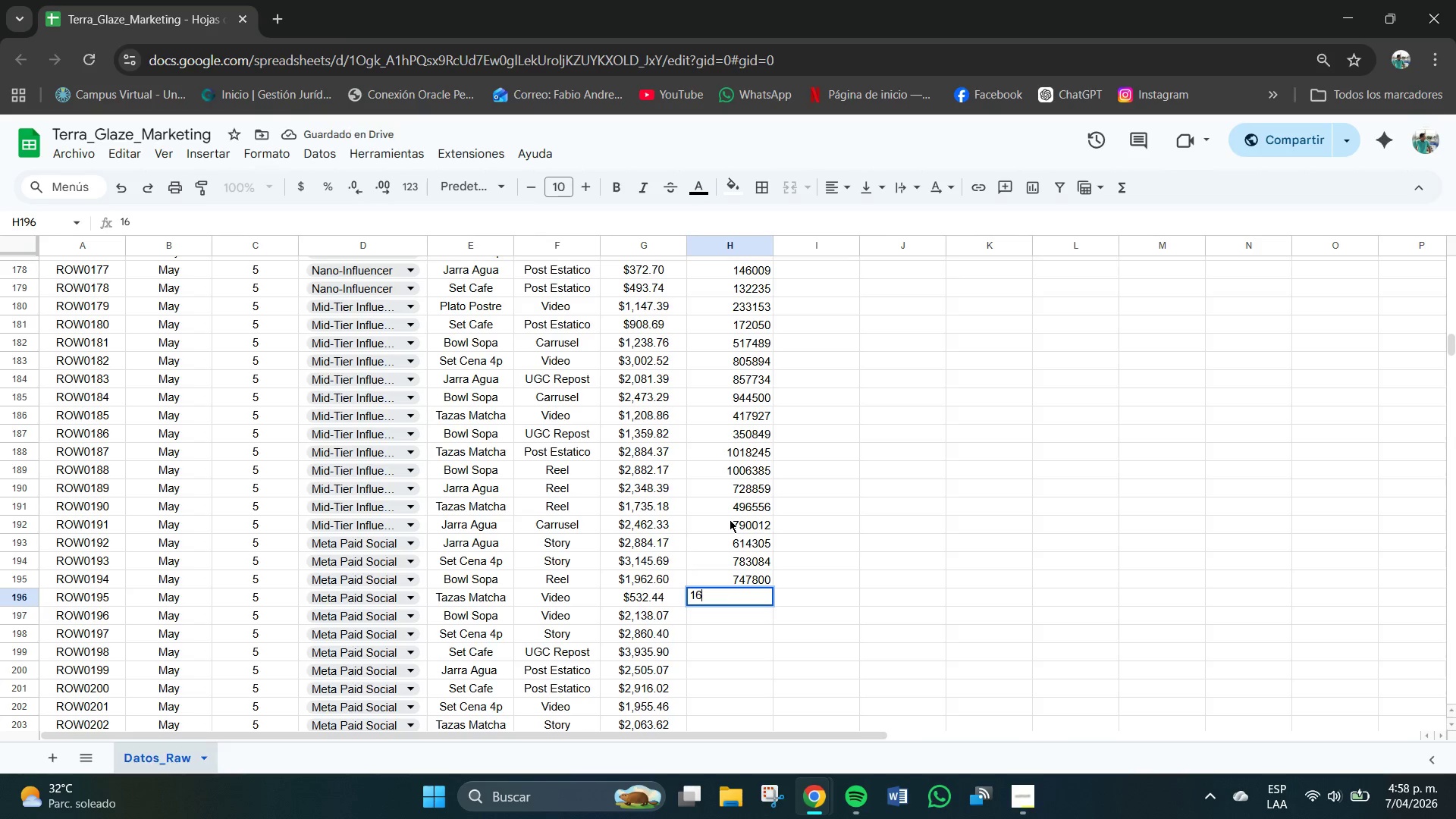 
key(Numpad8)
 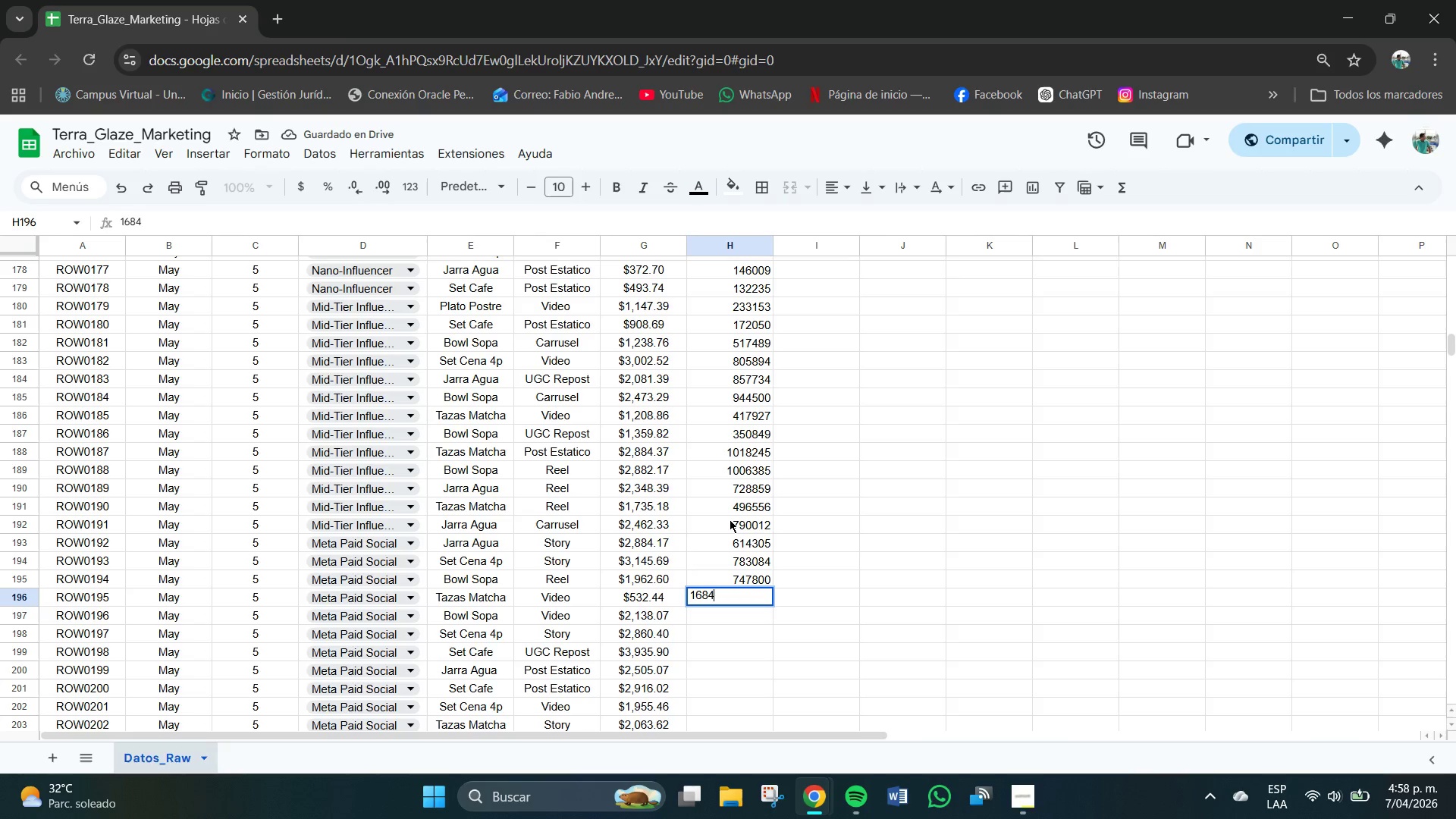 
key(Numpad4)
 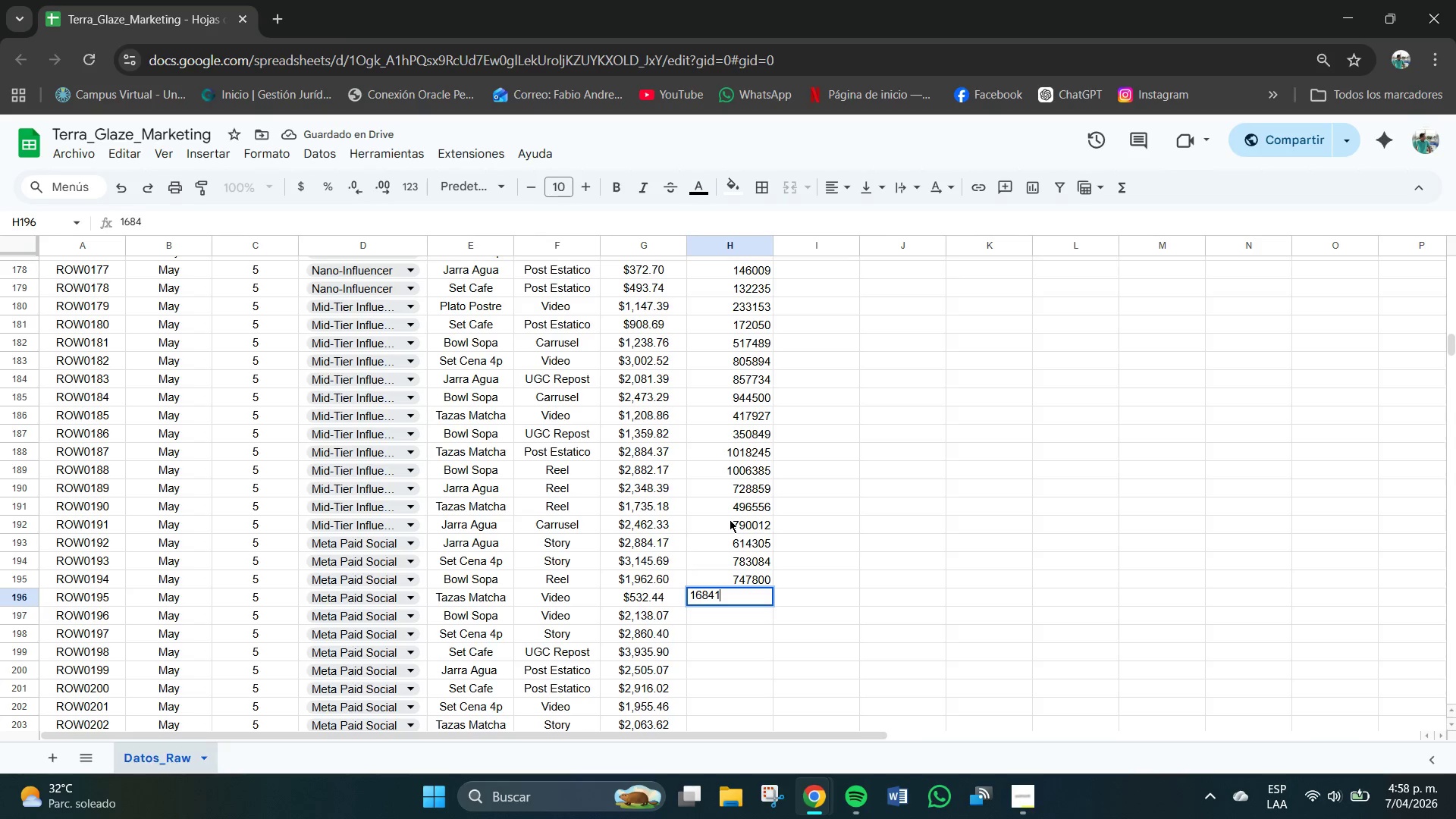 
key(Numpad1)
 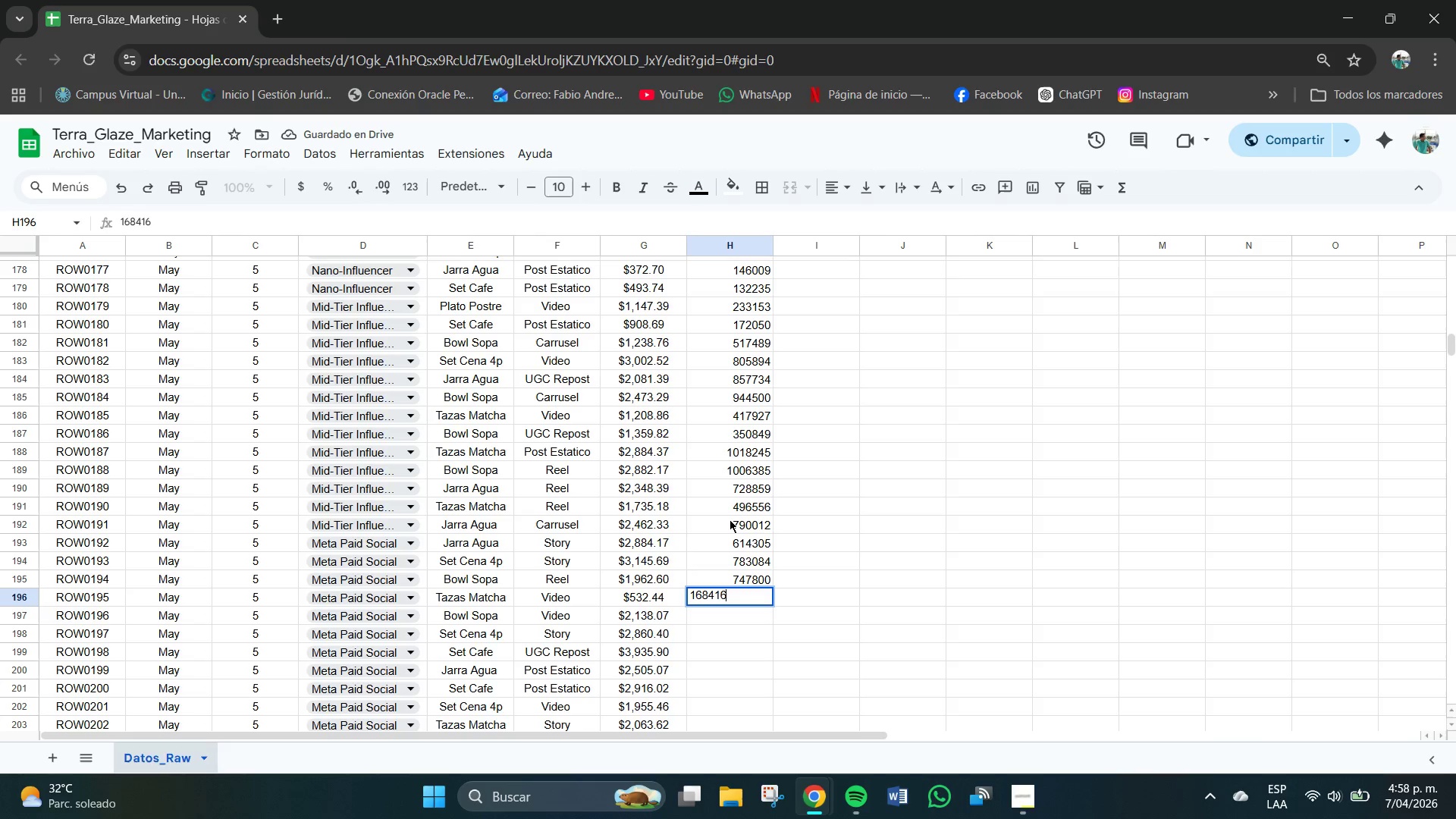 
key(Numpad6)
 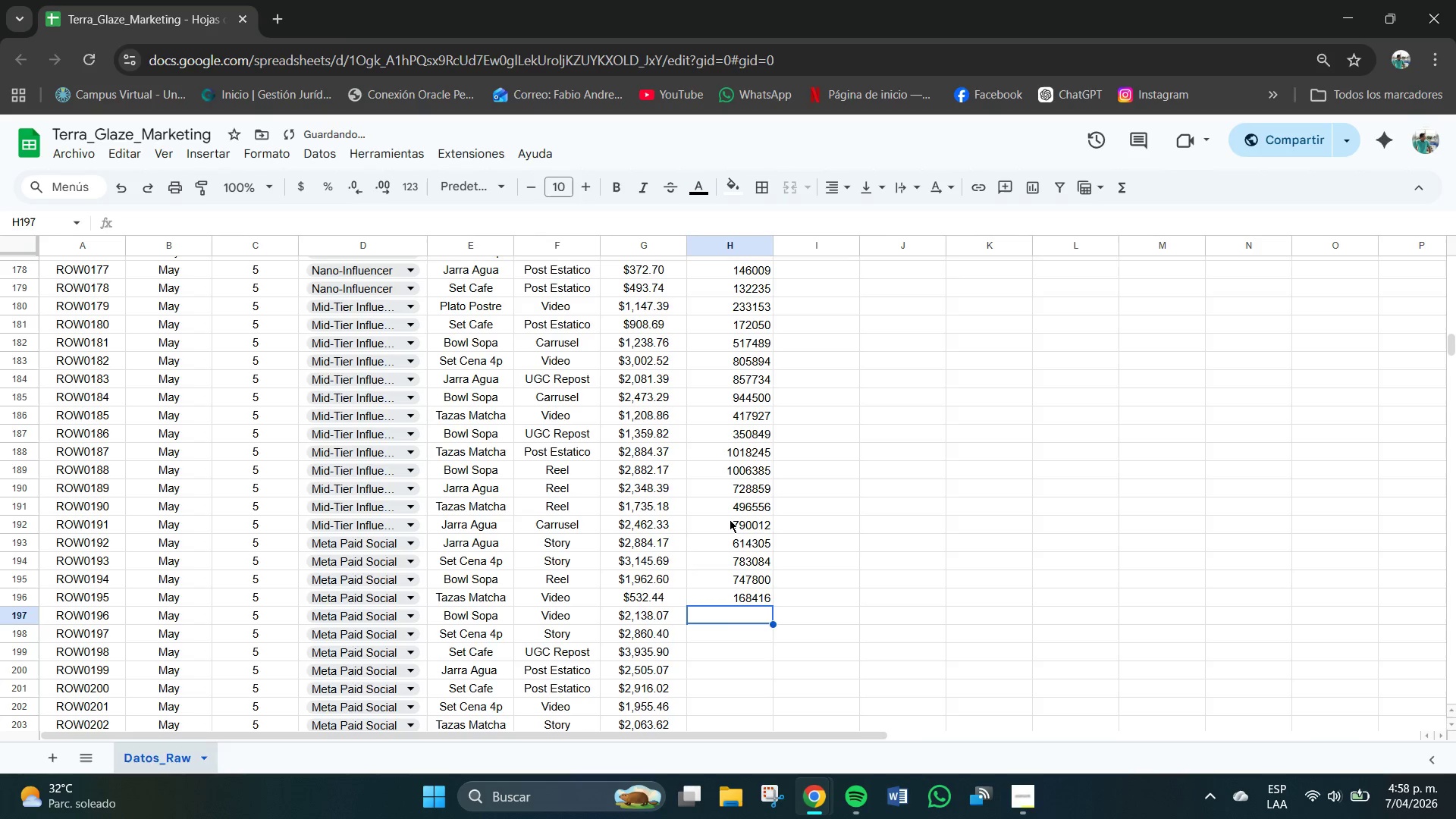 
key(NumpadEnter)
 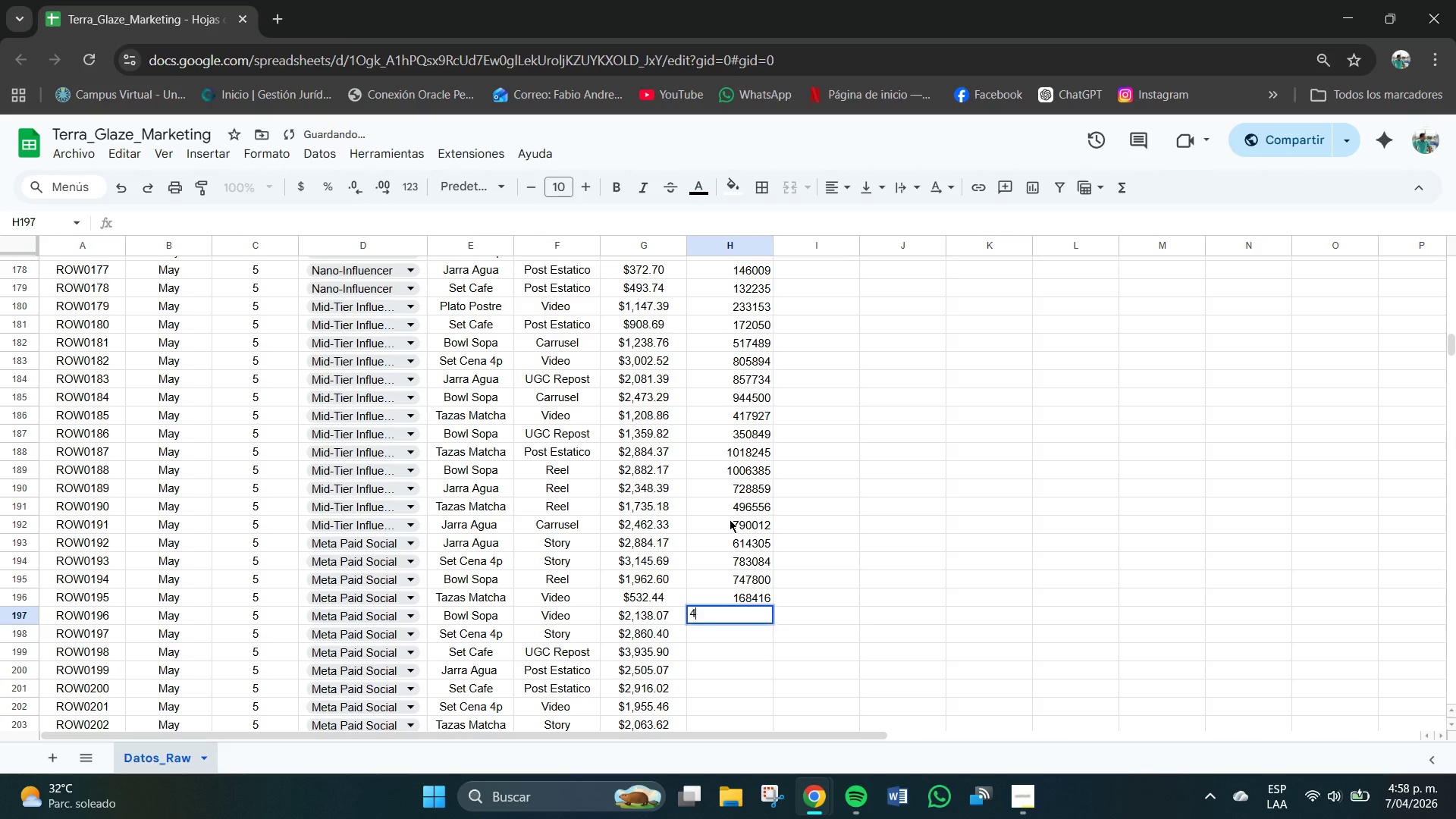 
key(Numpad4)
 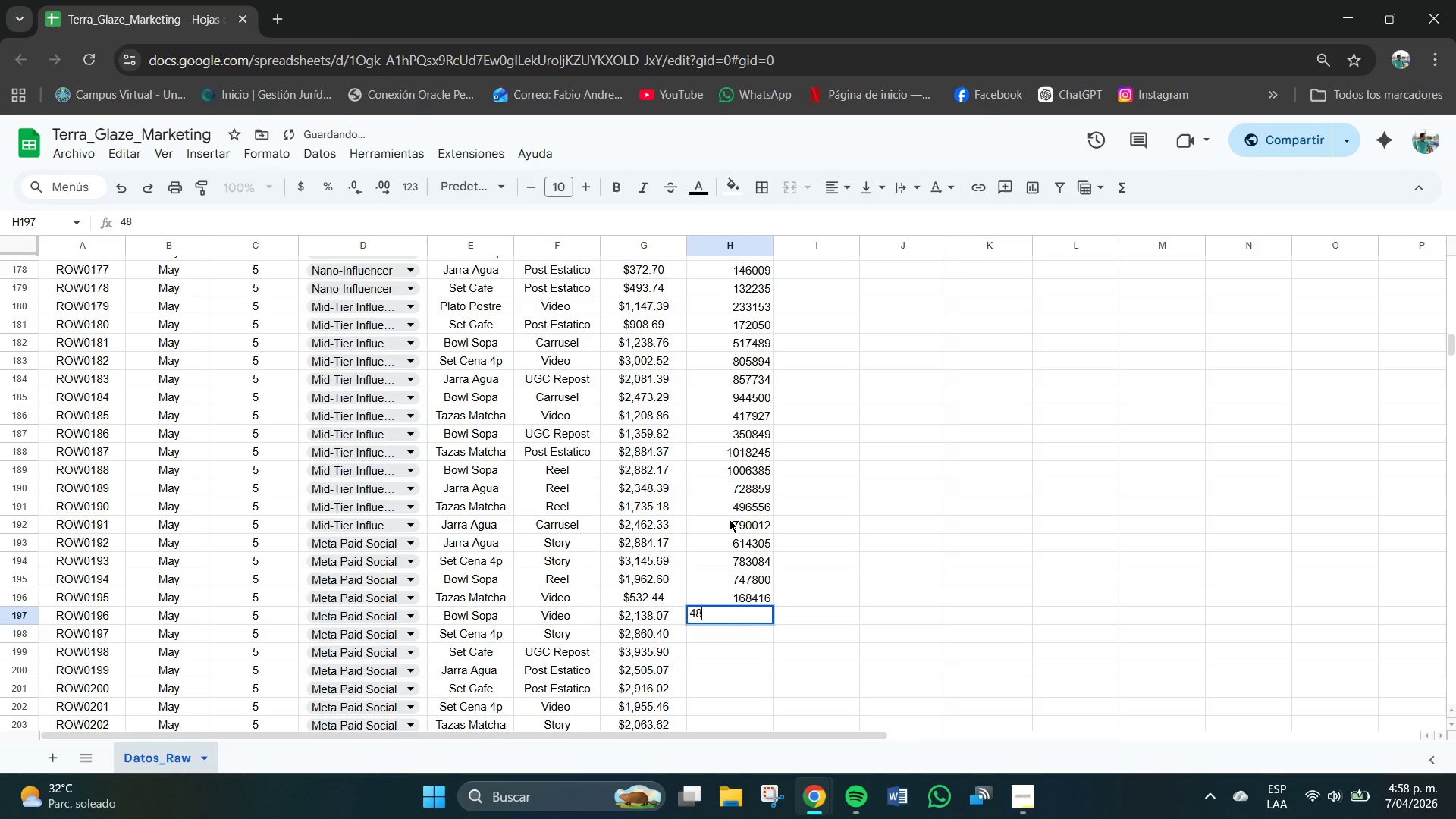 
key(Numpad8)
 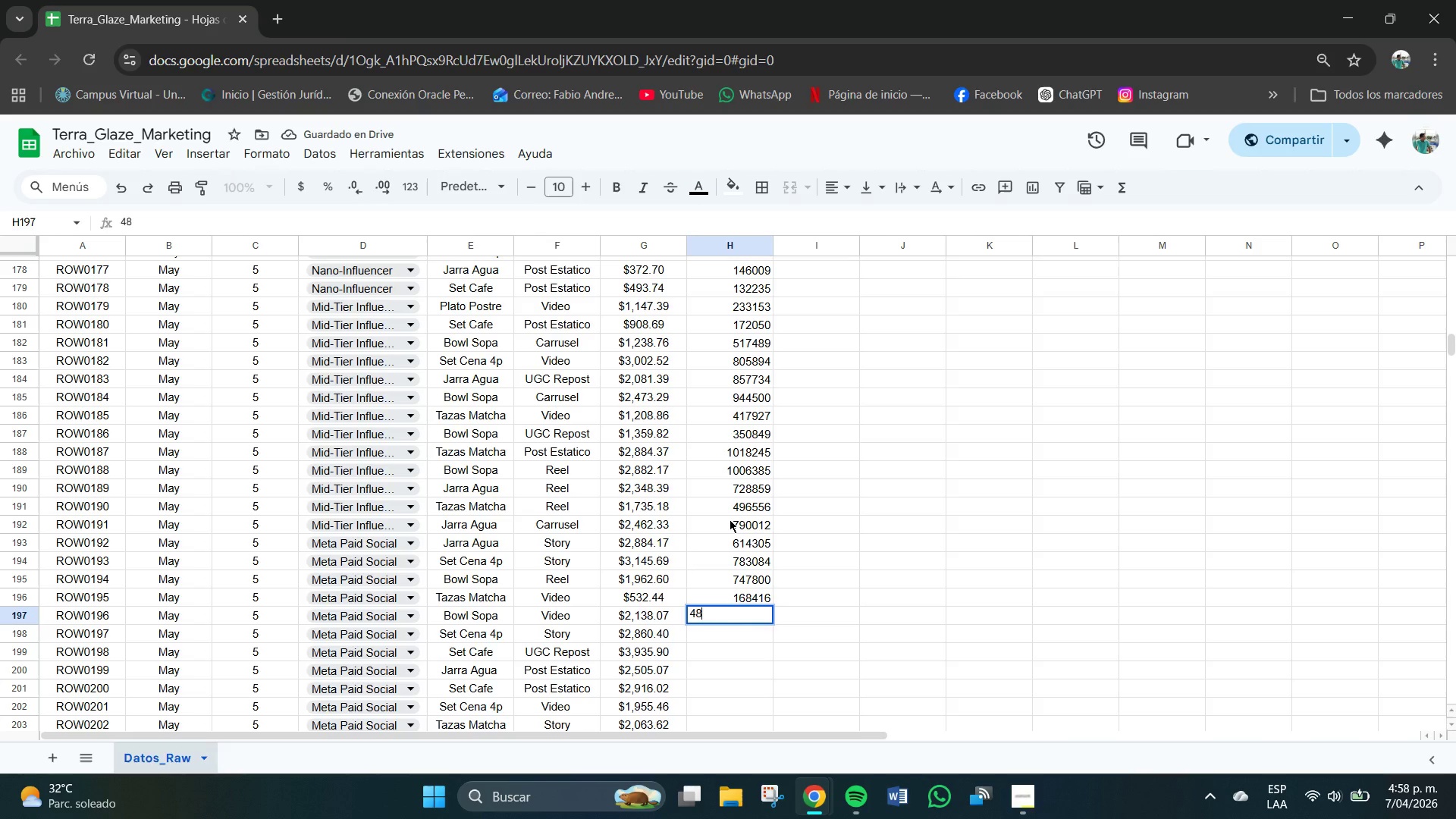 
key(Numpad3)
 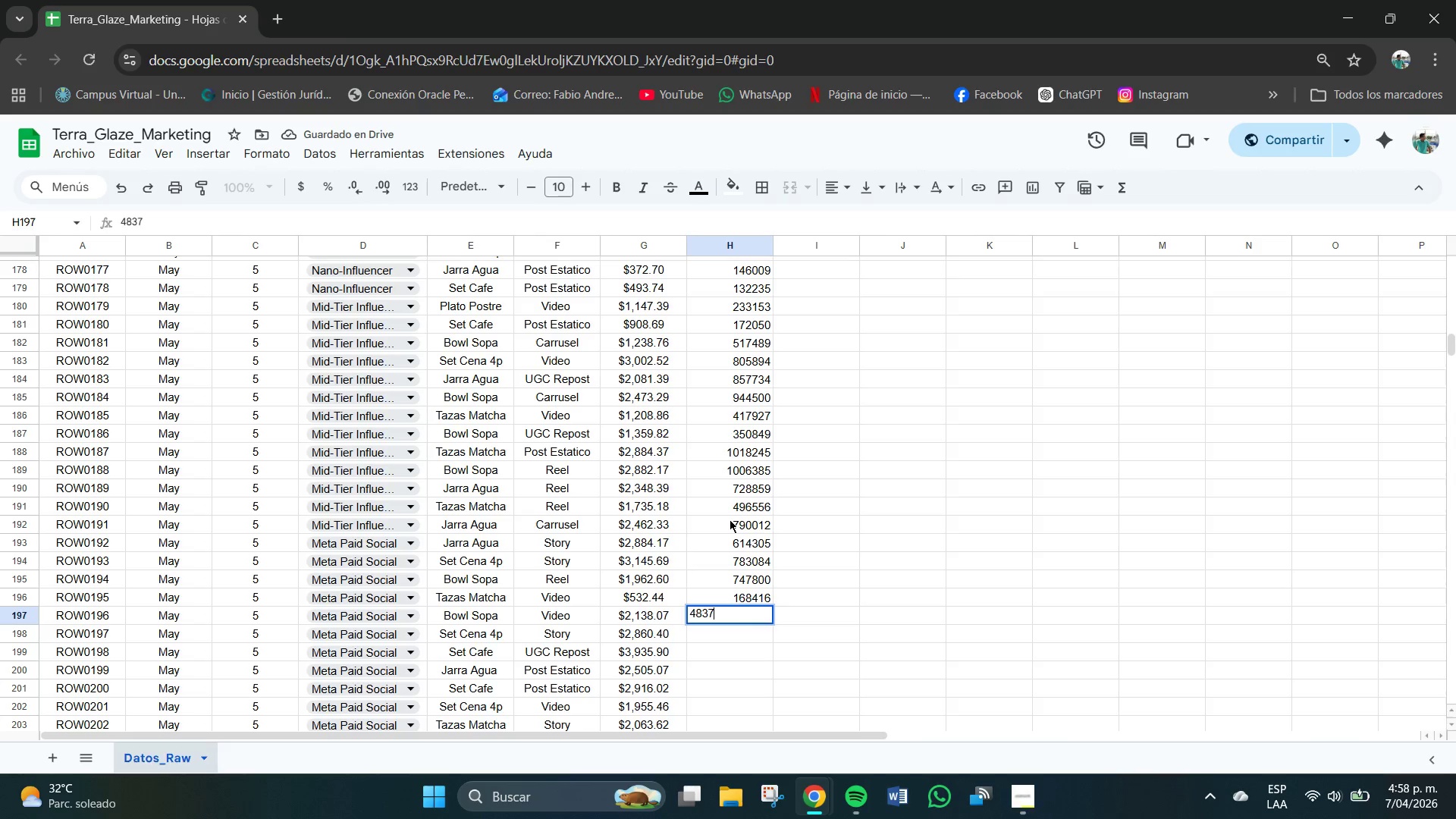 
key(Numpad7)
 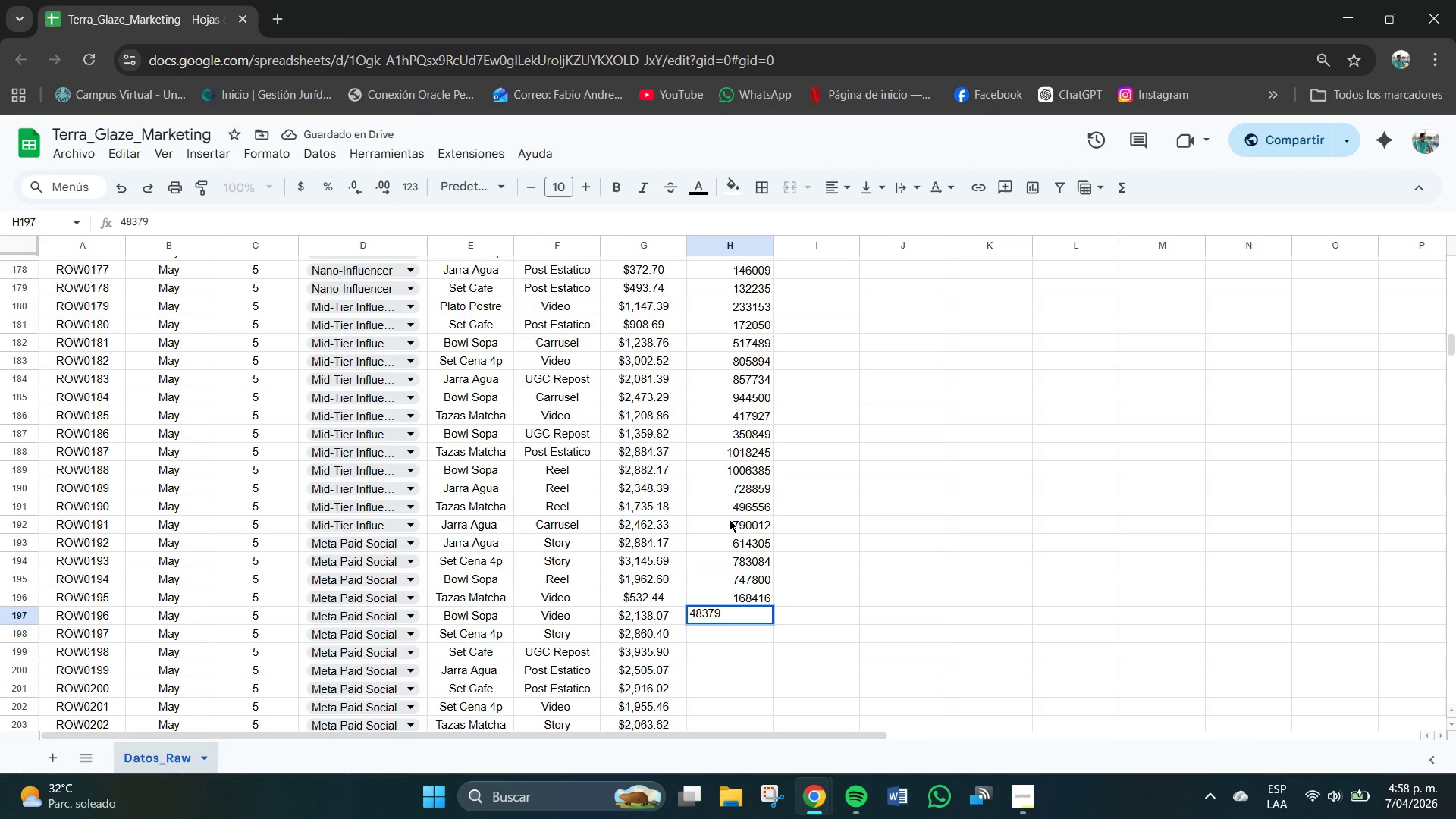 
key(Numpad9)
 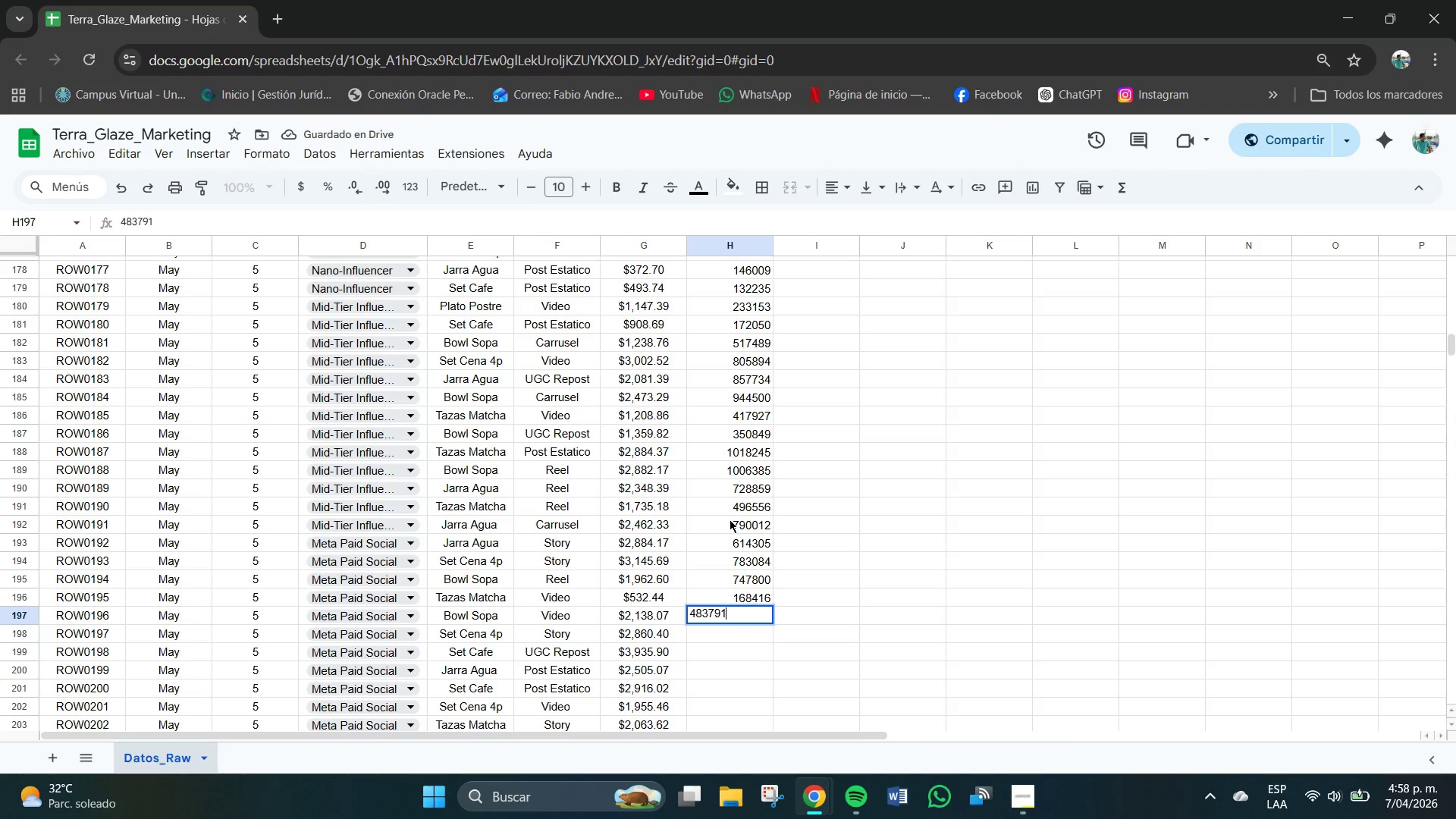 
key(Numpad1)
 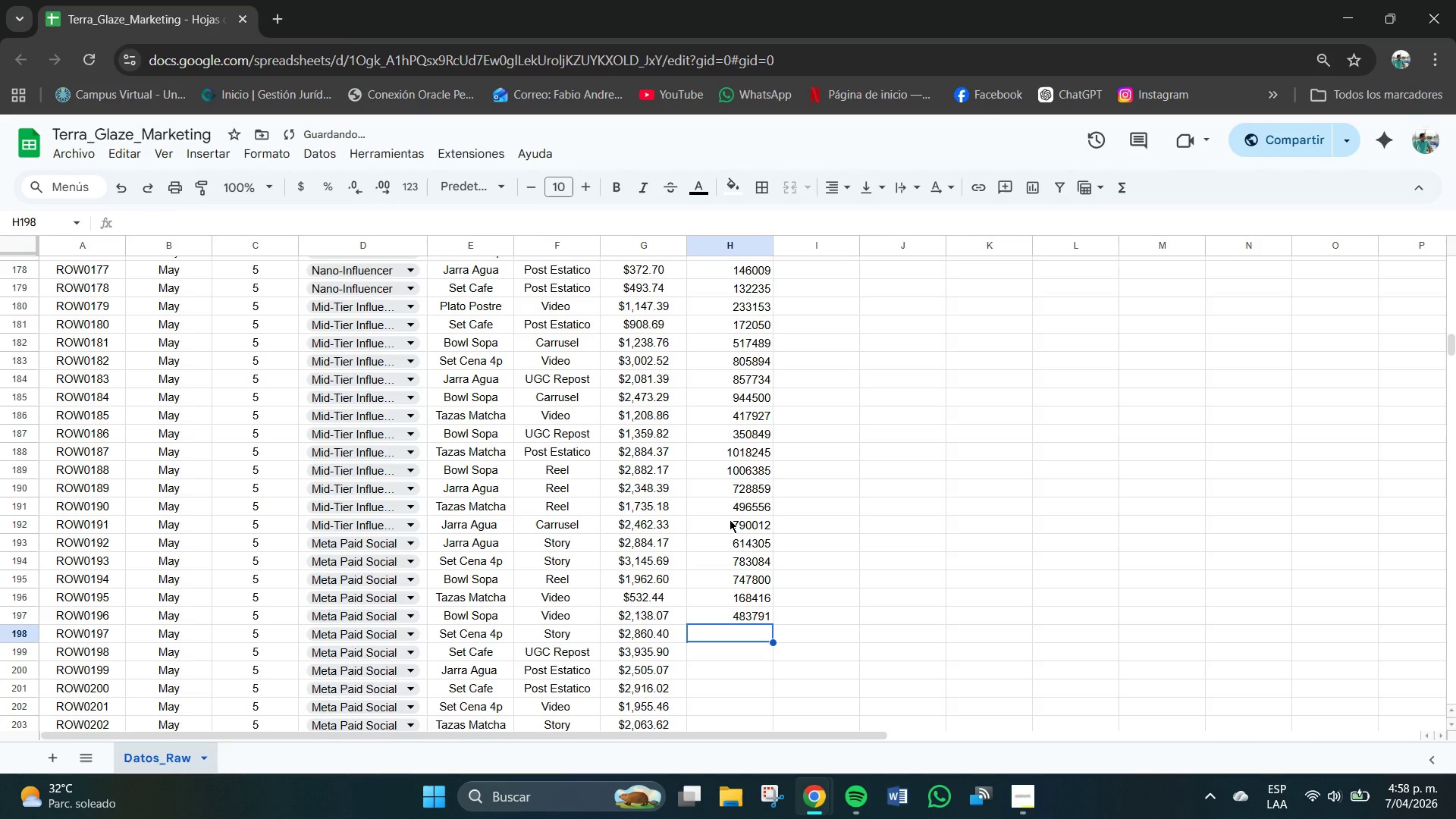 
key(NumpadEnter)
 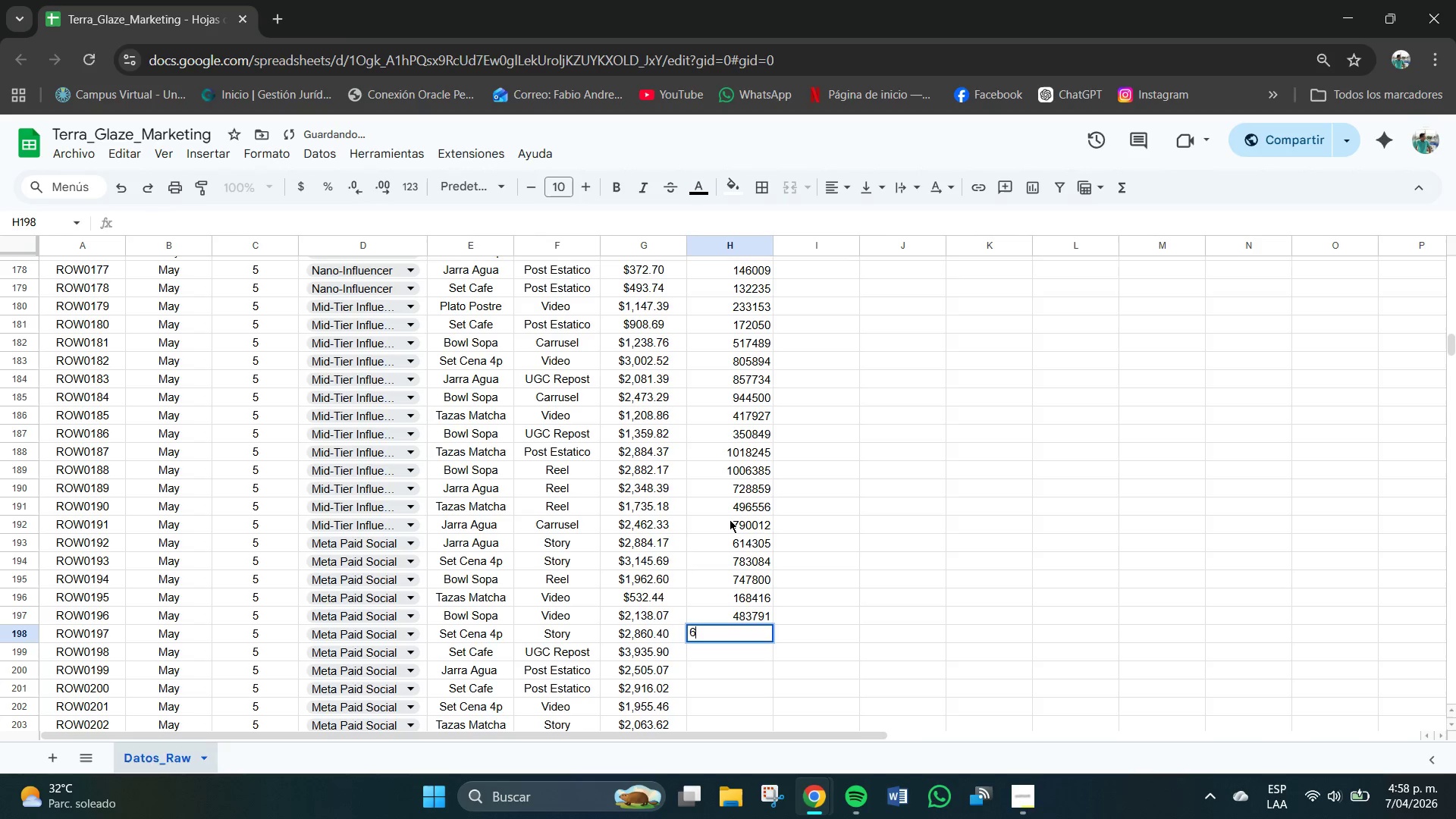 
key(Numpad6)
 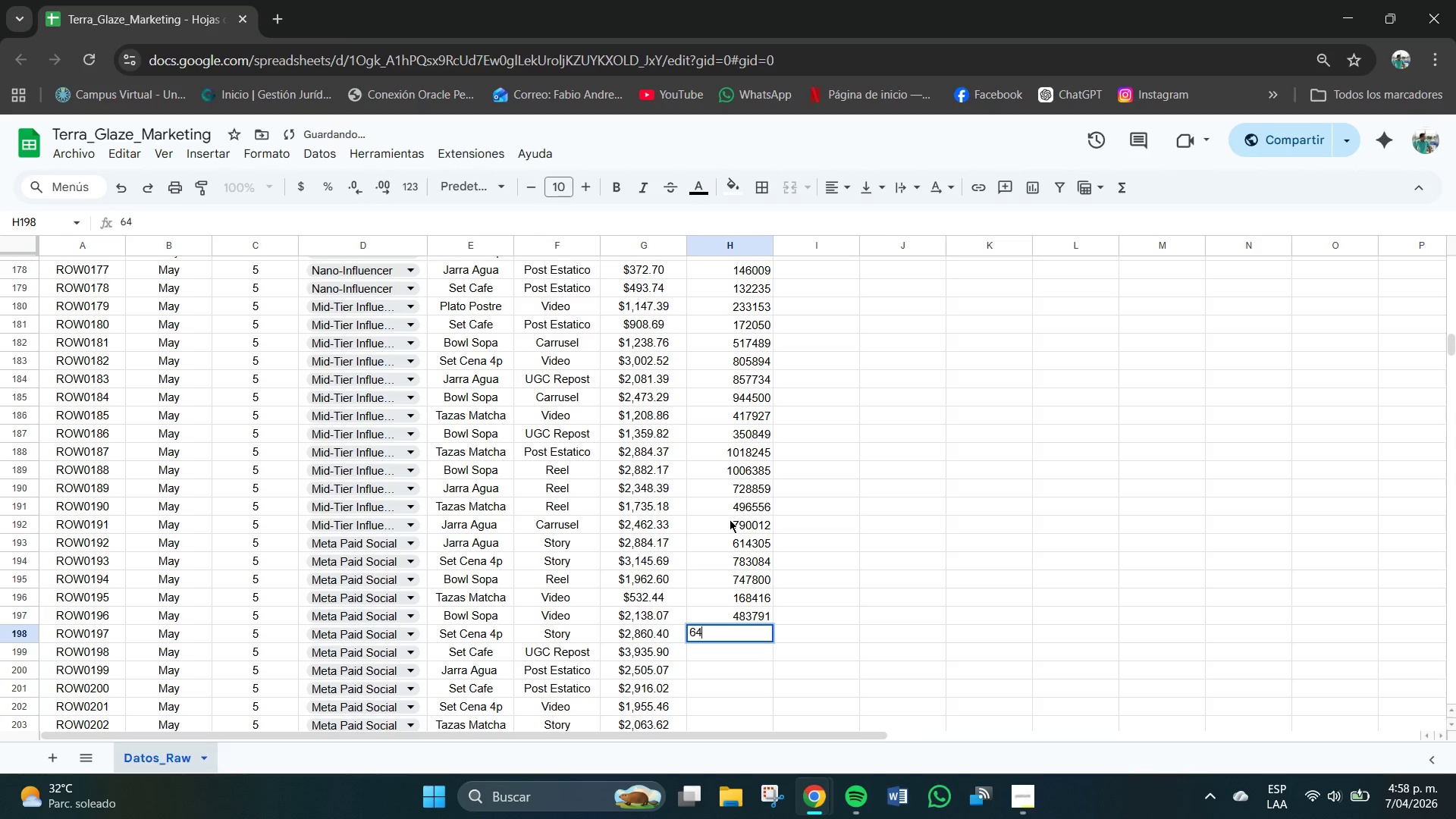 
key(Numpad4)
 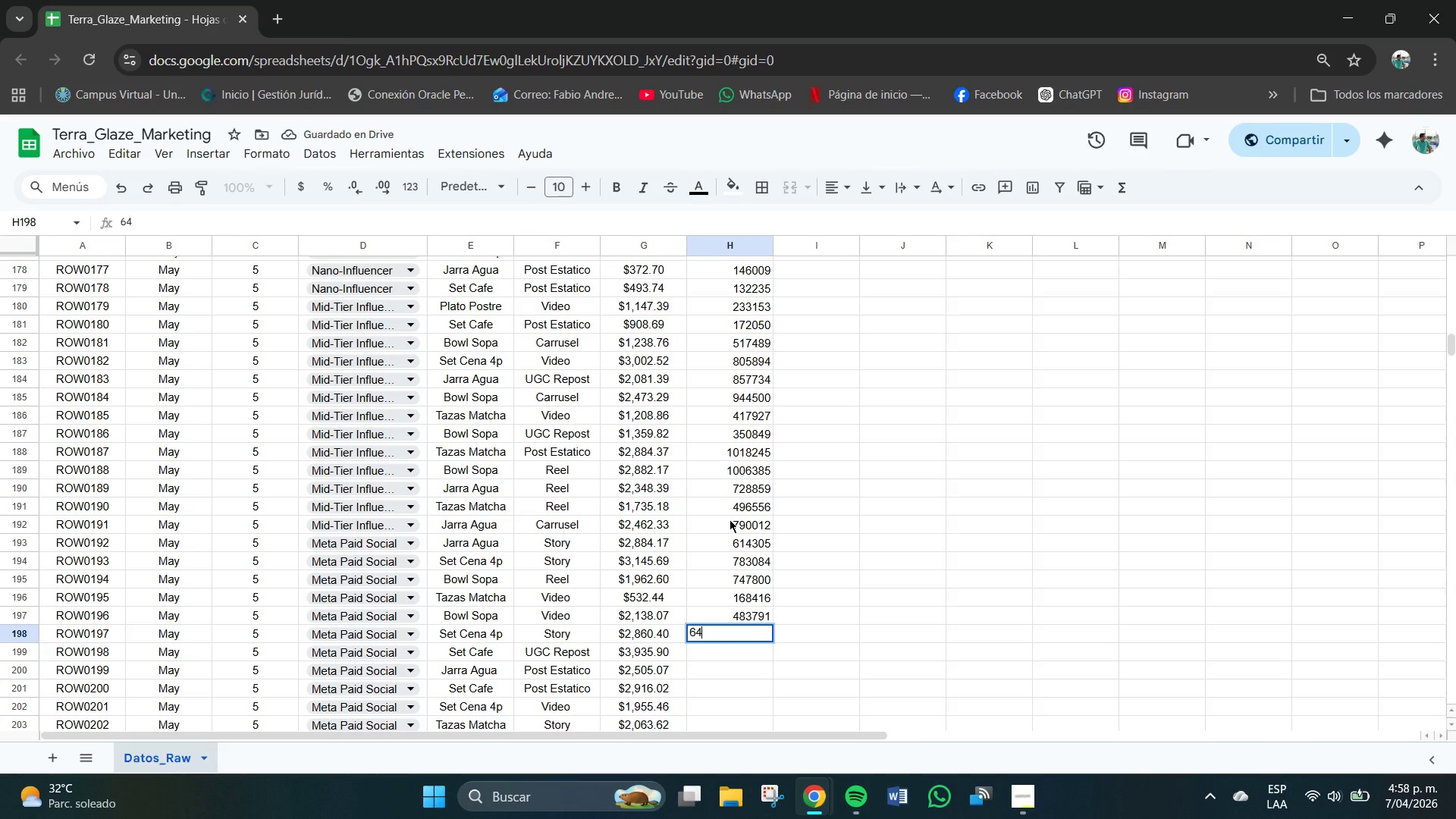 
key(Numpad7)
 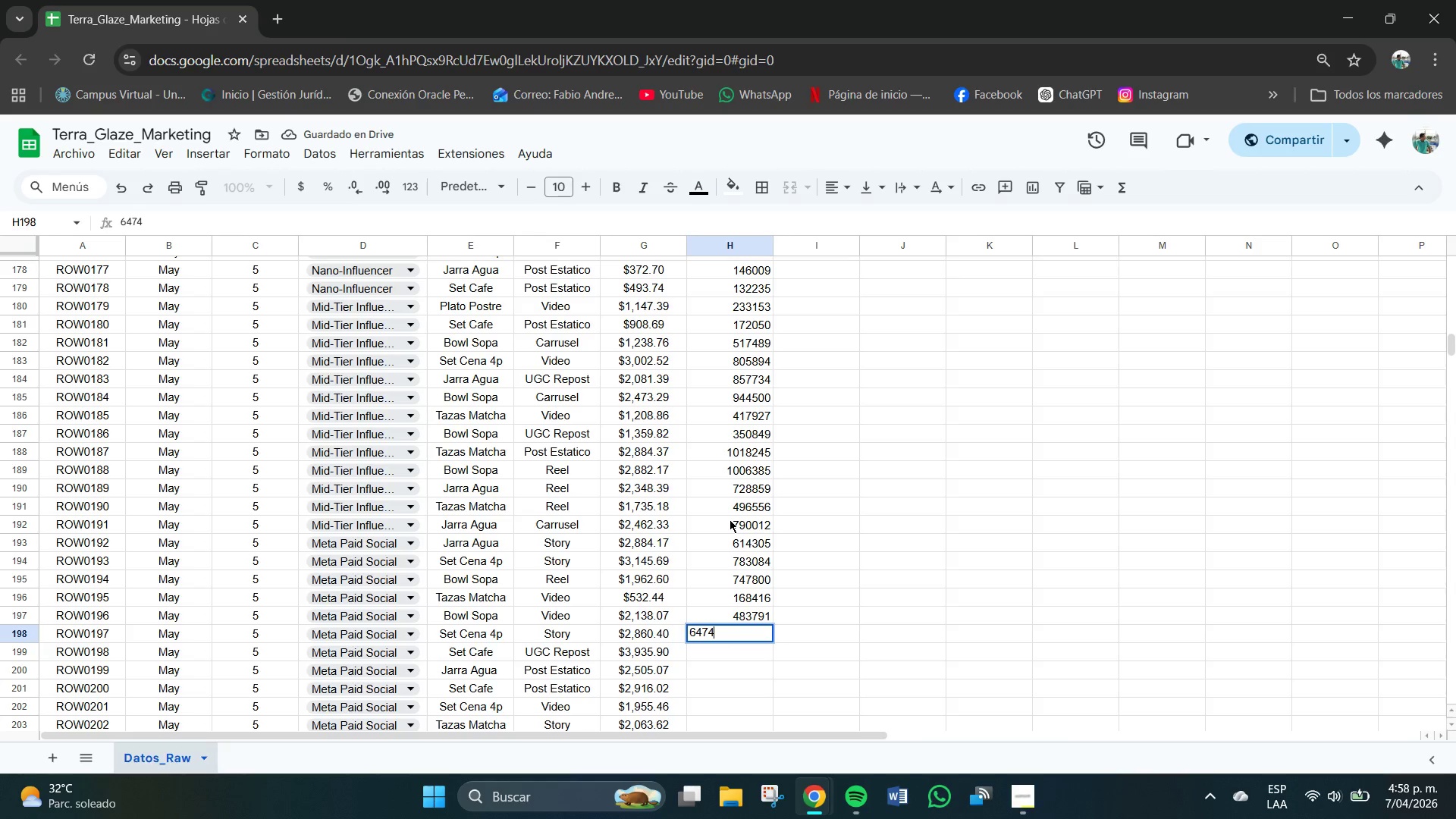 
key(Numpad4)
 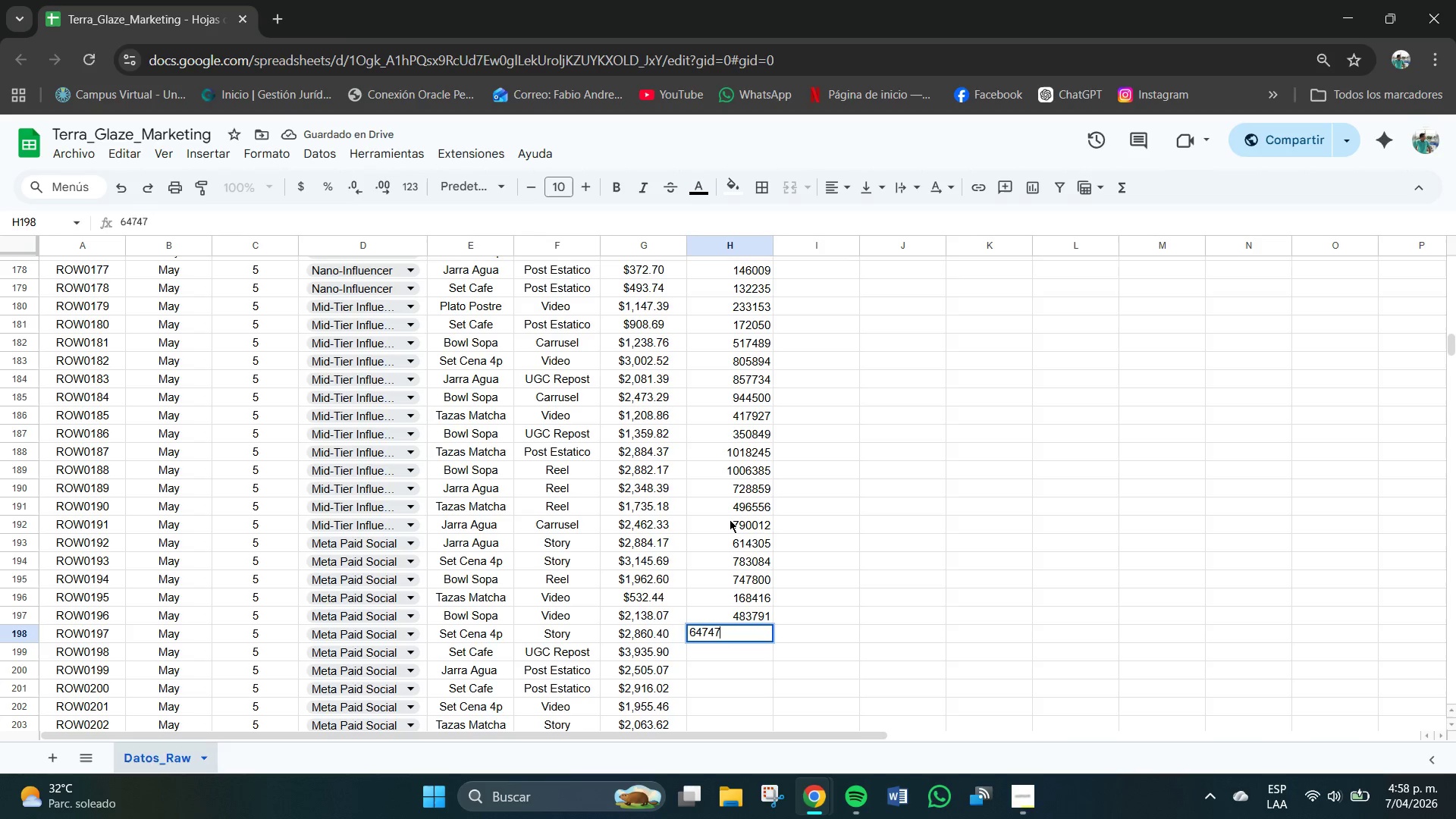 
key(Numpad7)
 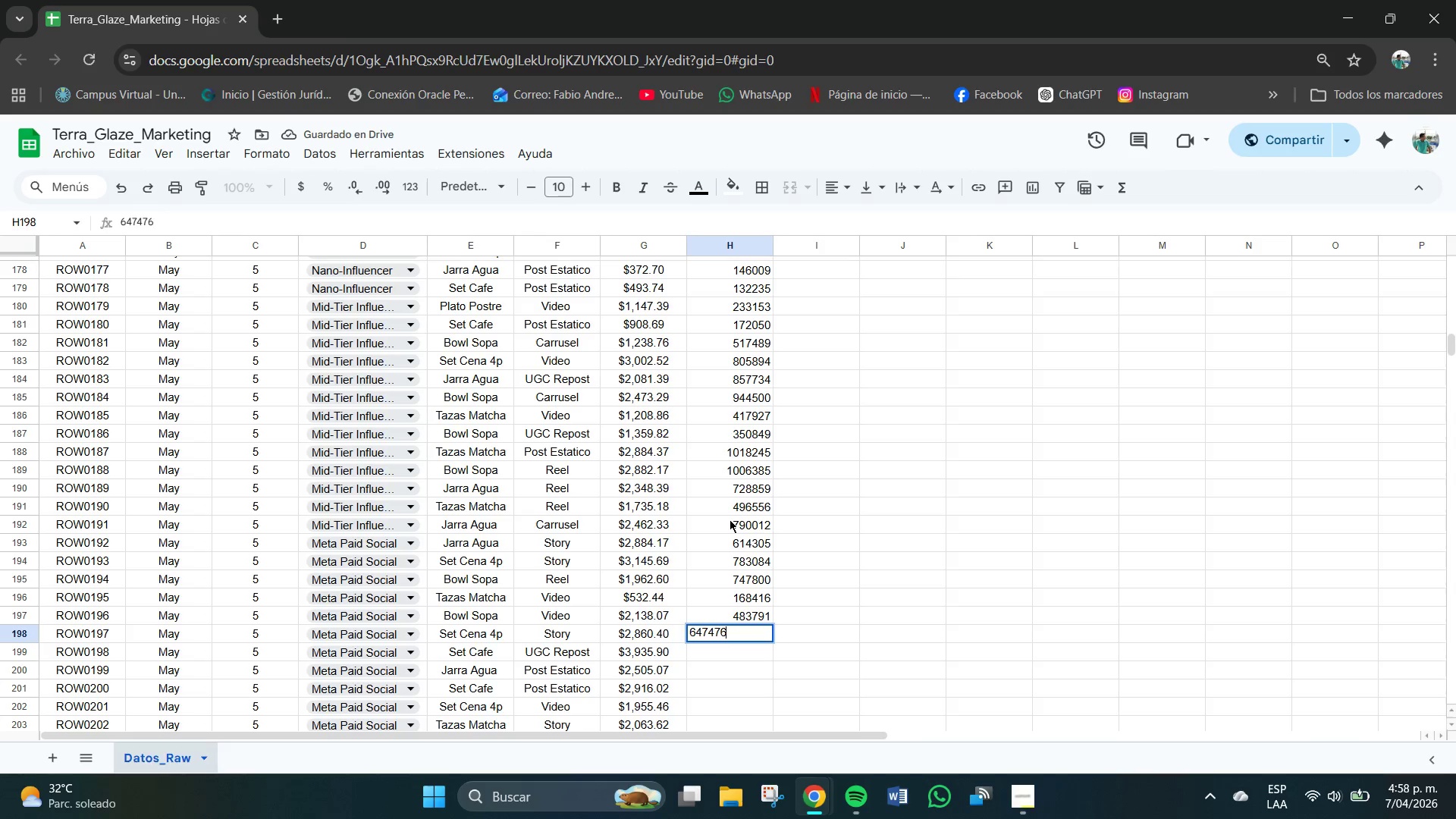 
key(Numpad6)
 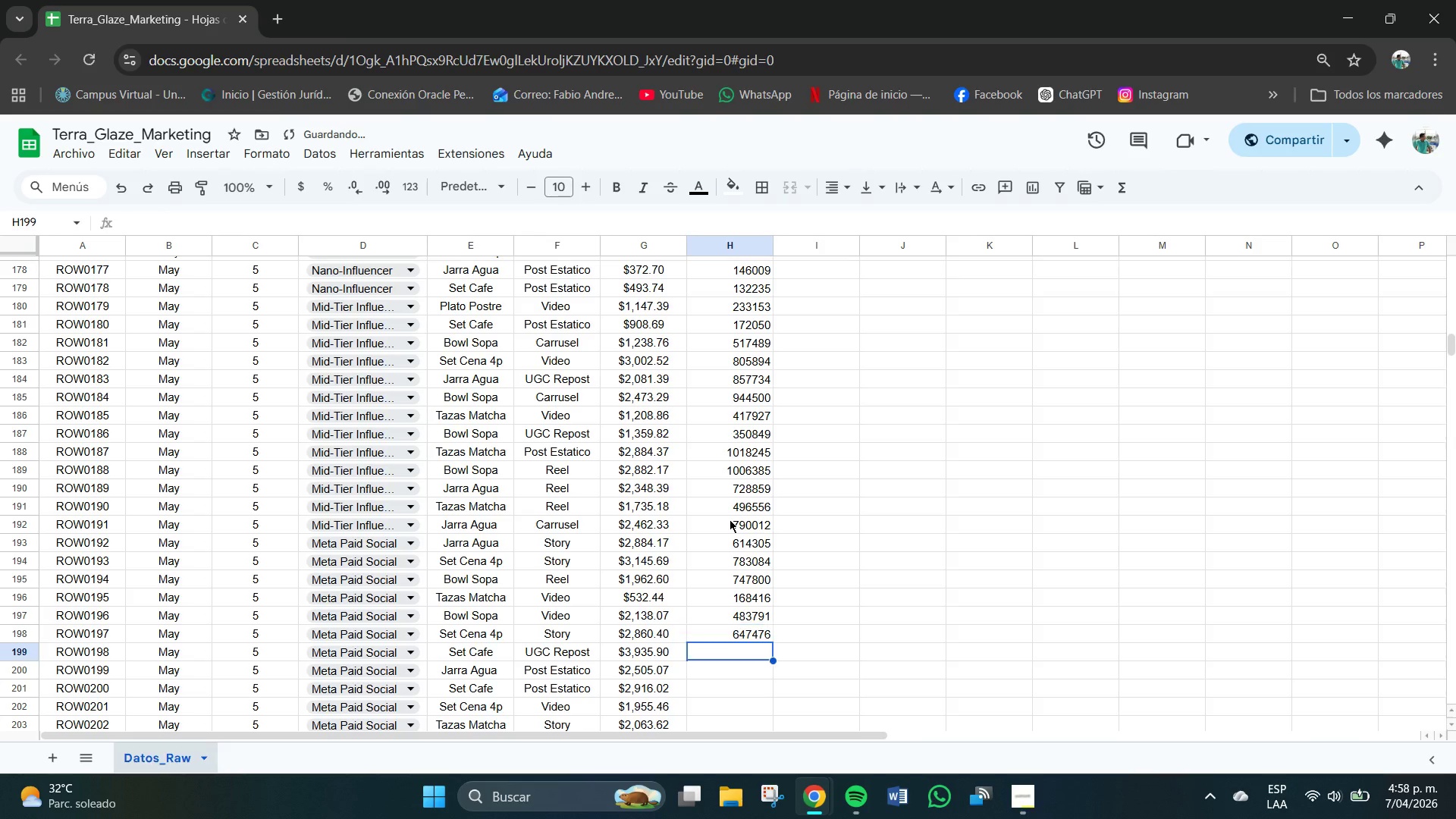 
key(NumpadEnter)
 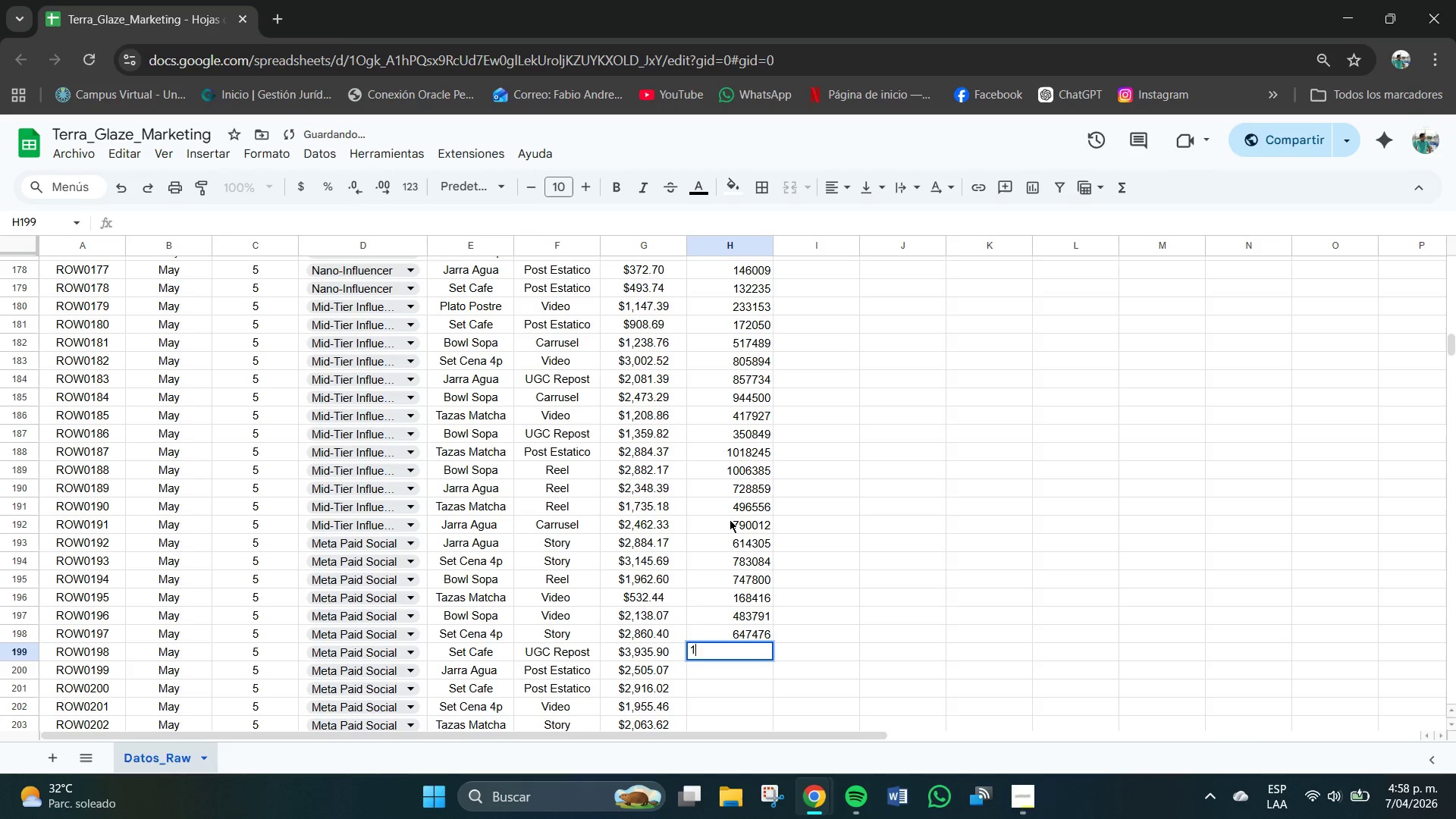 
key(Numpad1)
 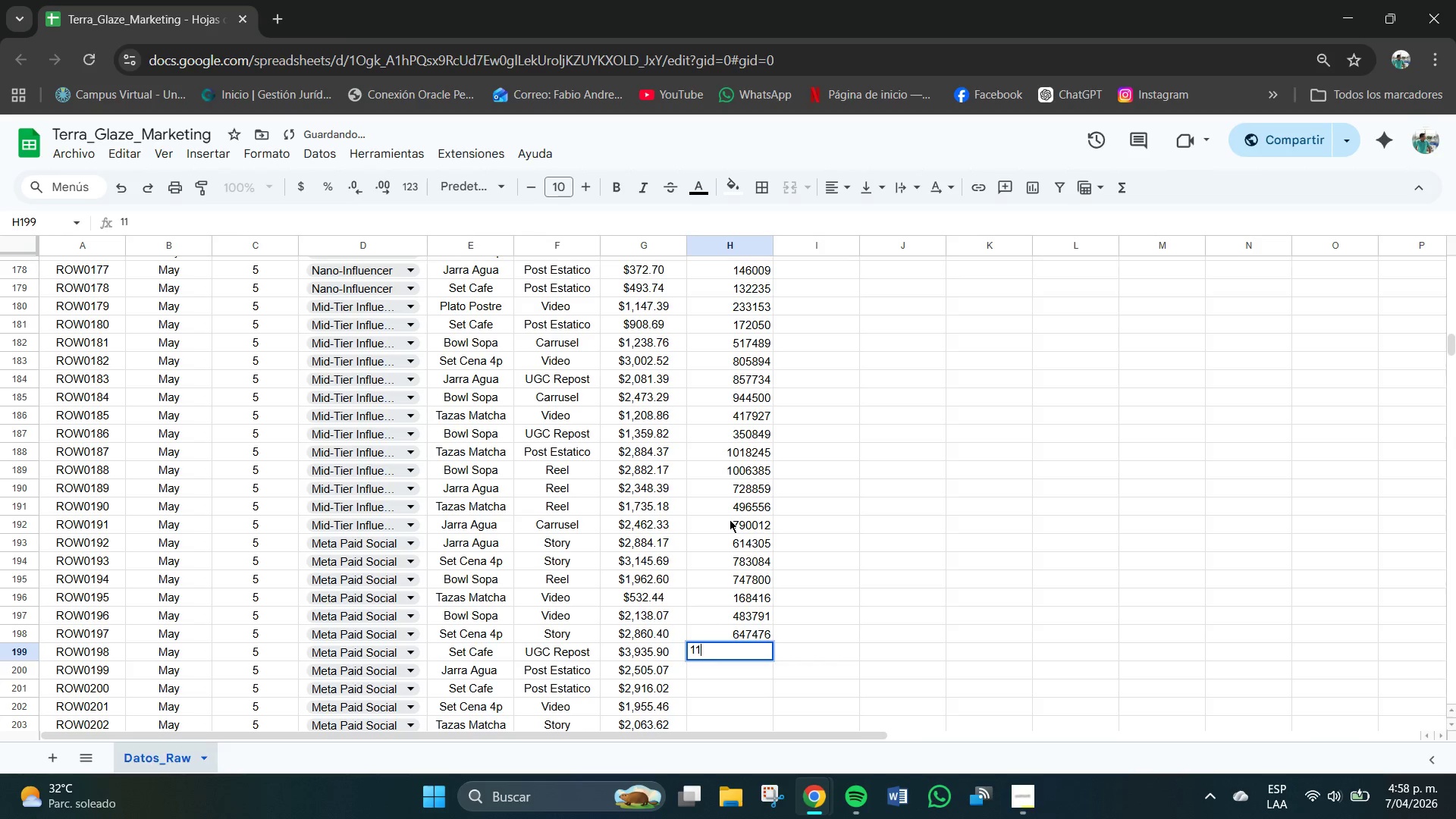 
key(Numpad1)
 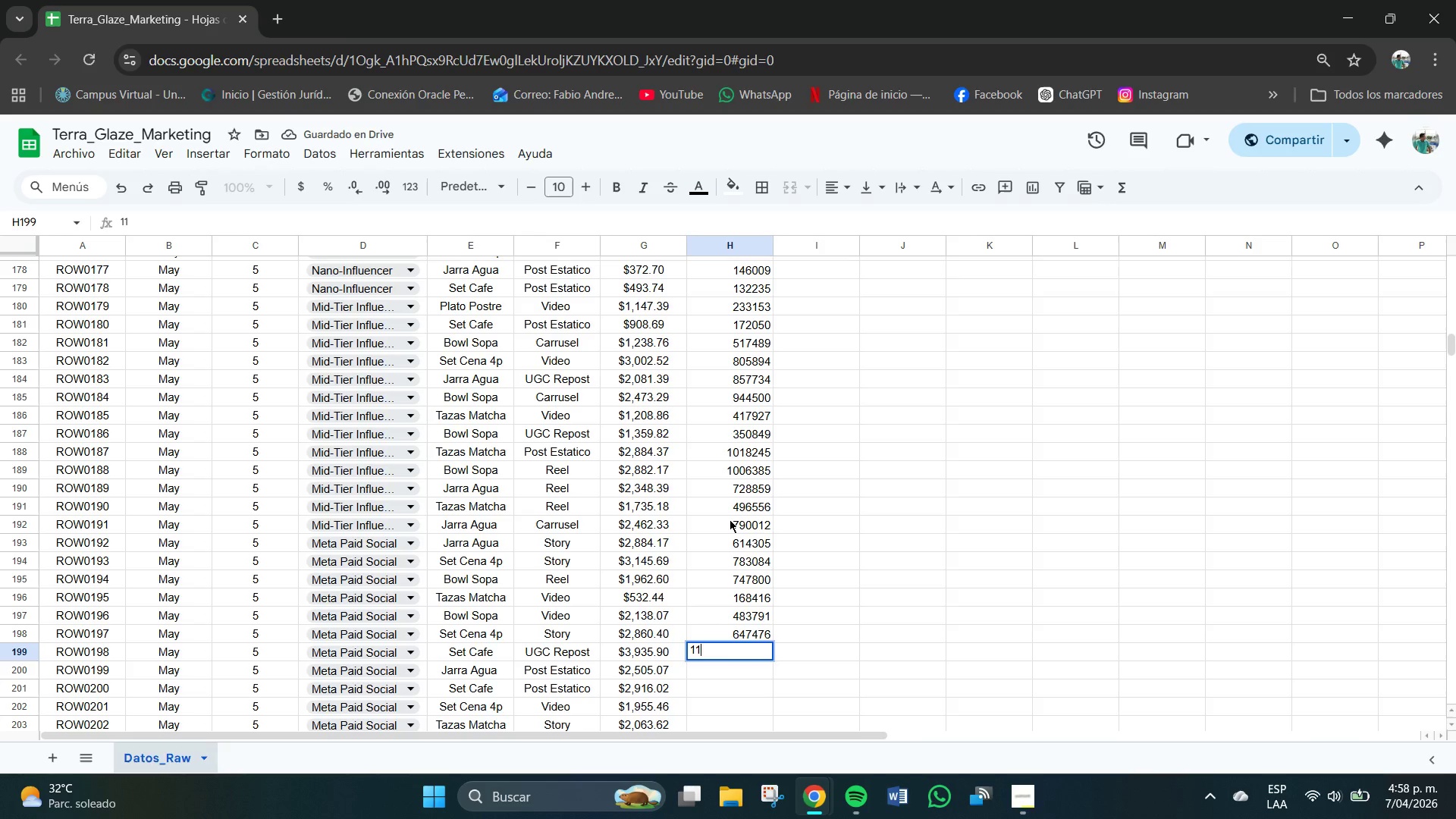 
key(Numpad5)
 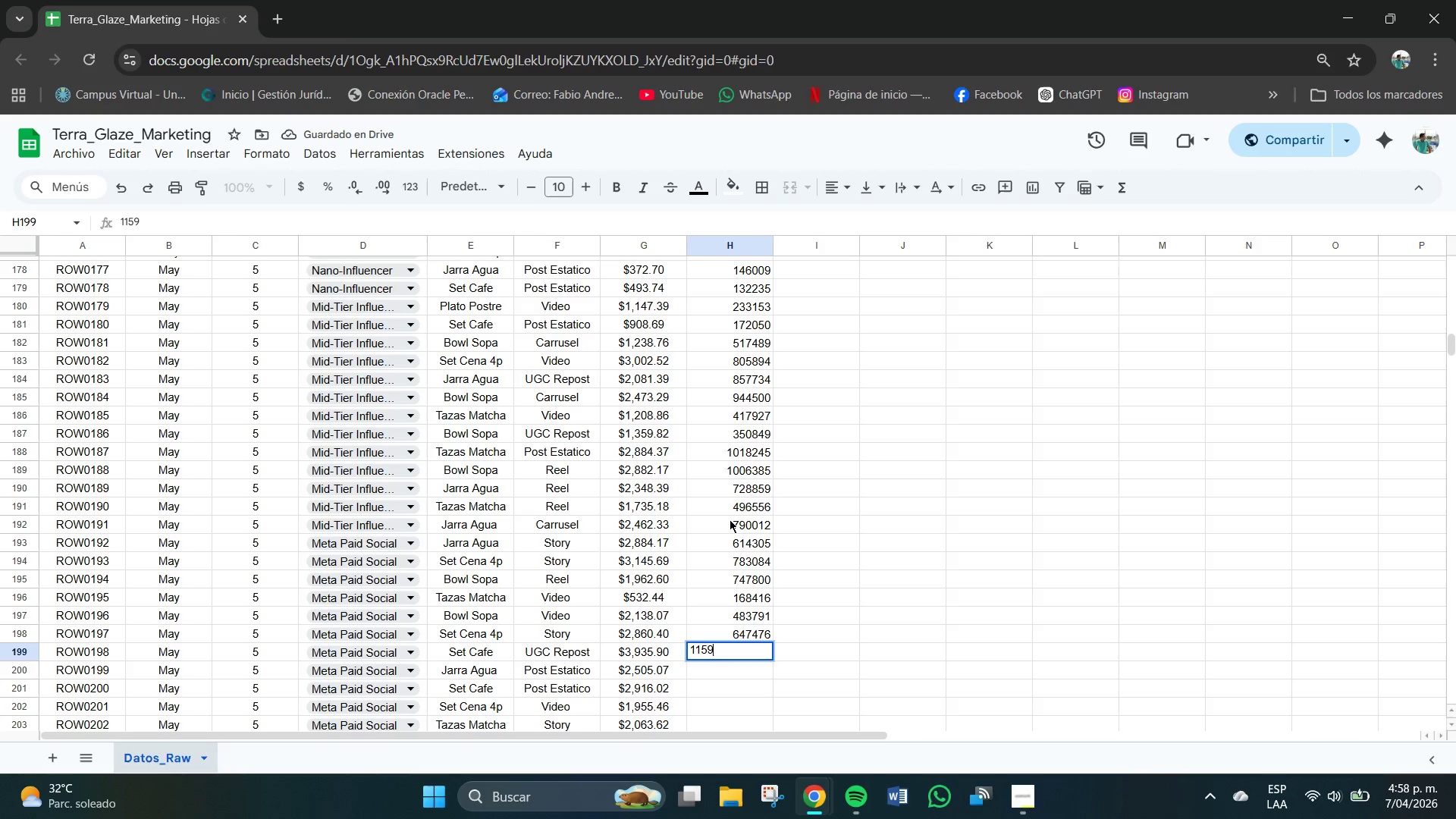 
key(Numpad9)
 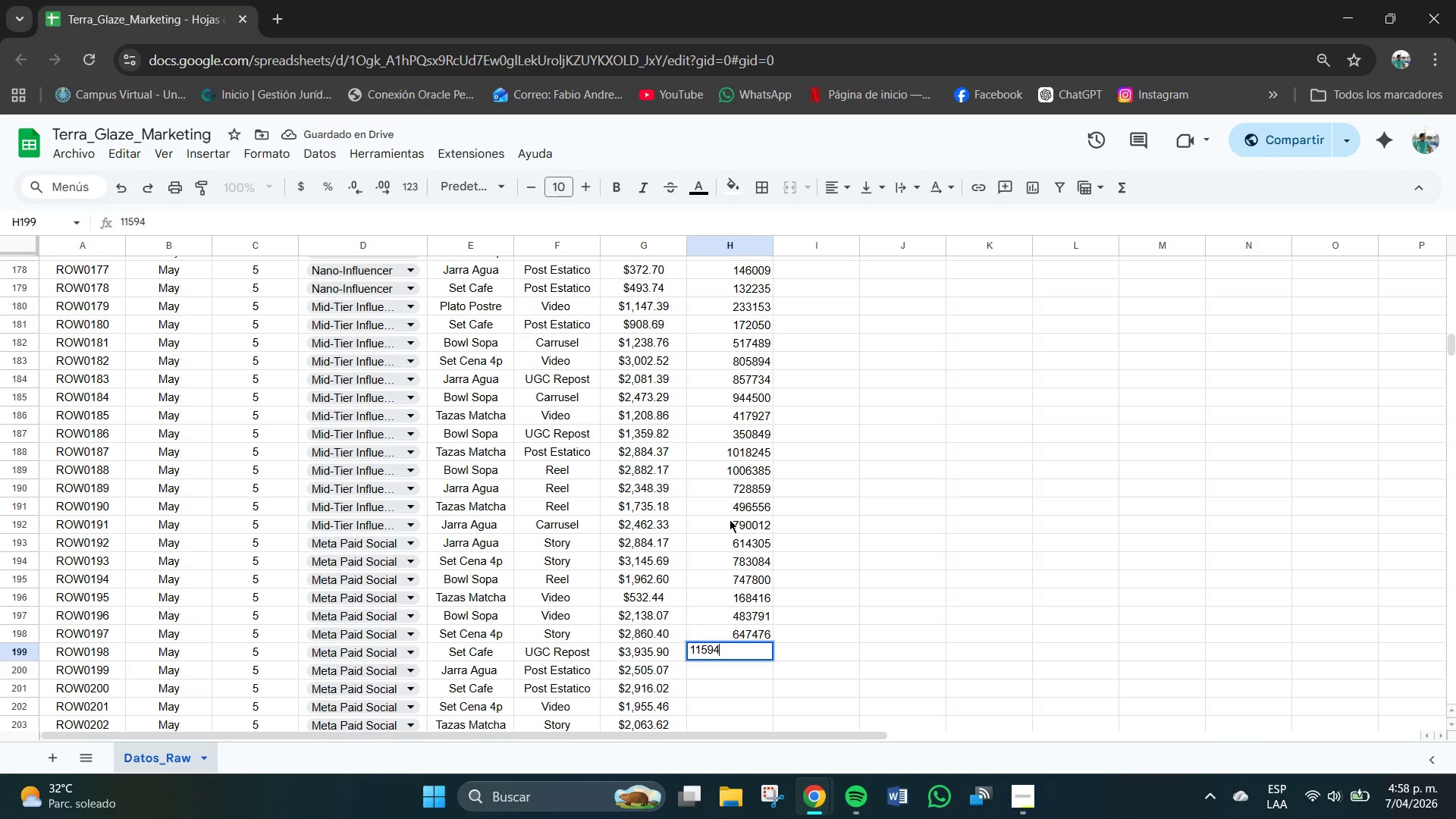 
key(Numpad4)
 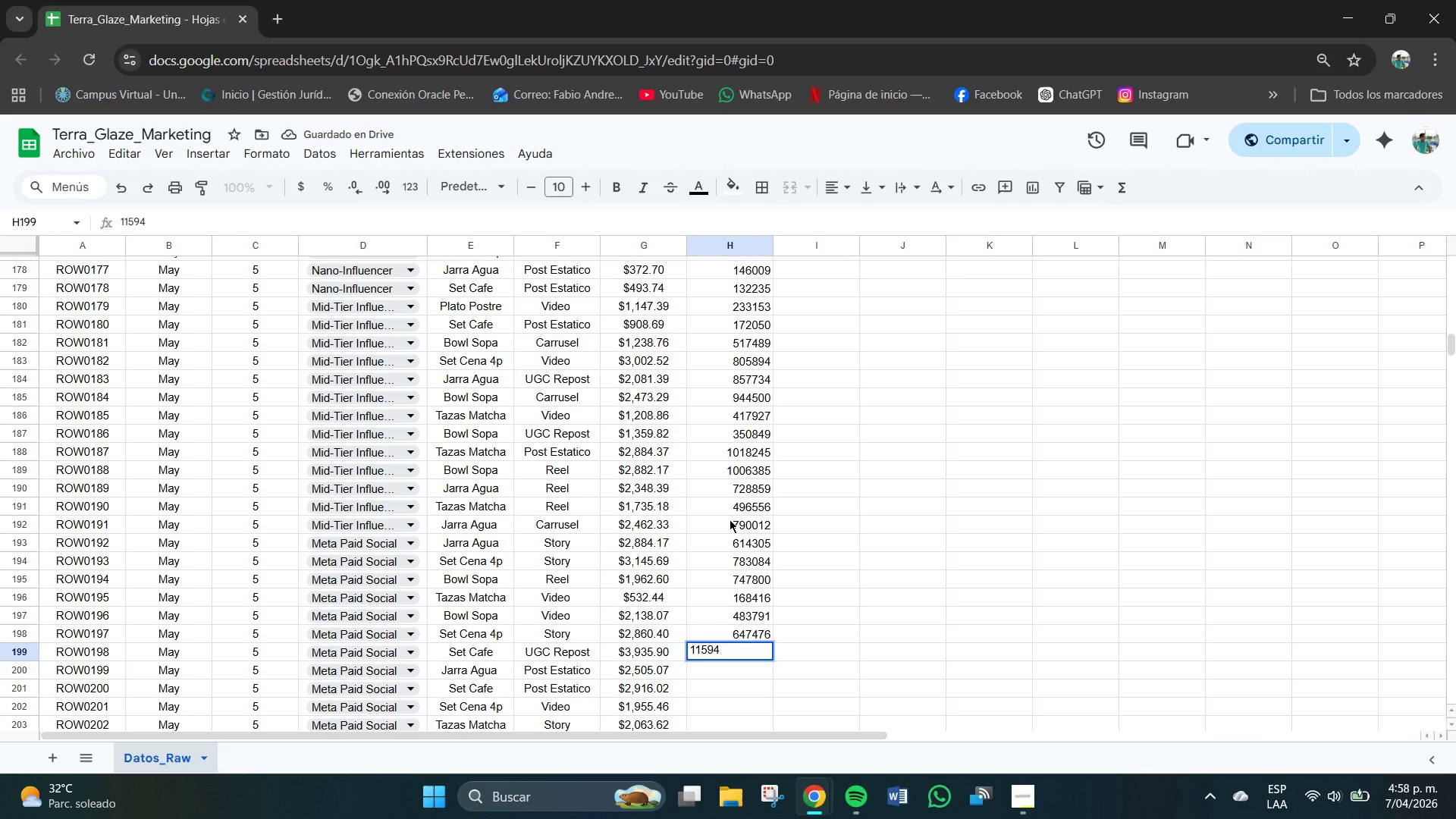 
key(Numpad7)
 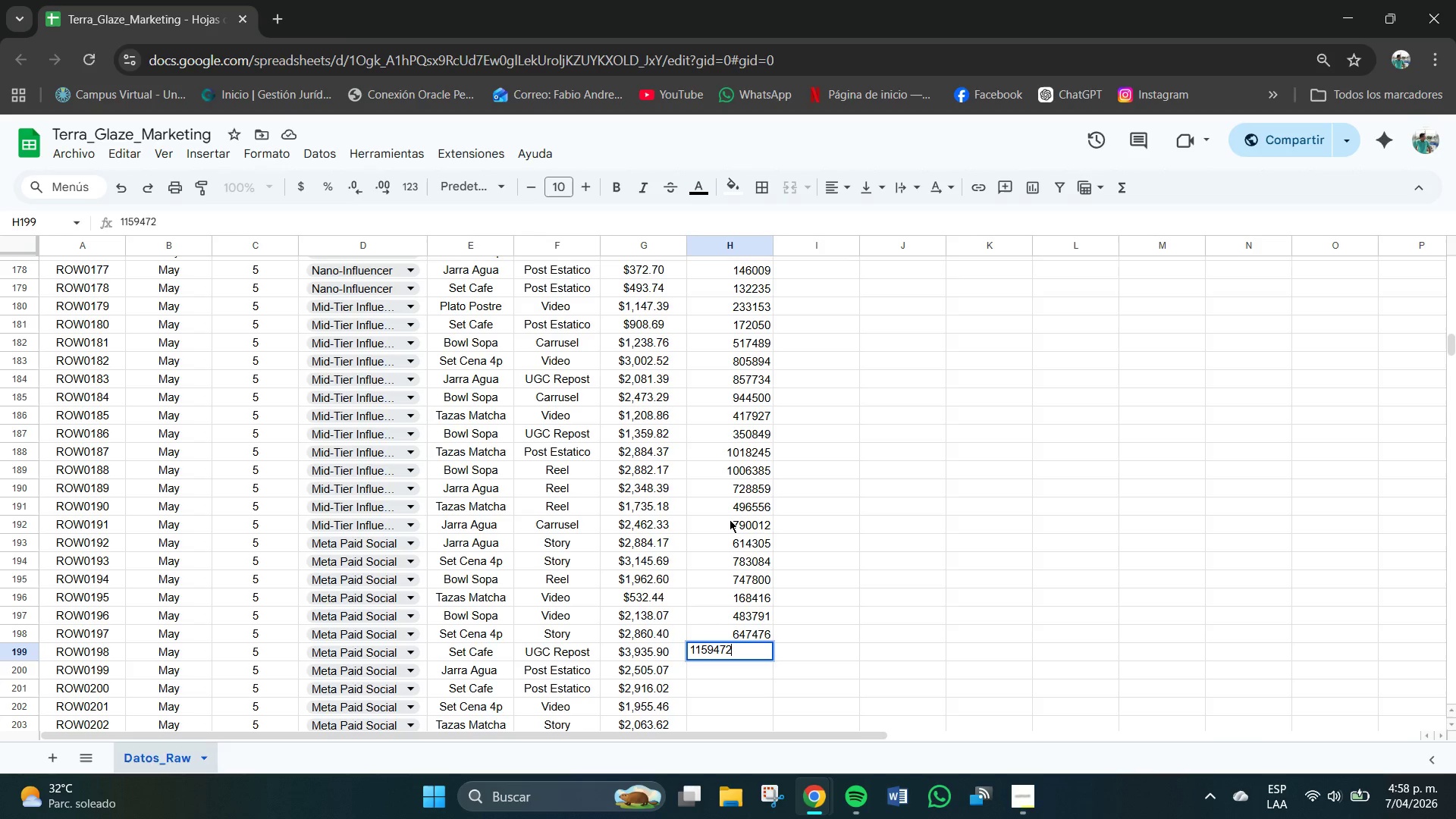 
key(Numpad2)
 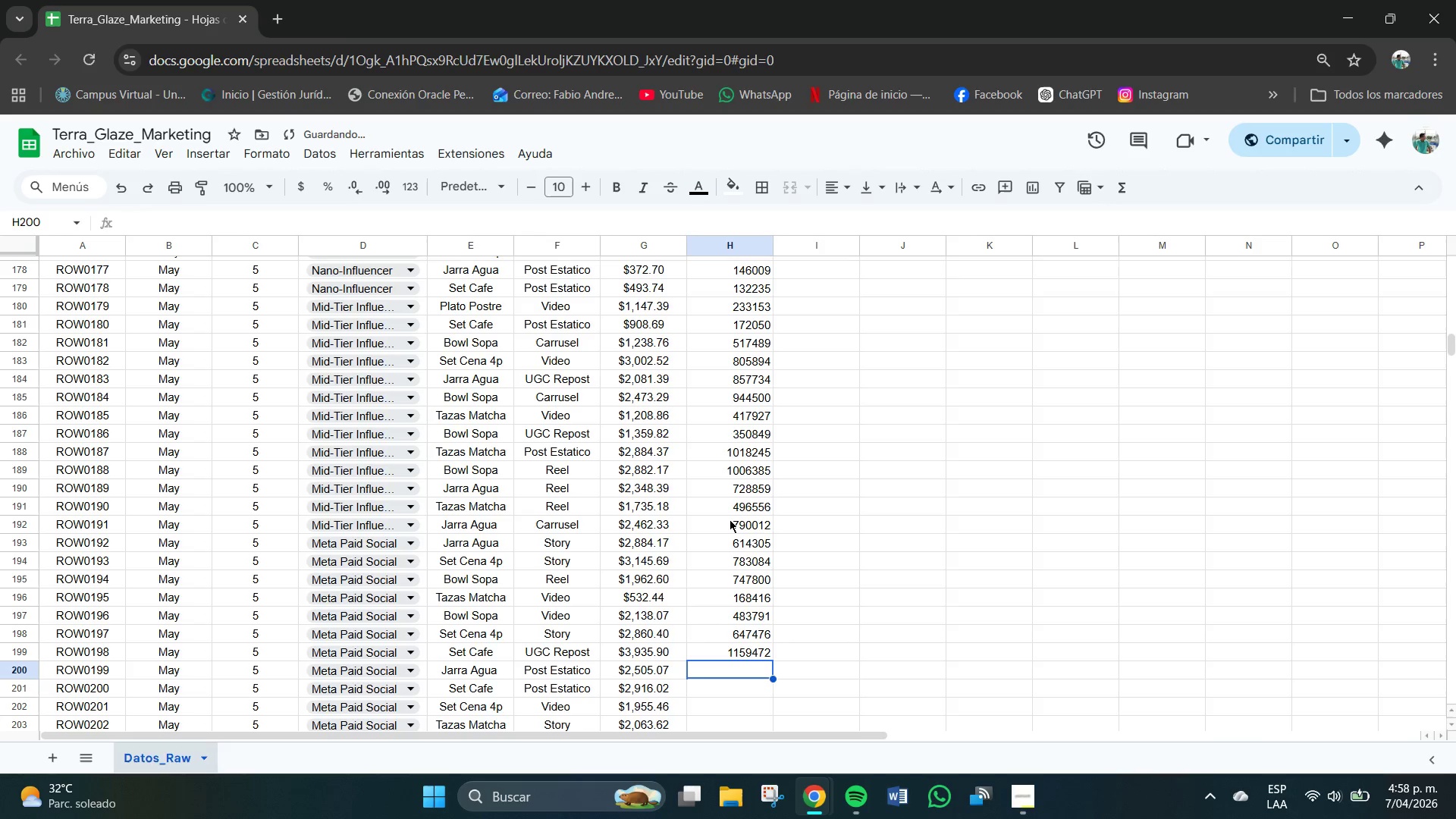 
key(NumpadEnter)
 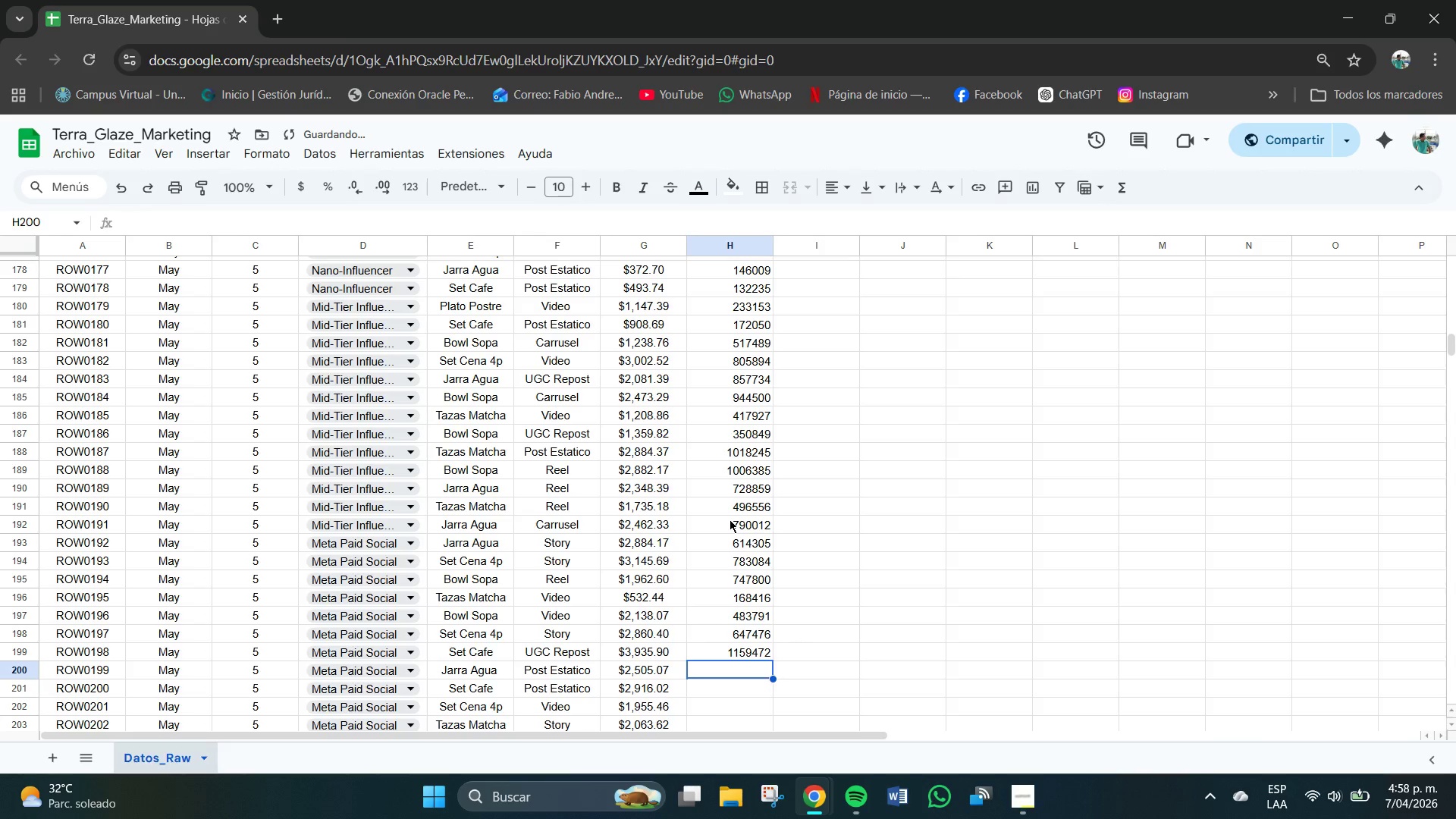 
key(Numpad6)
 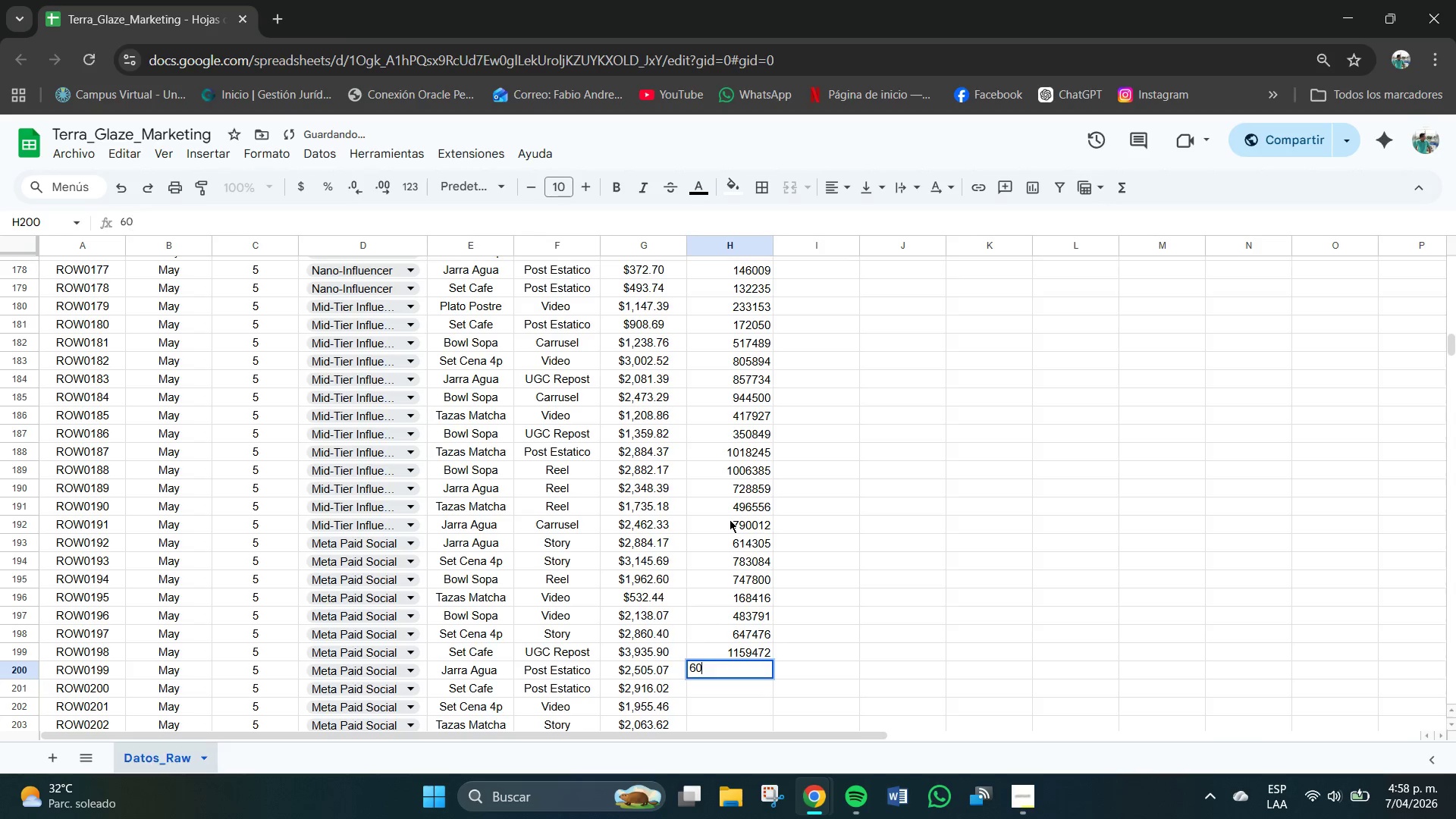 
key(Numpad0)
 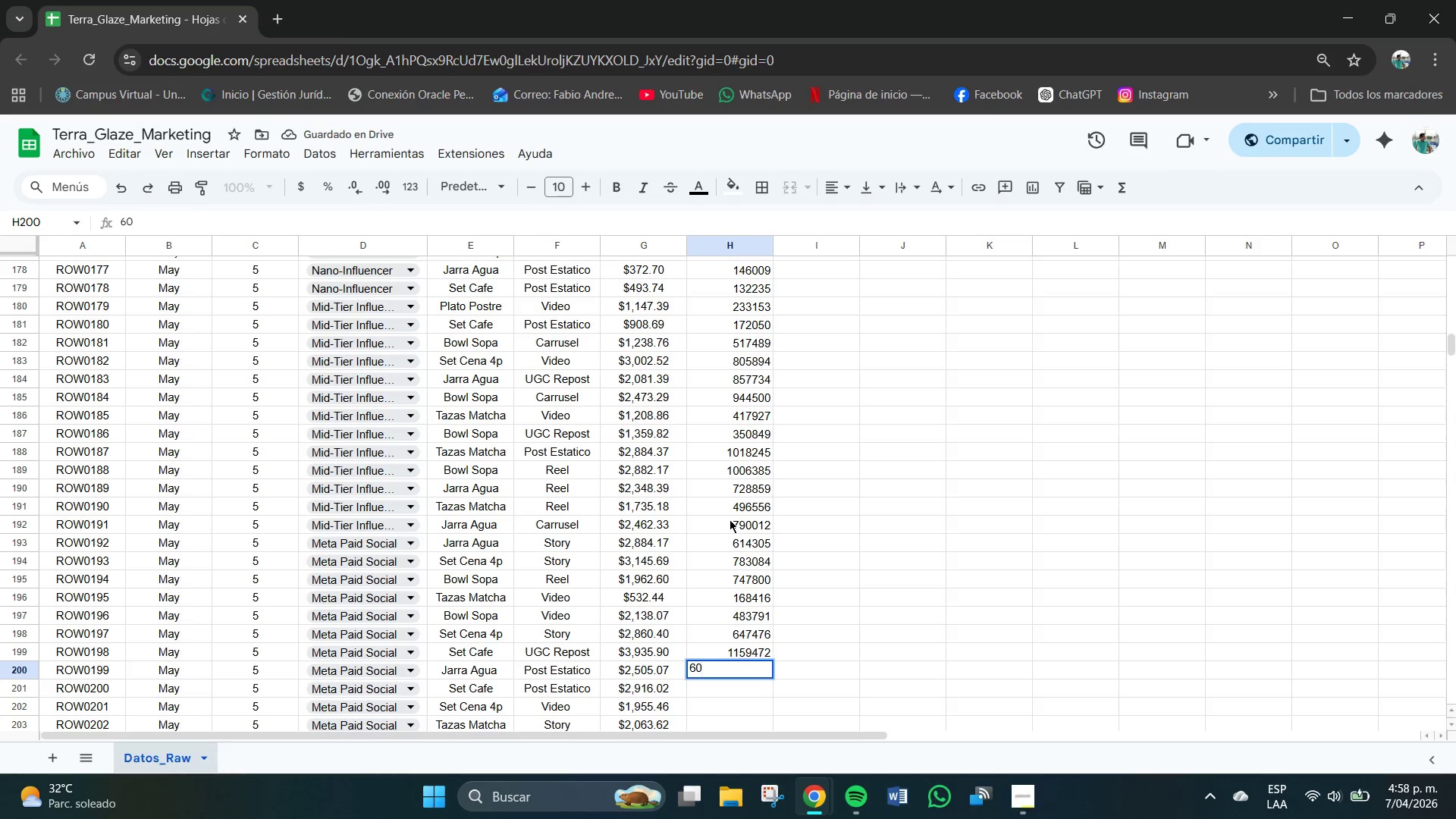 
key(Numpad8)
 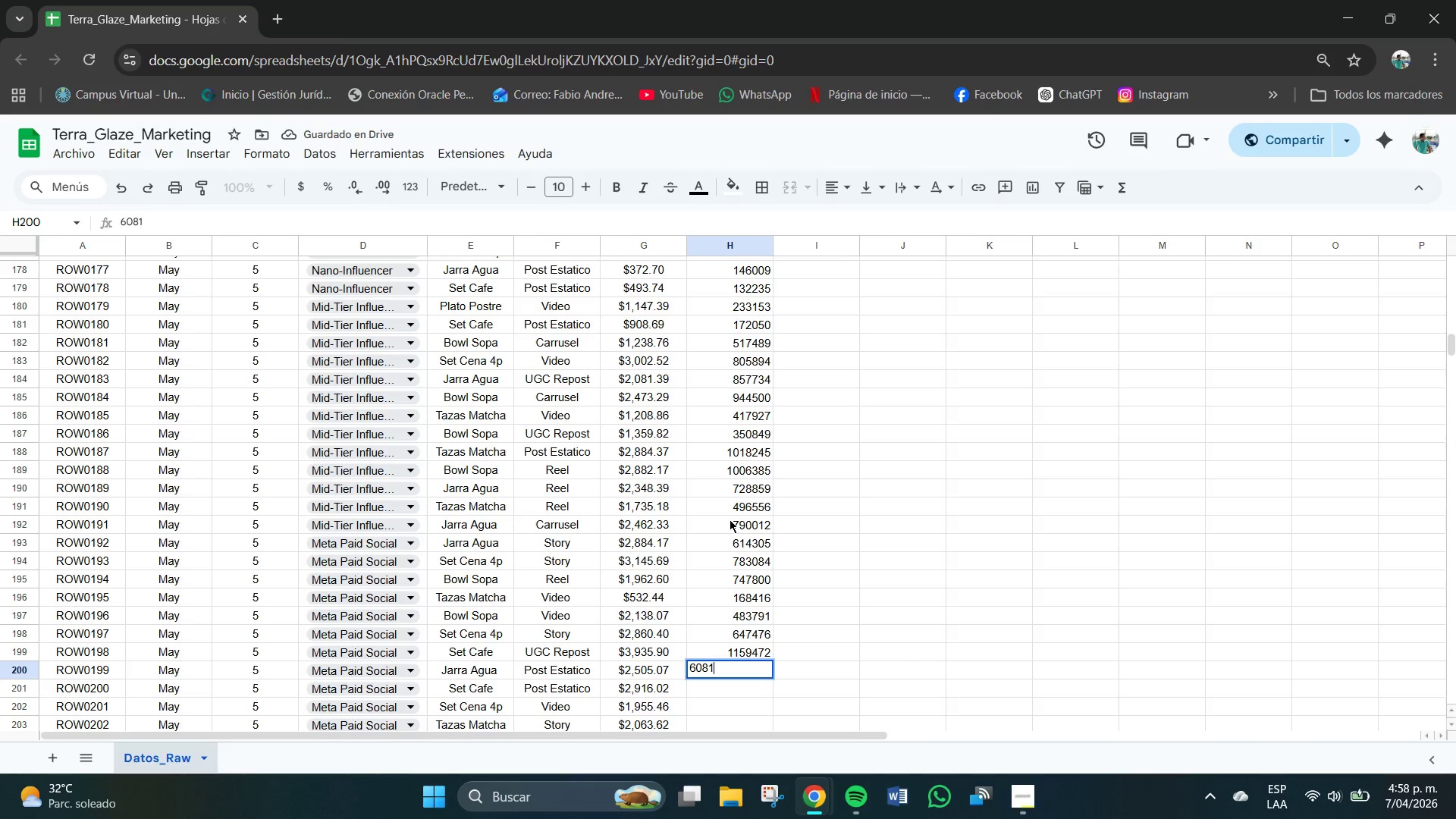 
key(Numpad1)
 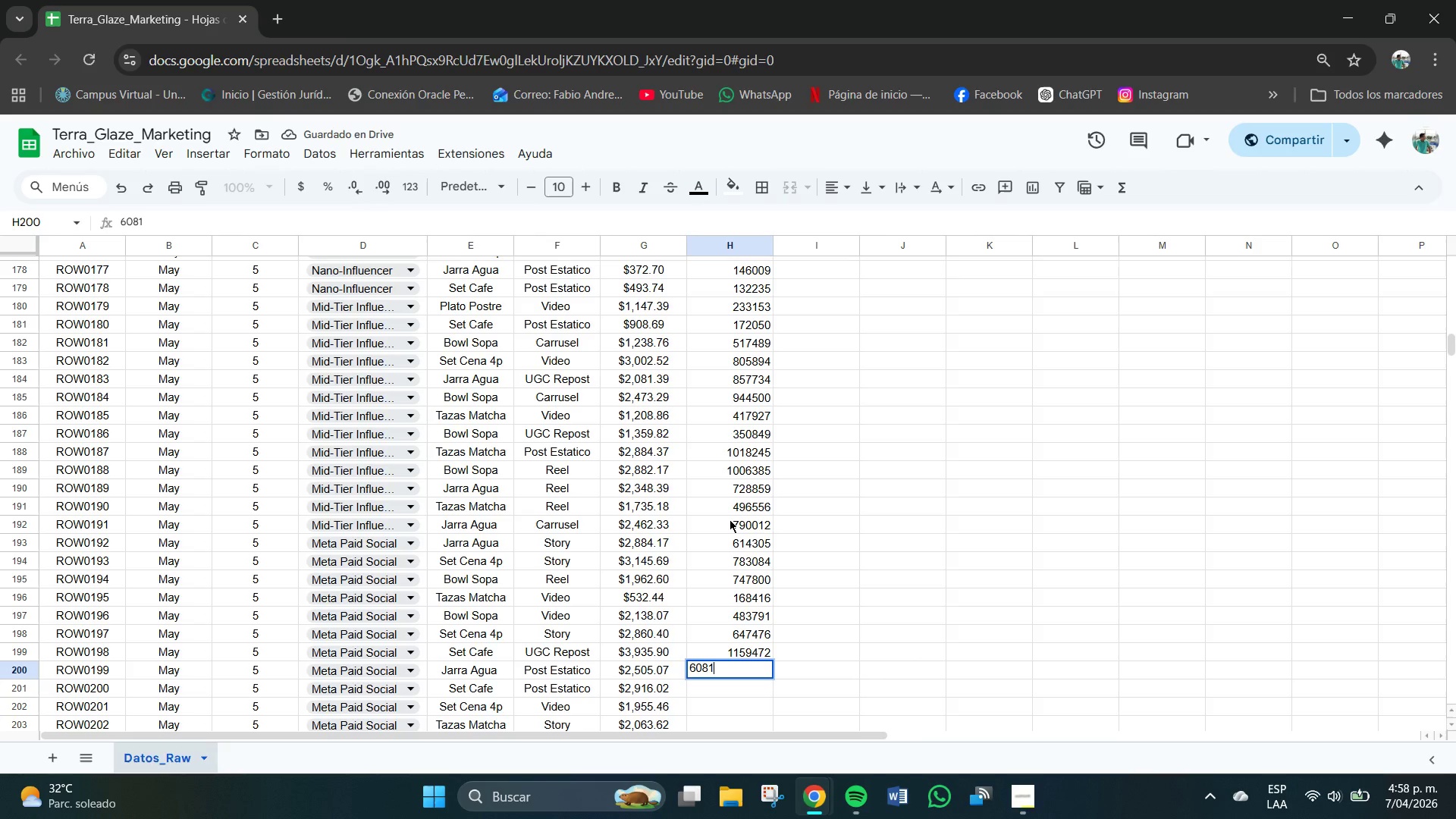 
key(Numpad6)
 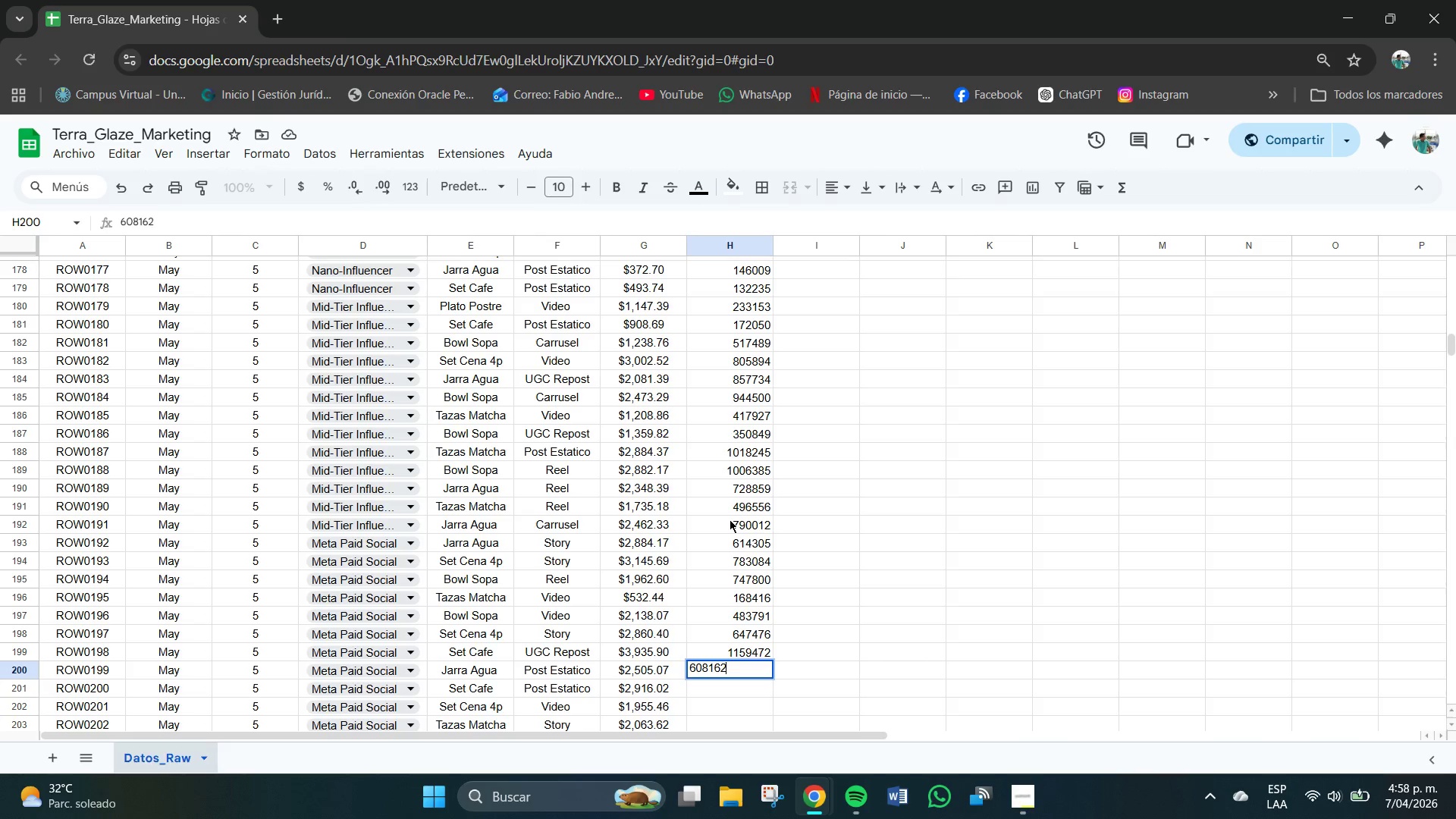 
key(Numpad2)
 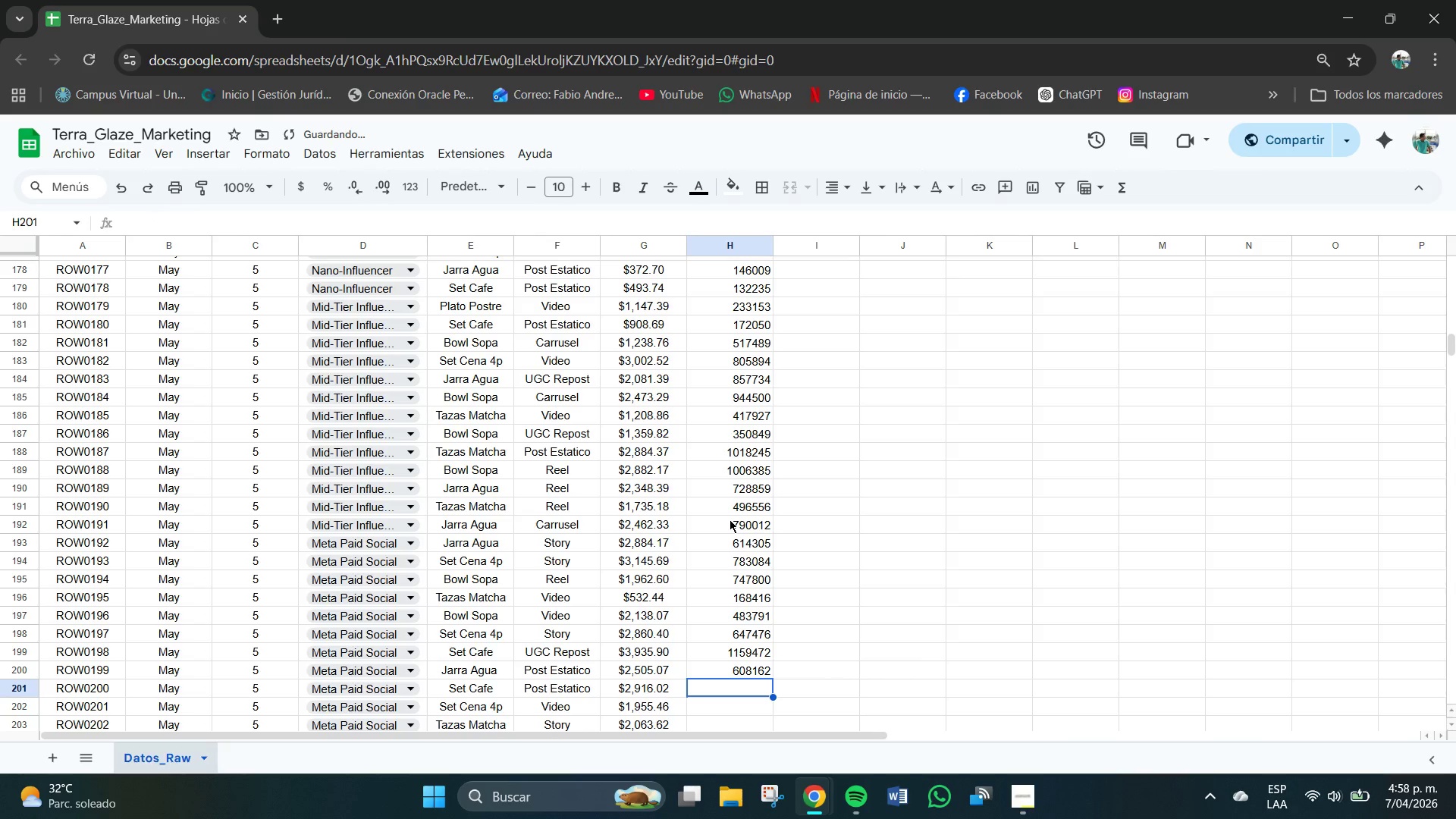 
key(NumpadEnter)
 